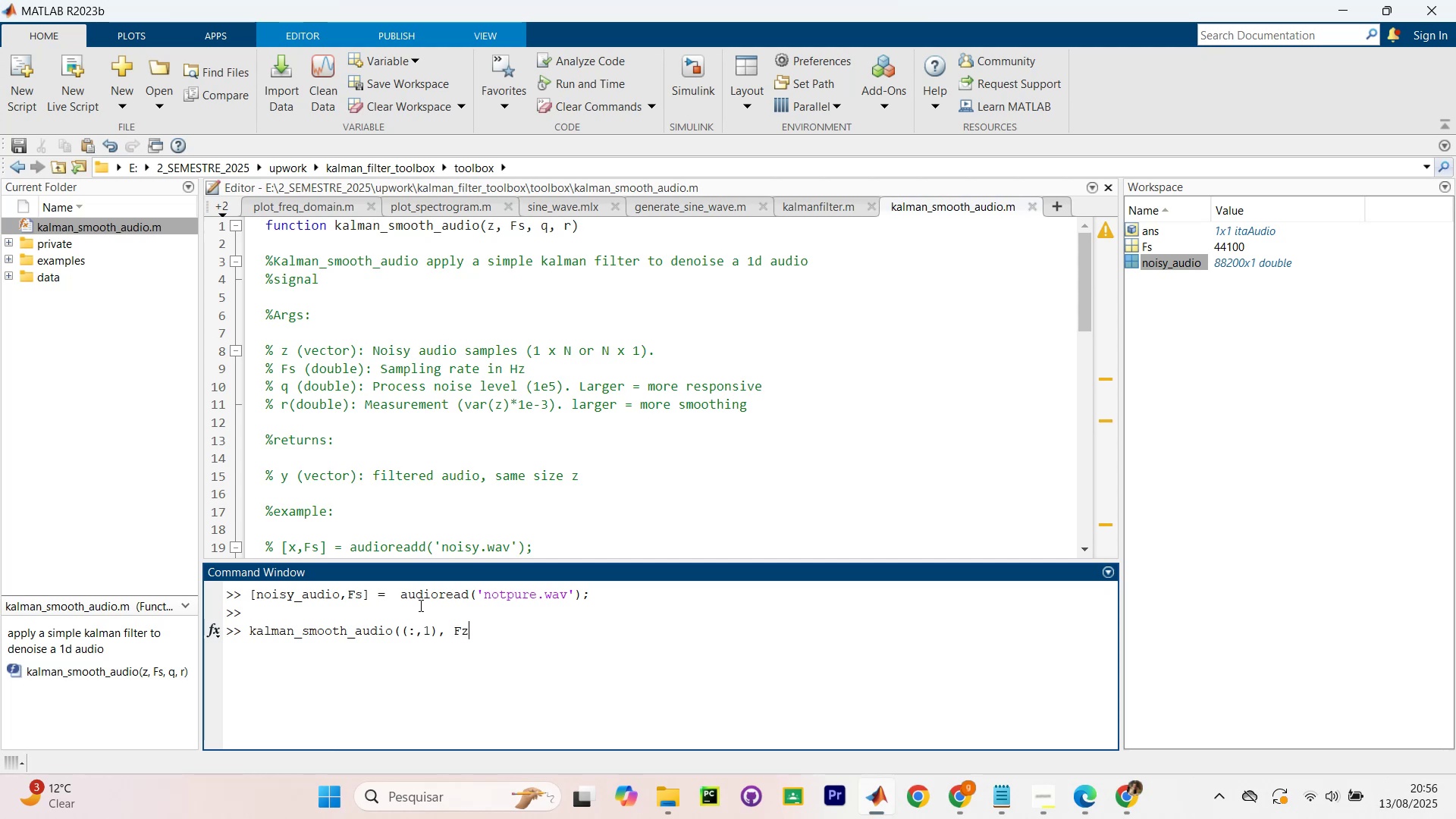 
key(Backspace)
 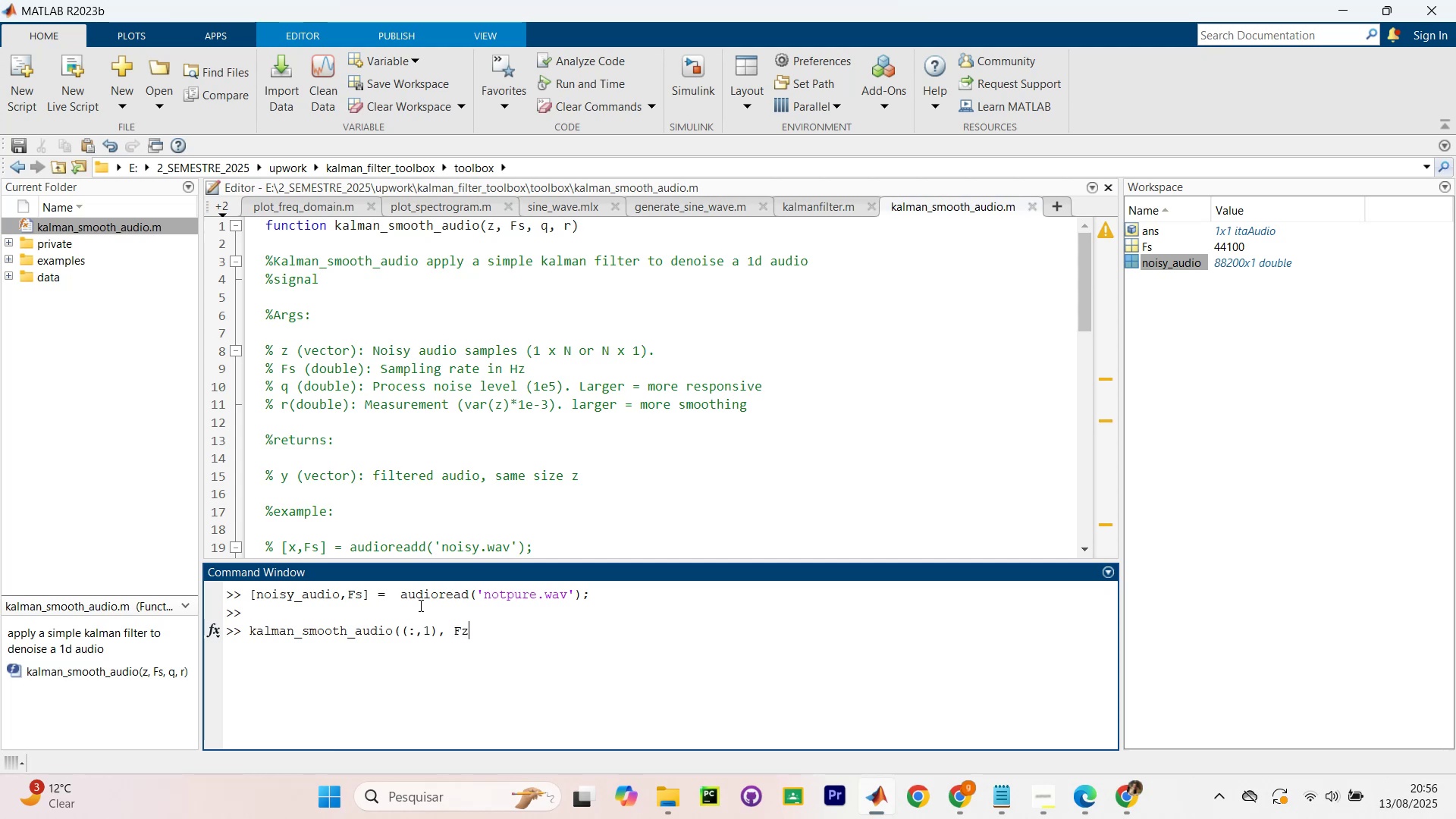 
key(S)
 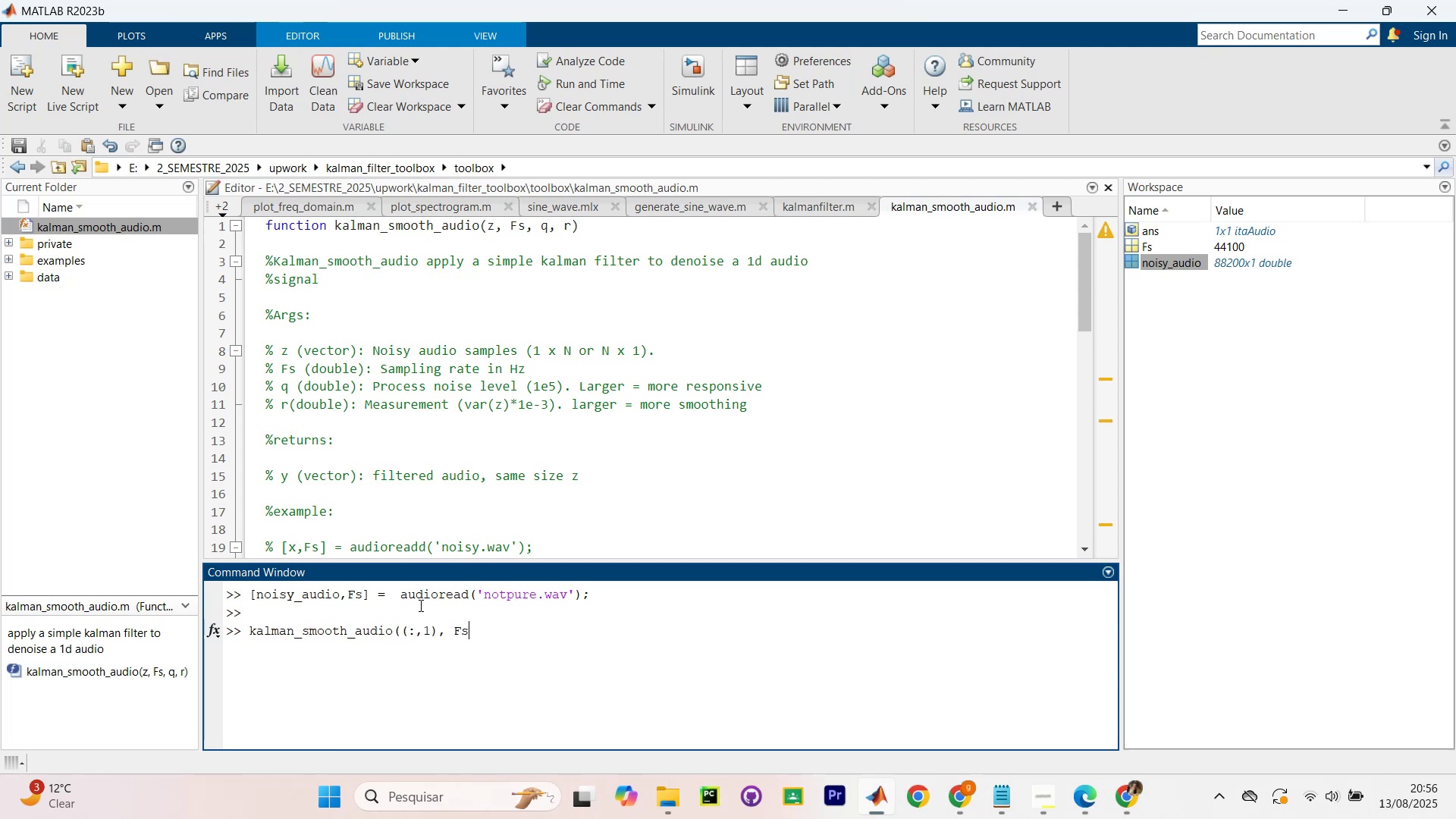 
key(Comma)
 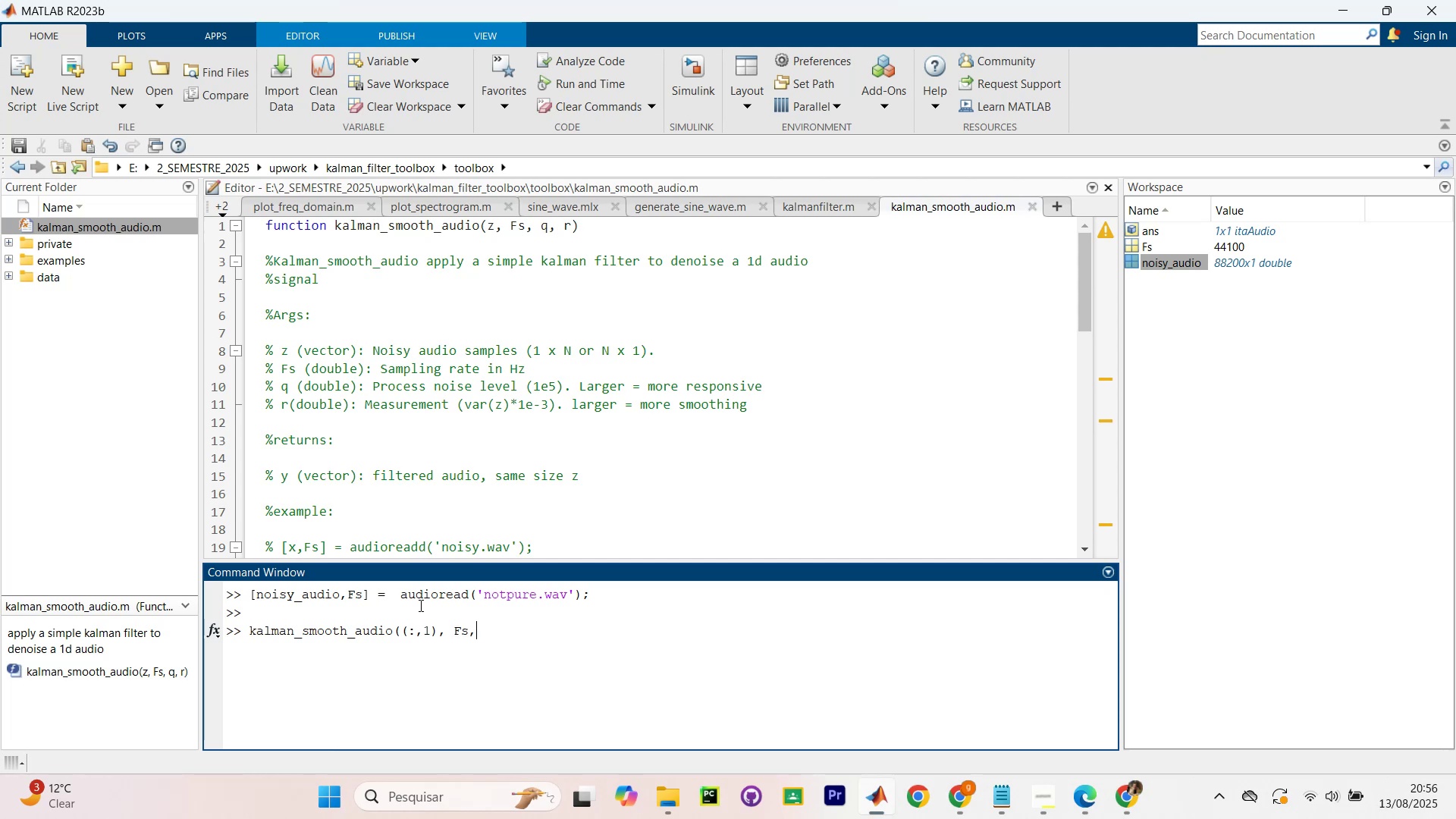 
key(Space)
 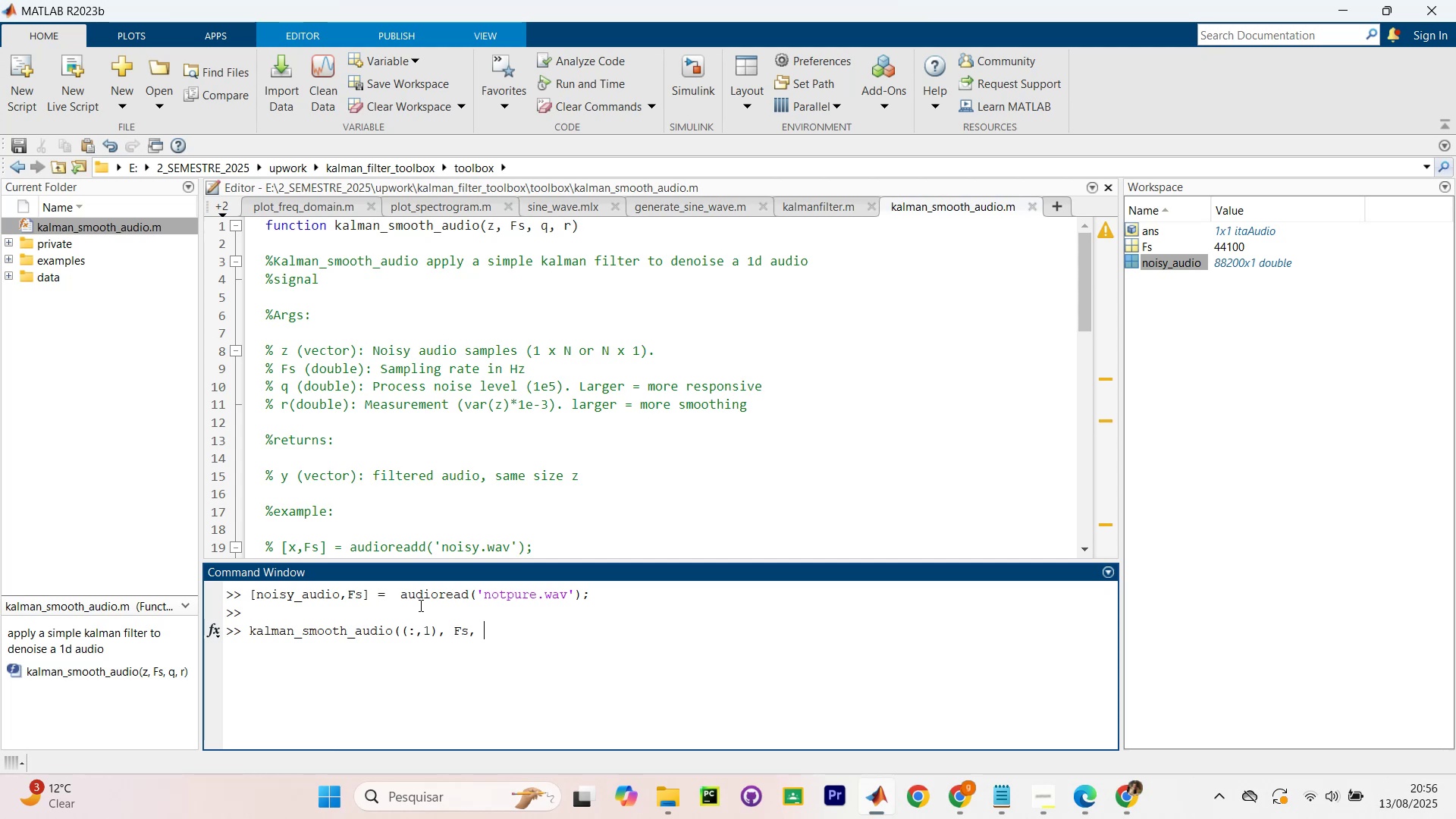 
key(Q)
 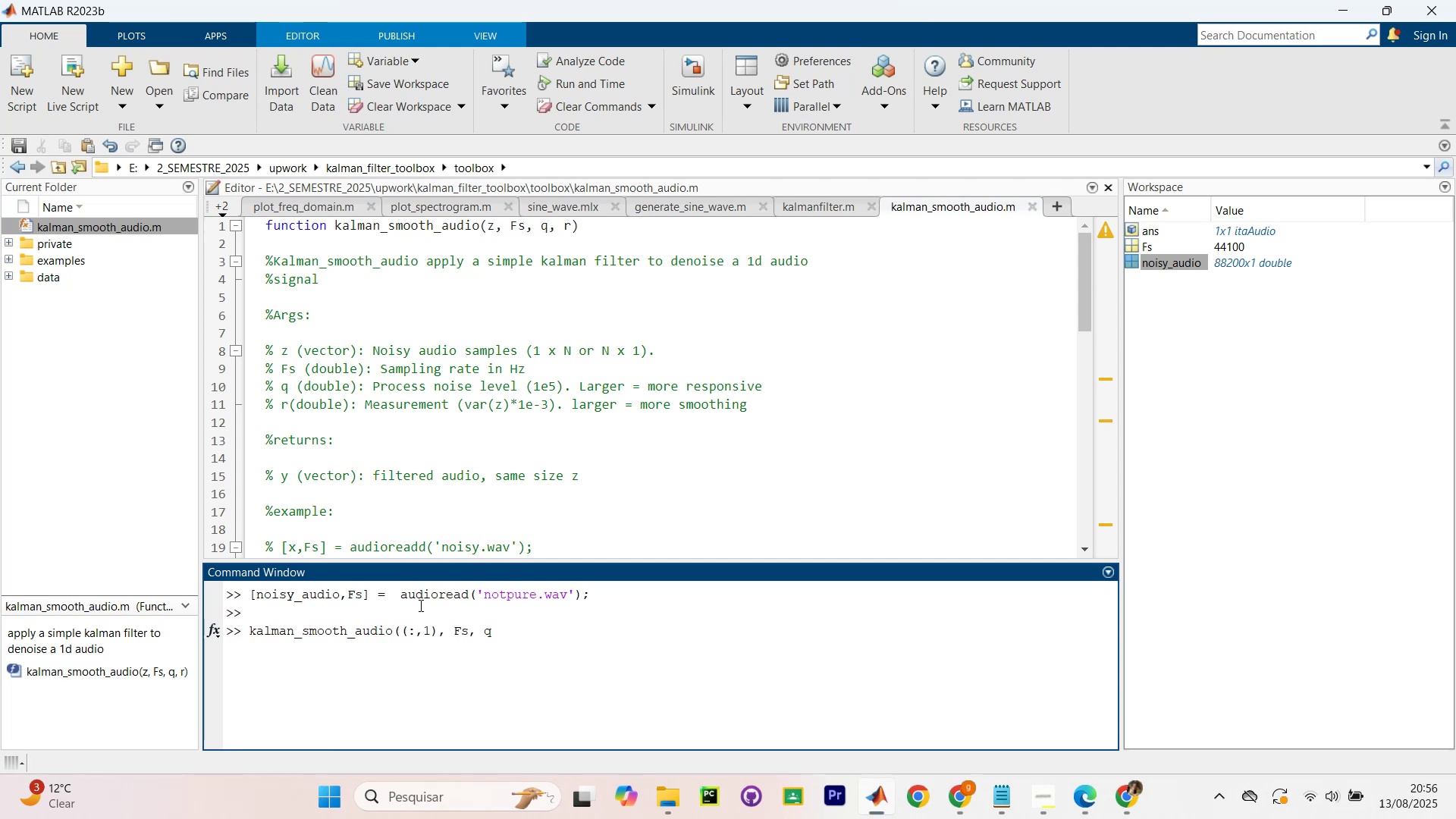 
key(Comma)
 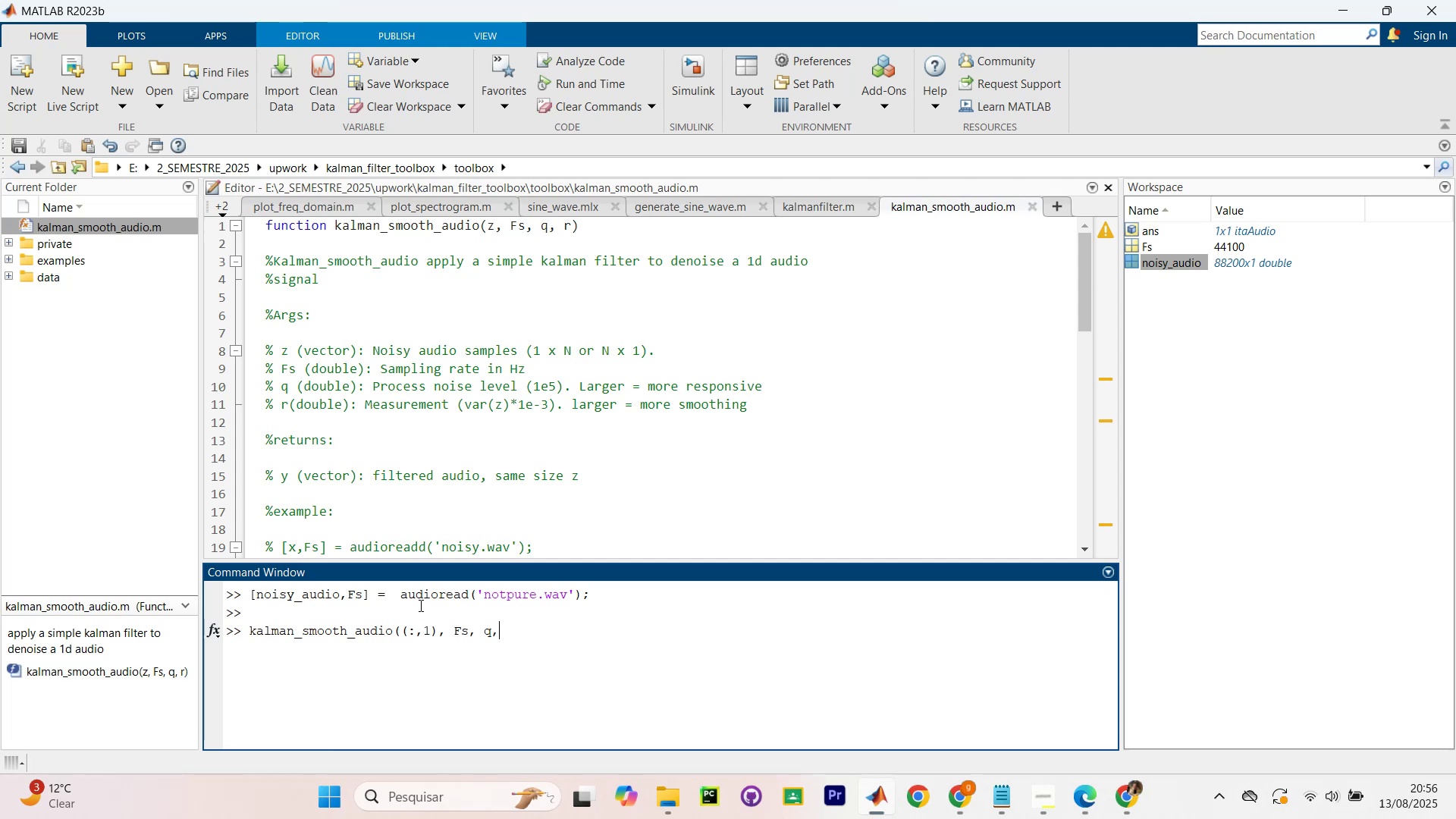 
key(Space)
 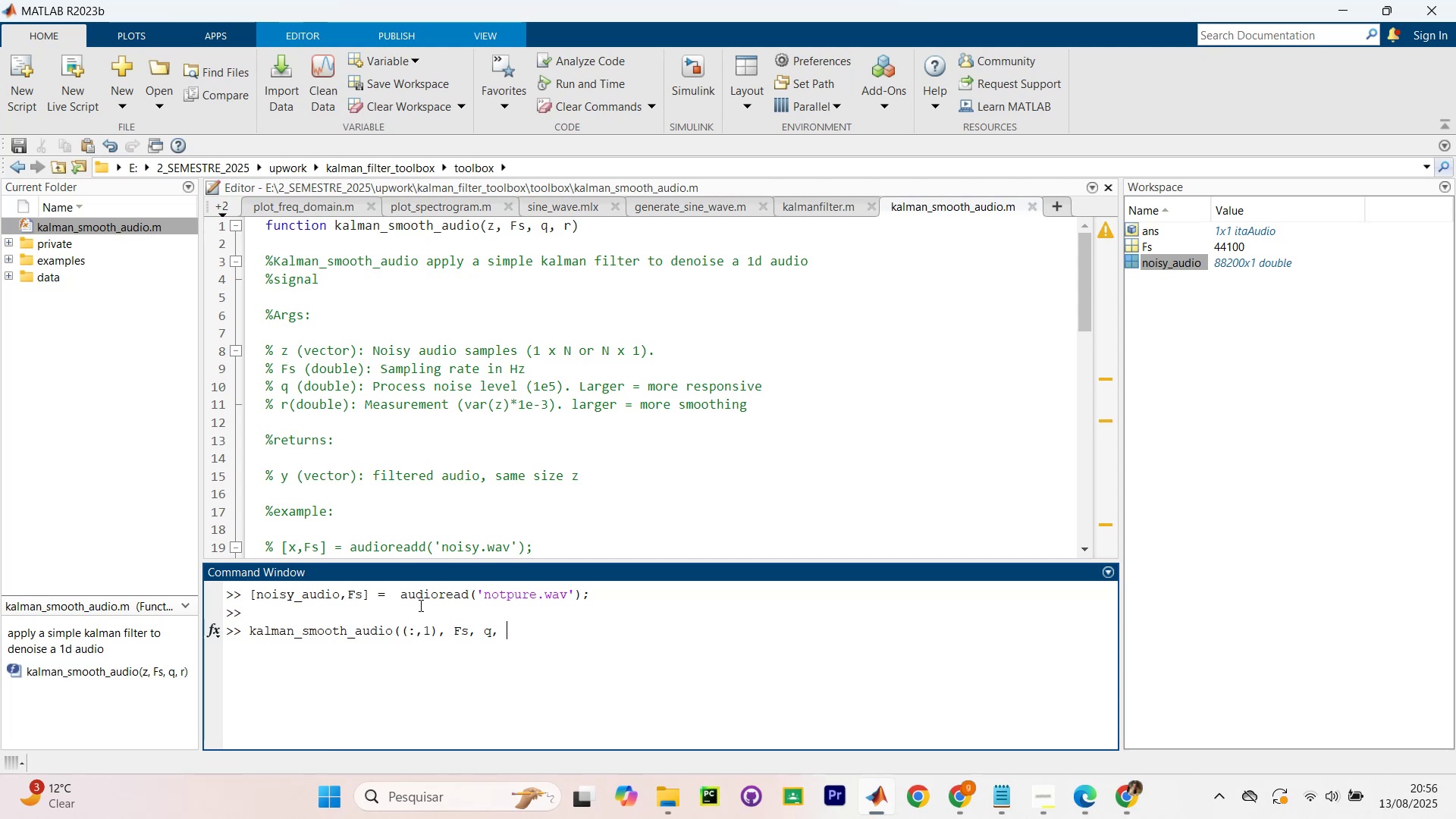 
wait(6.39)
 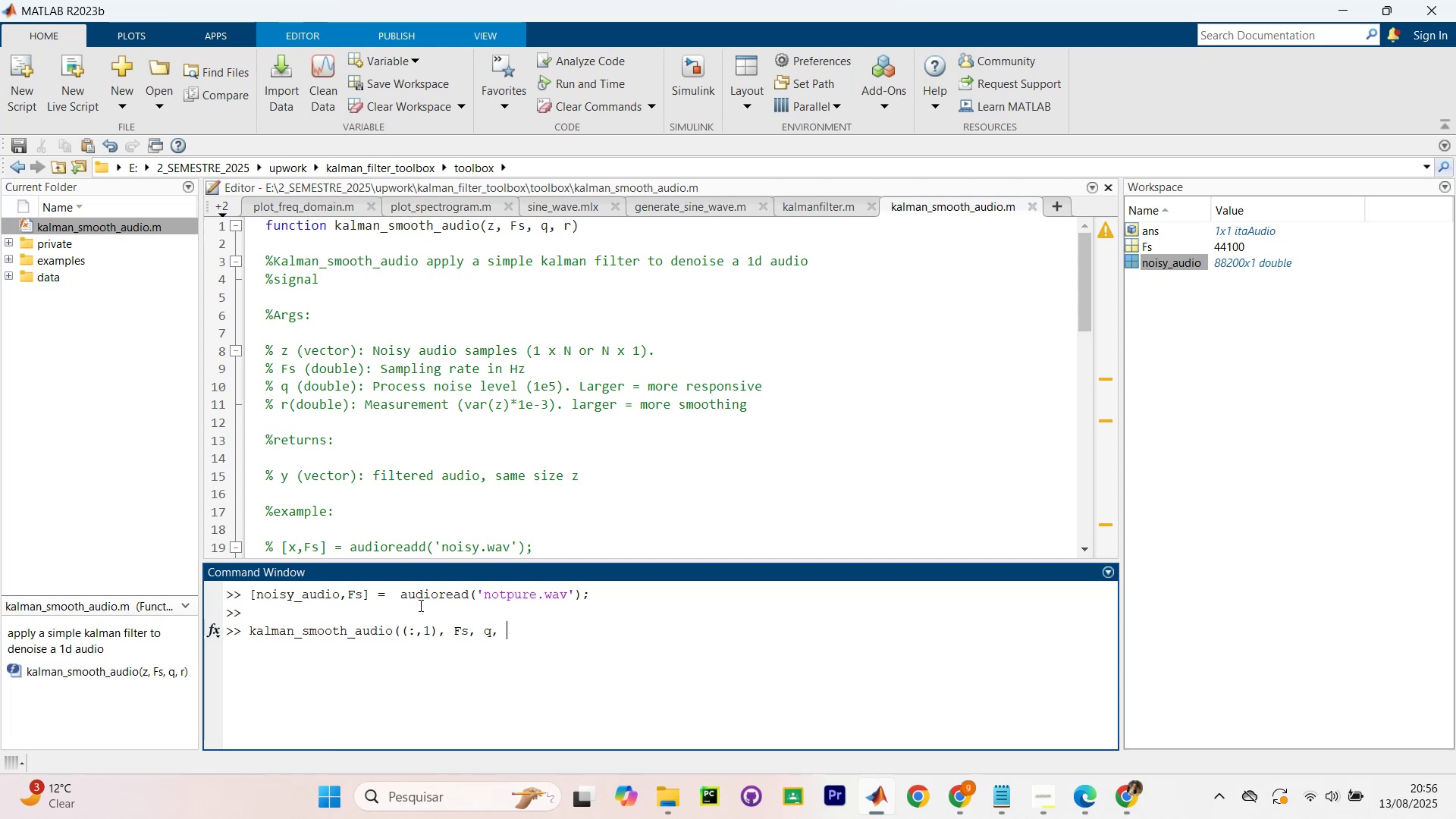 
type(r))
 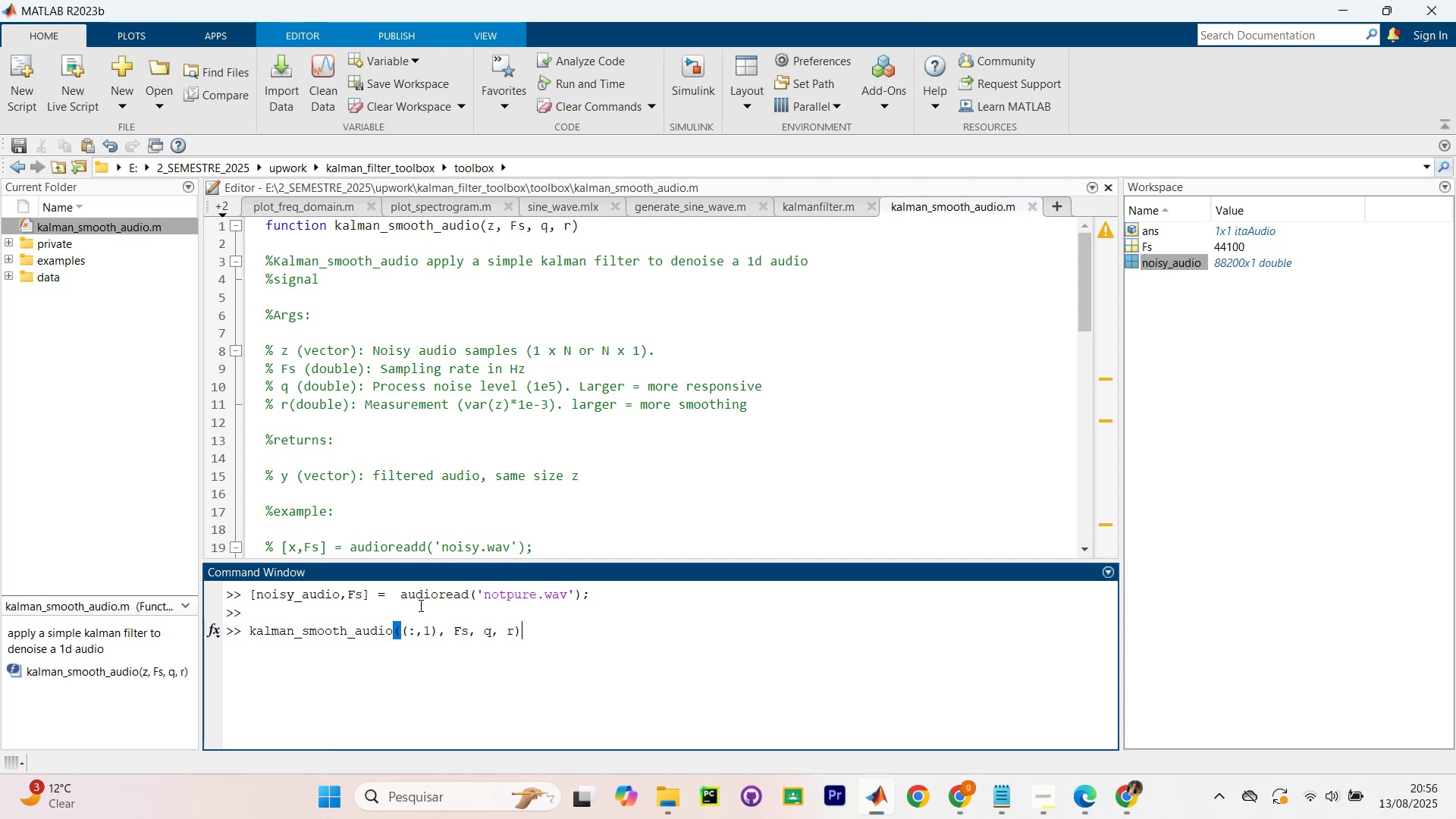 
left_click_drag(start_coordinate=[557, 635], to_coordinate=[243, 629])
 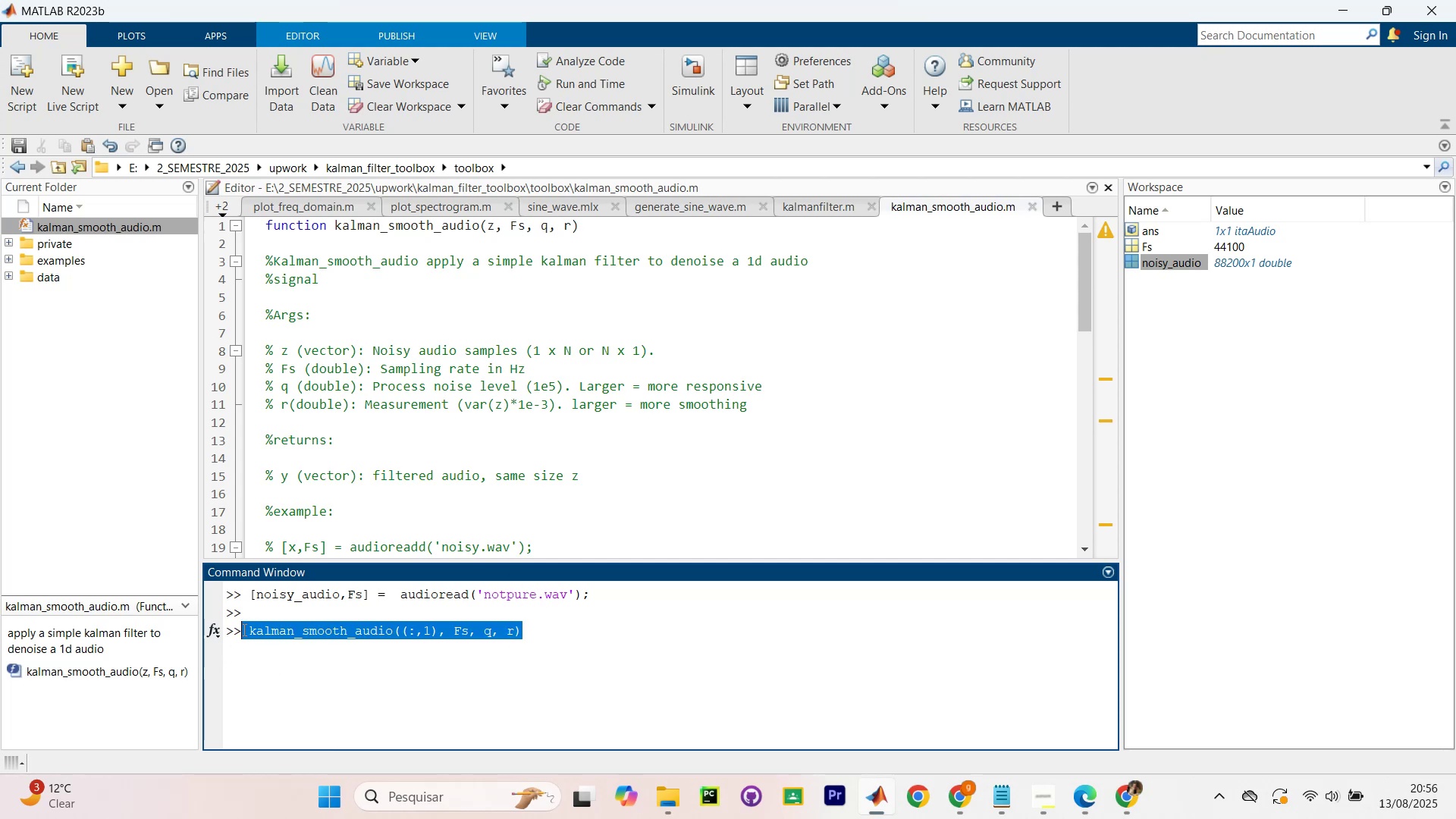 
key(Control+C)
 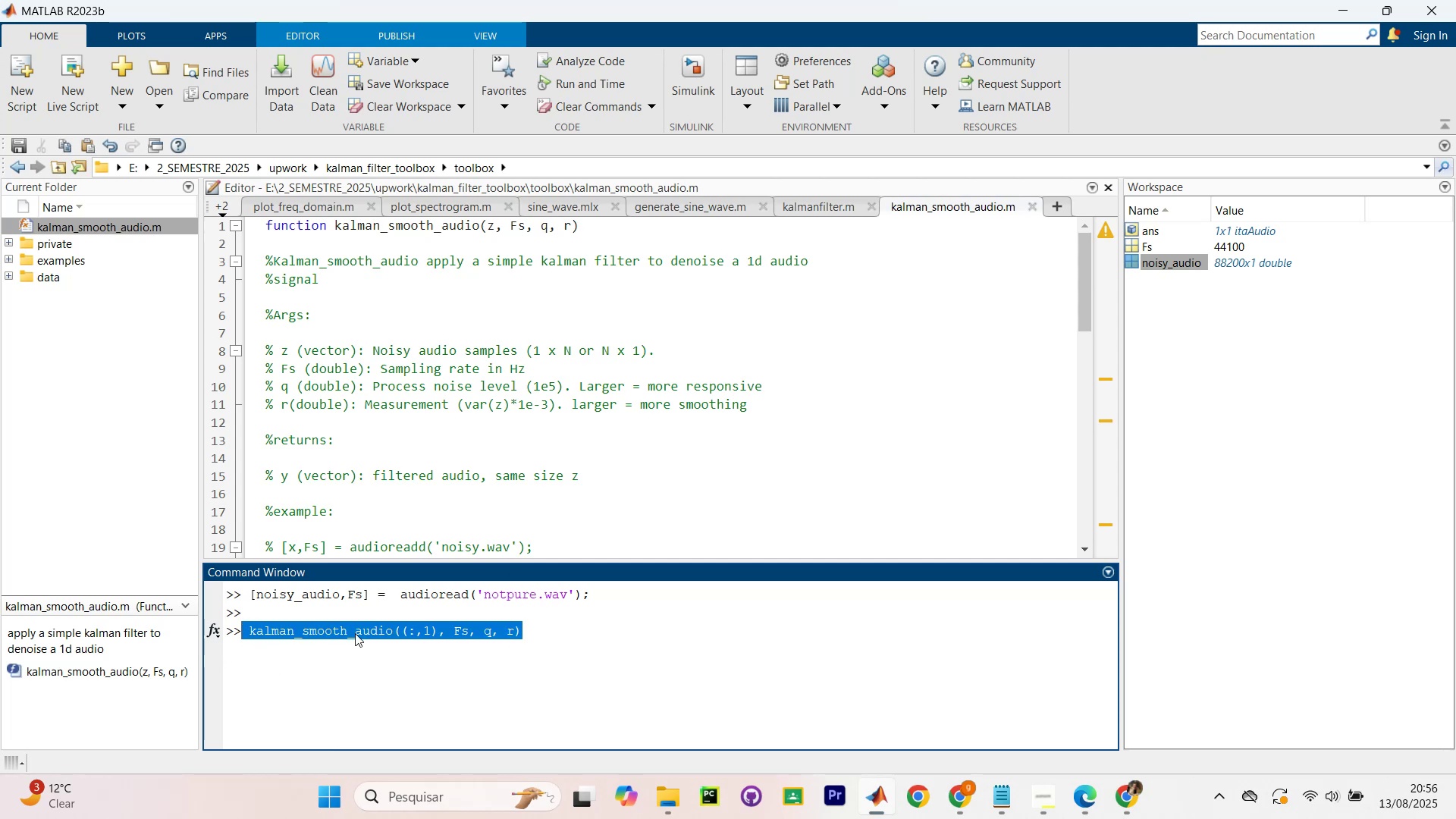 
key(Control+C)
 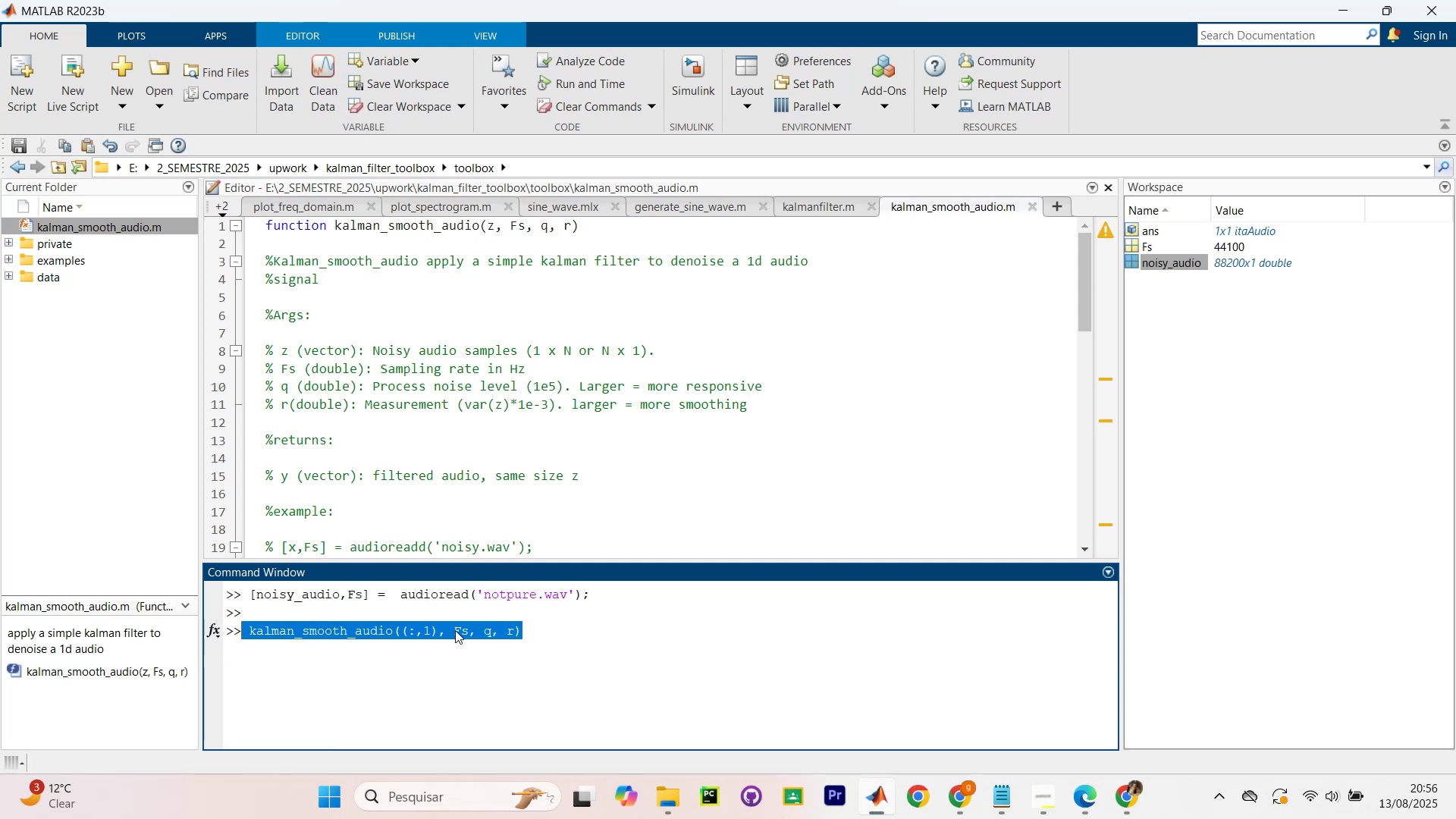 
key(Control+C)
 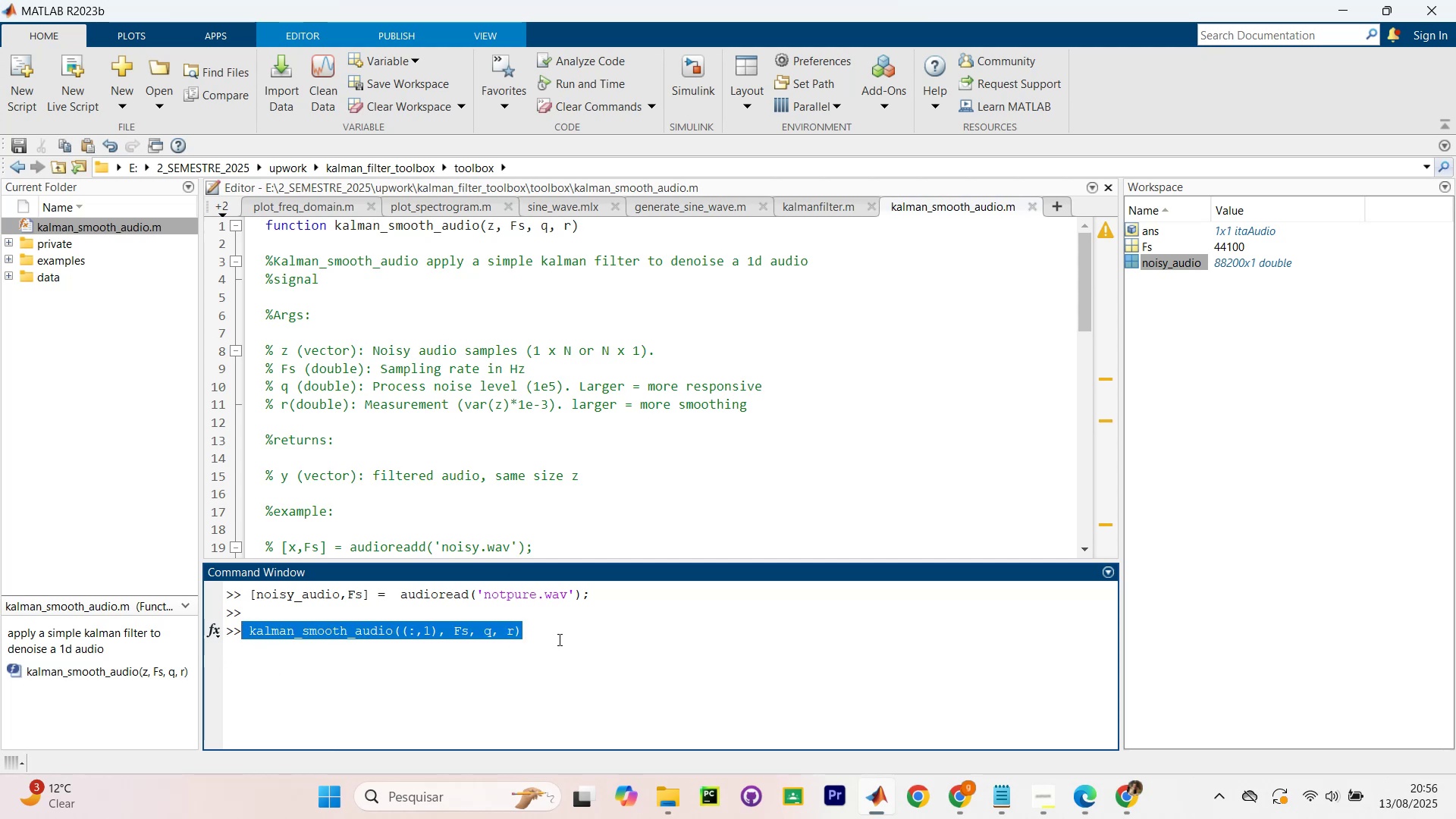 
scroll: coordinate [589, 470], scroll_direction: down, amount: 10.0
 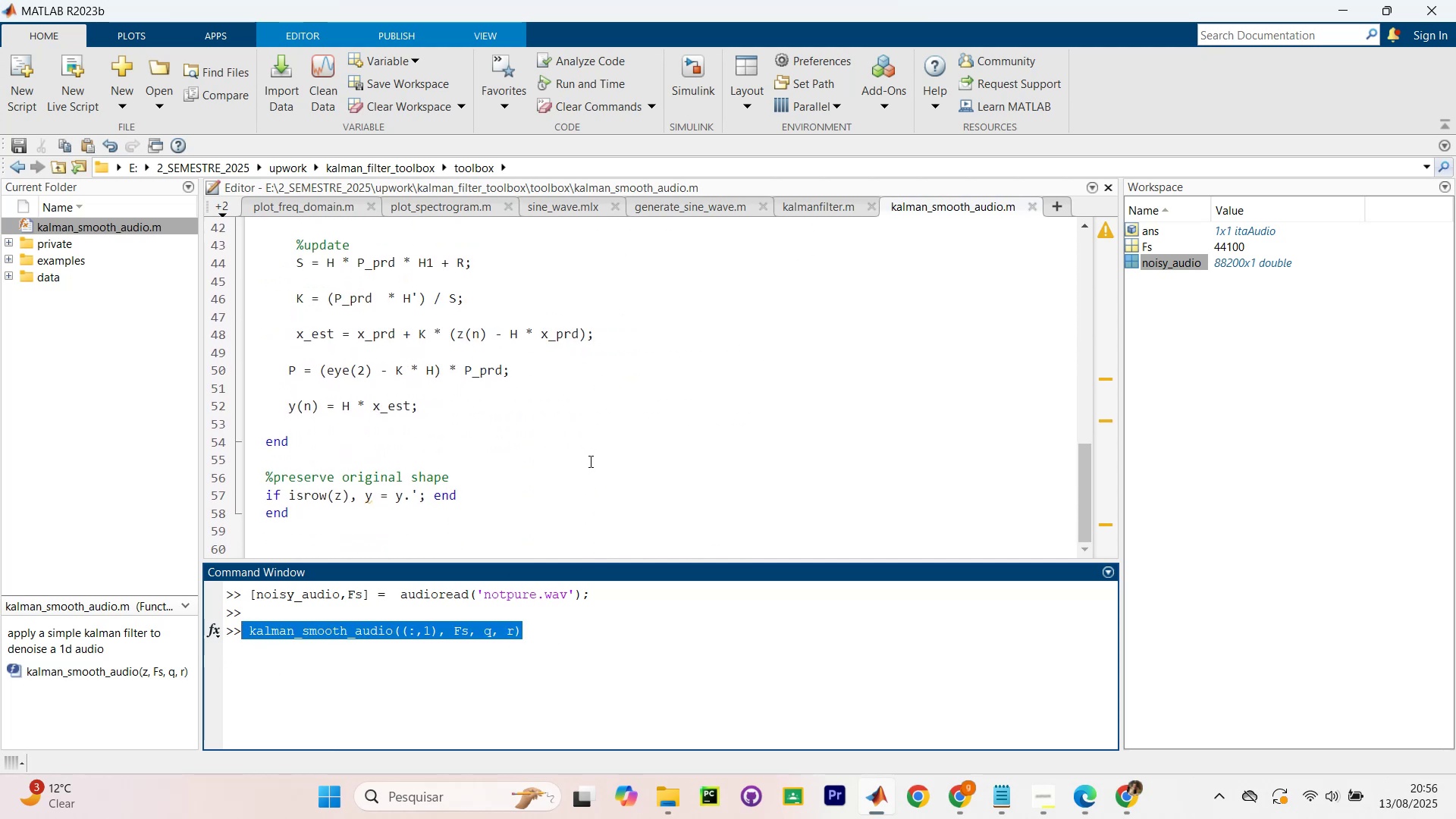 
key(Backspace)
type(q=)
key(Backspace)
type( = 1e-5)
 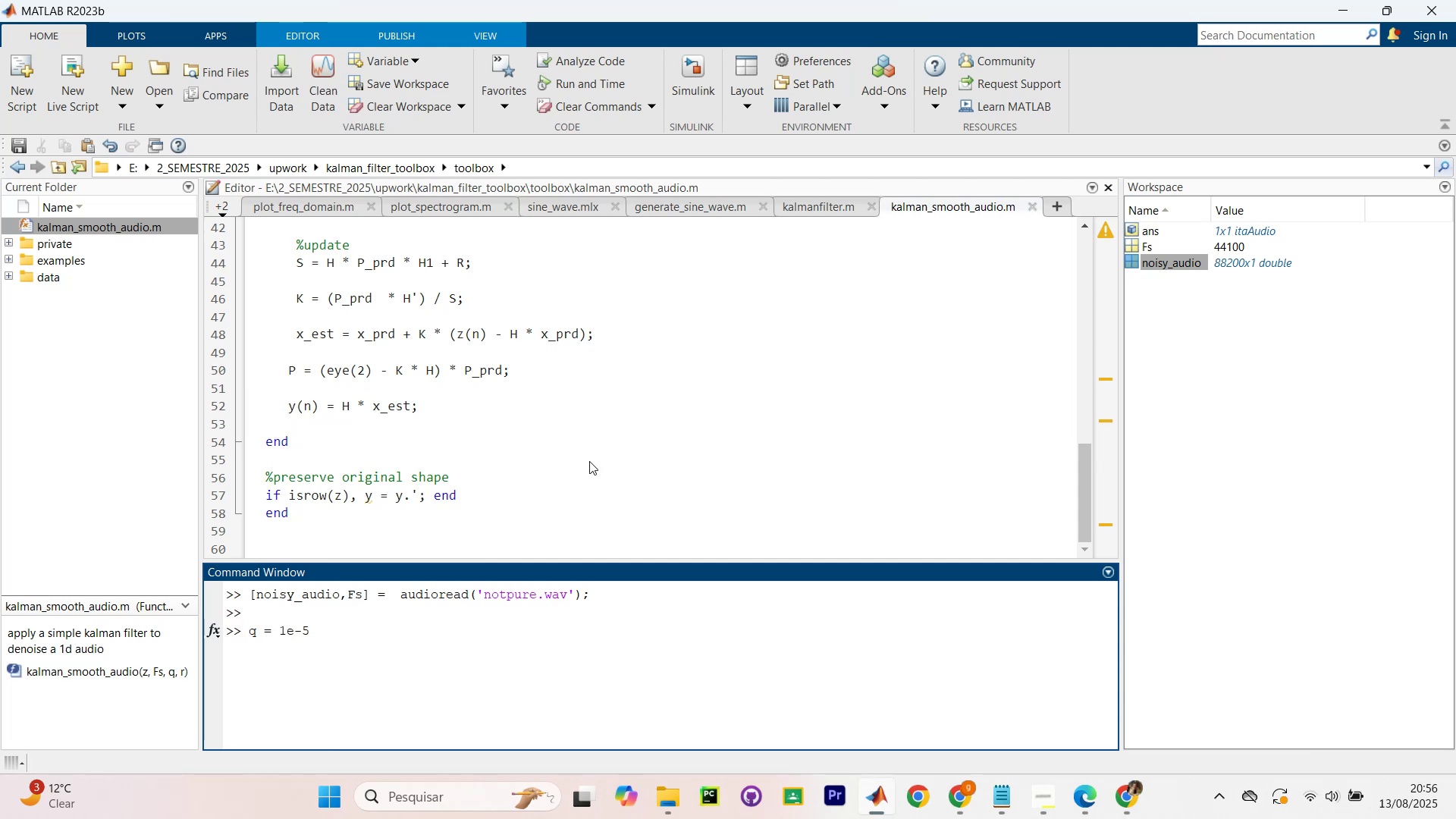 
key(Enter)
 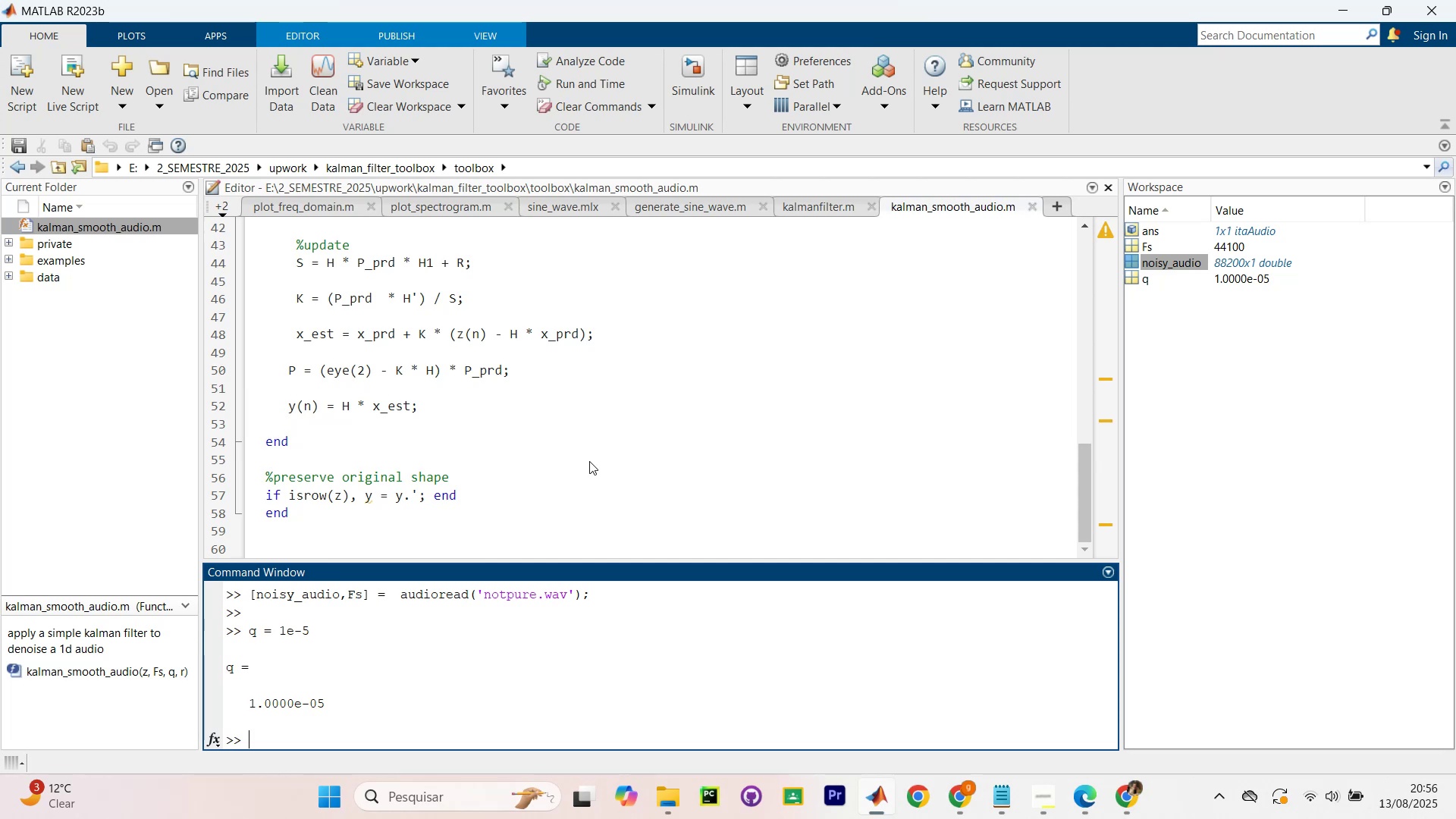 
type(r - )
key(Backspace)
key(Backspace)
type(= var(noisy)
 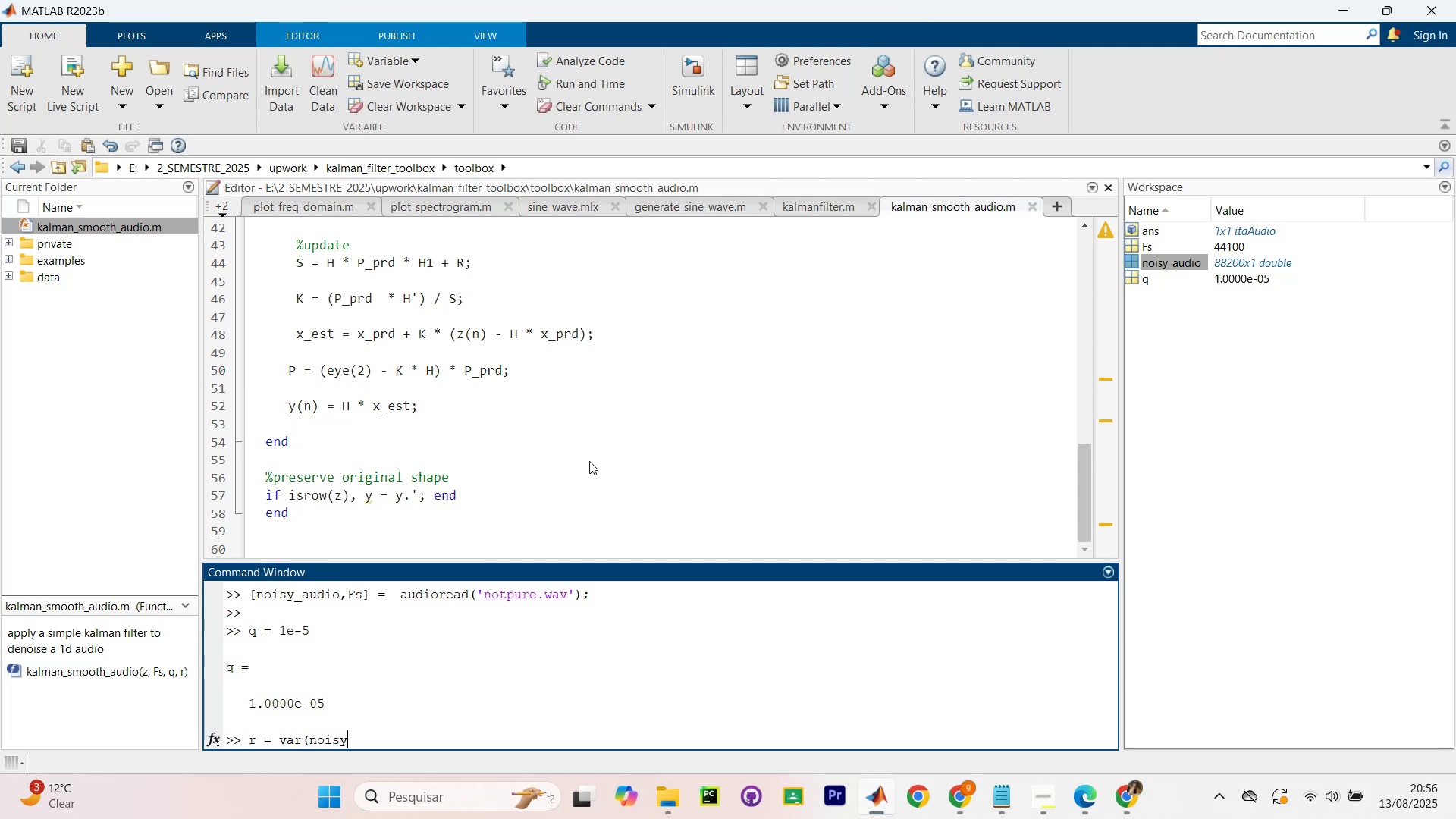 
wait(5.31)
 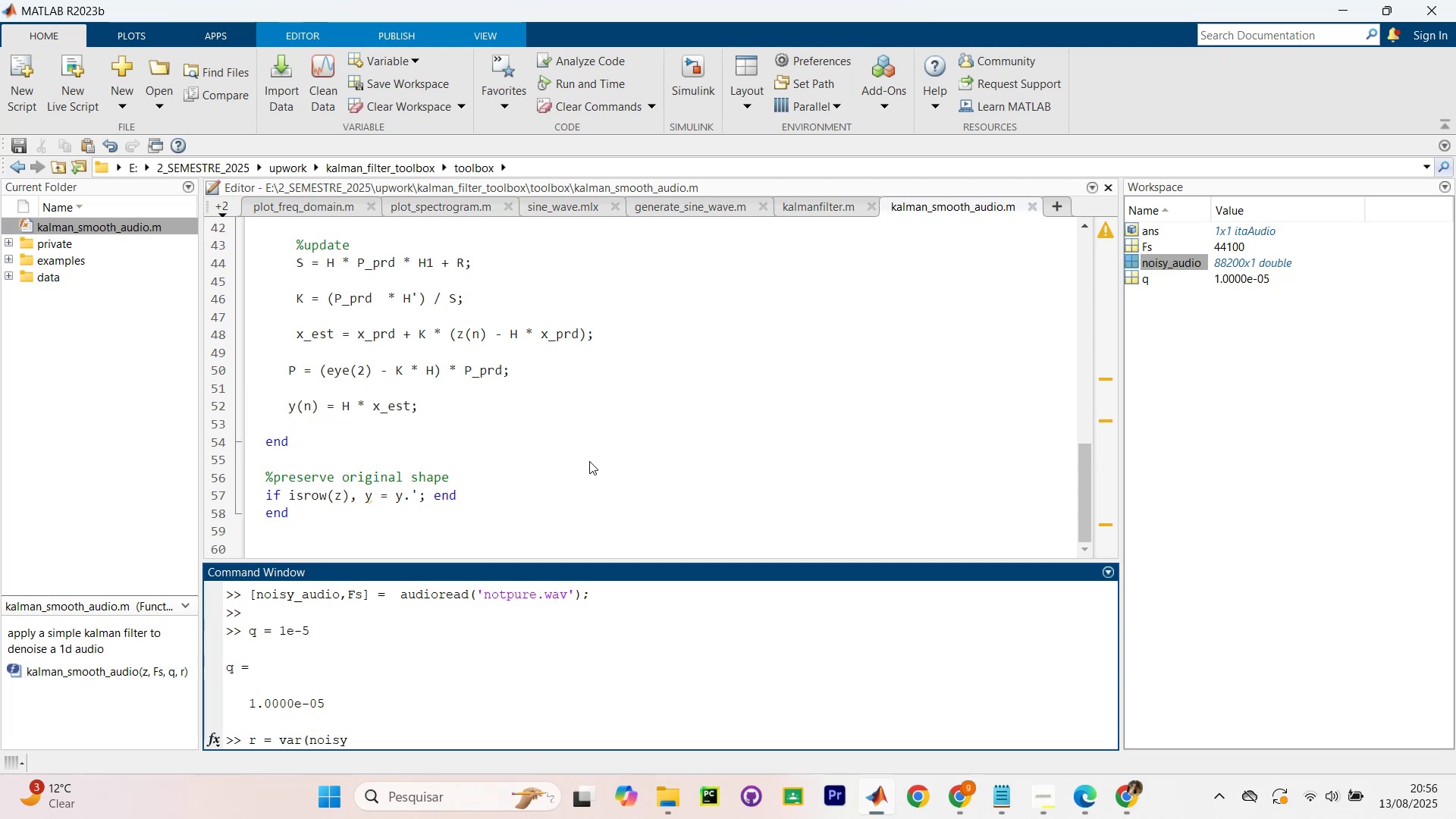 
type(_audio(?1)
key(Backspace)
type(,1))*1e-3)
 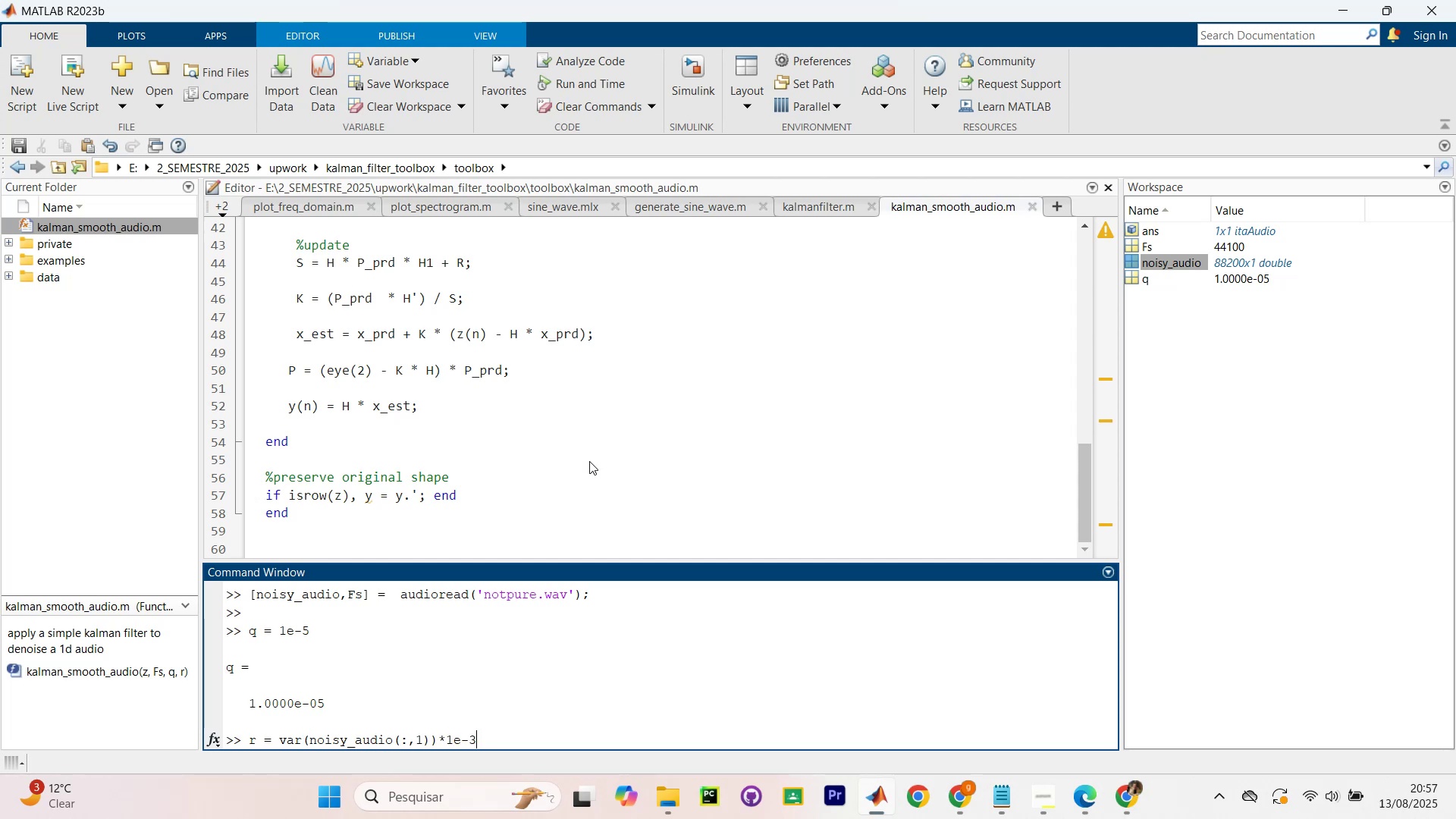 
key(Enter)
 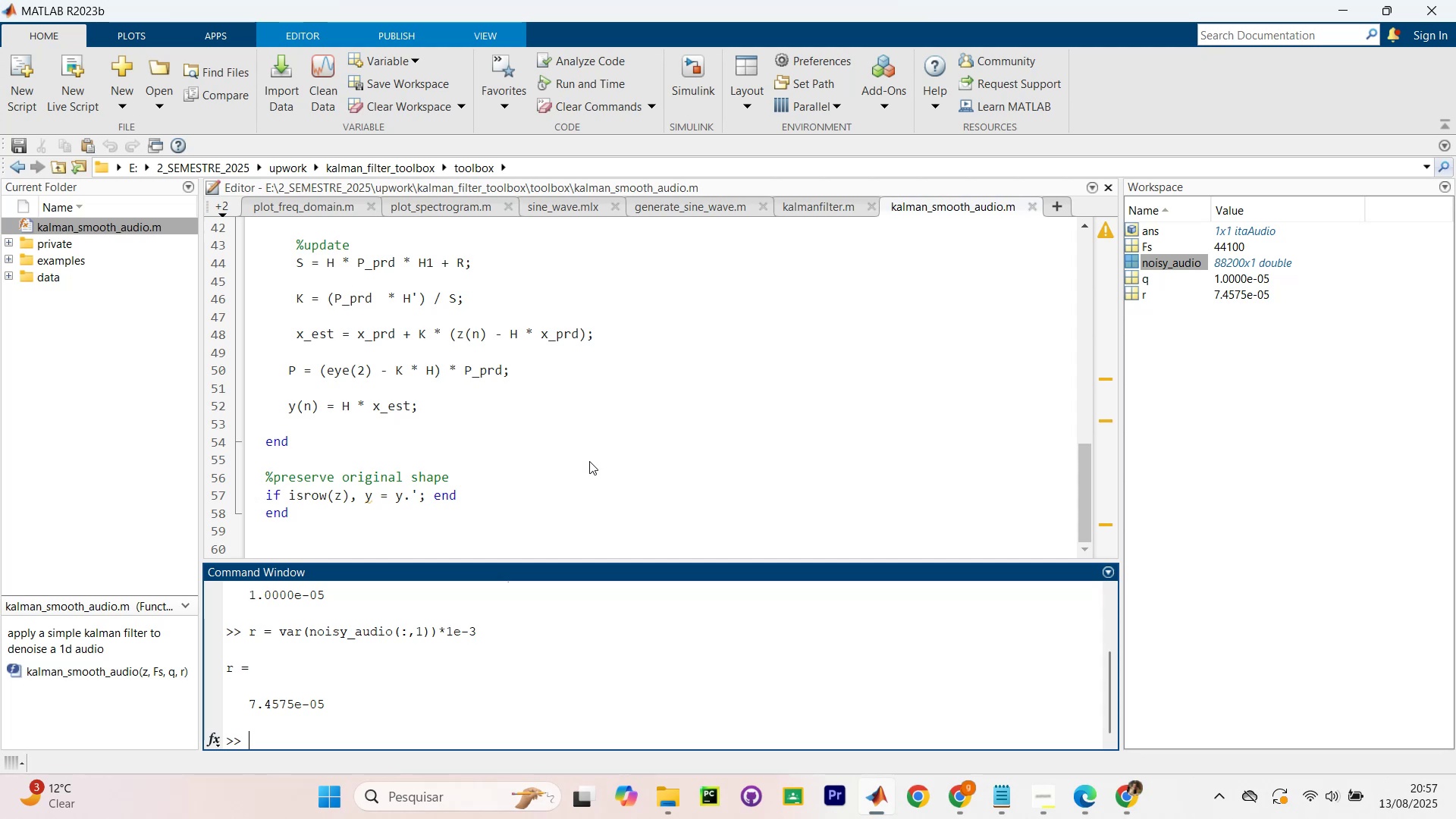 
wait(15.67)
 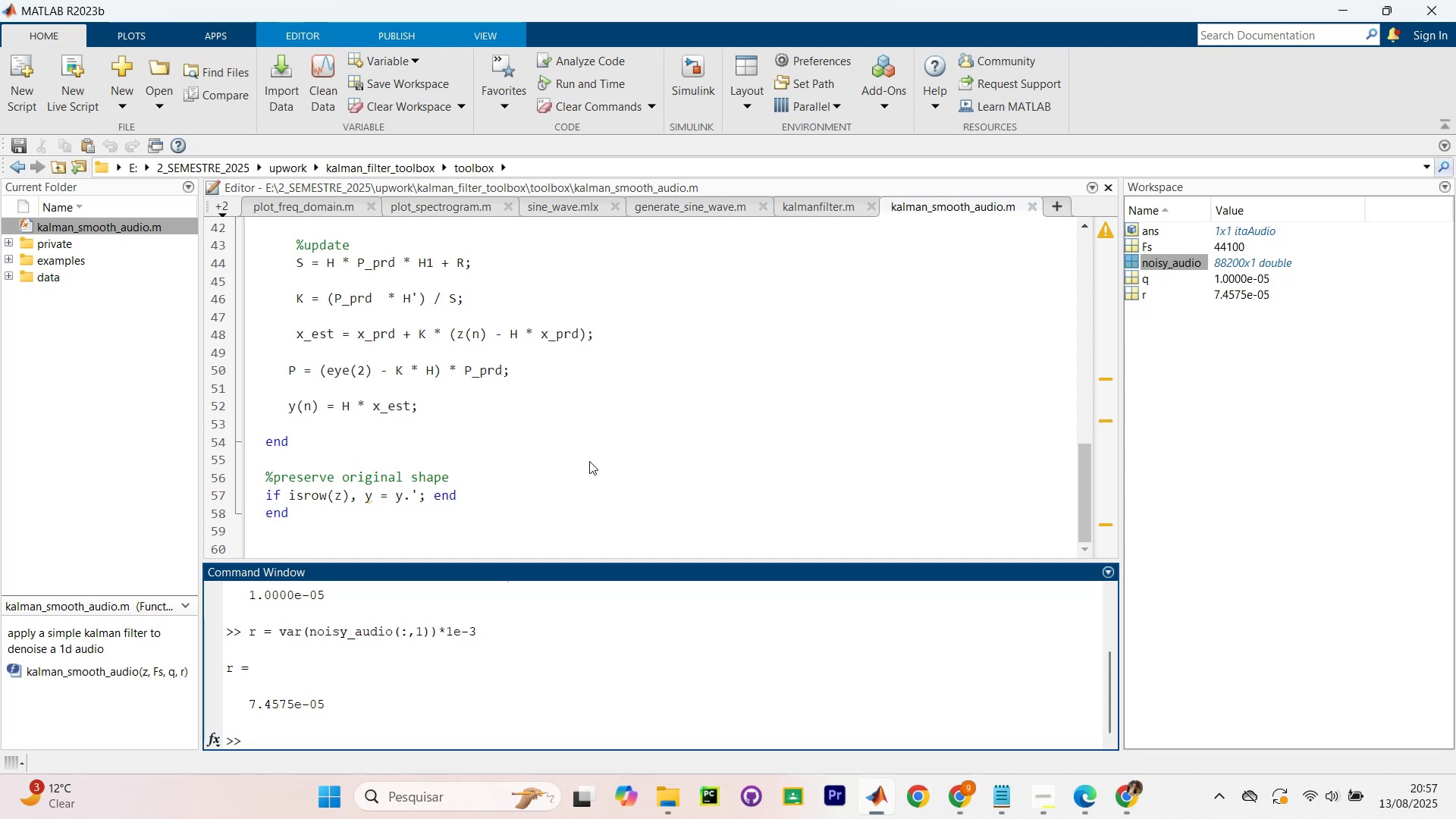 
key(Control+V)
 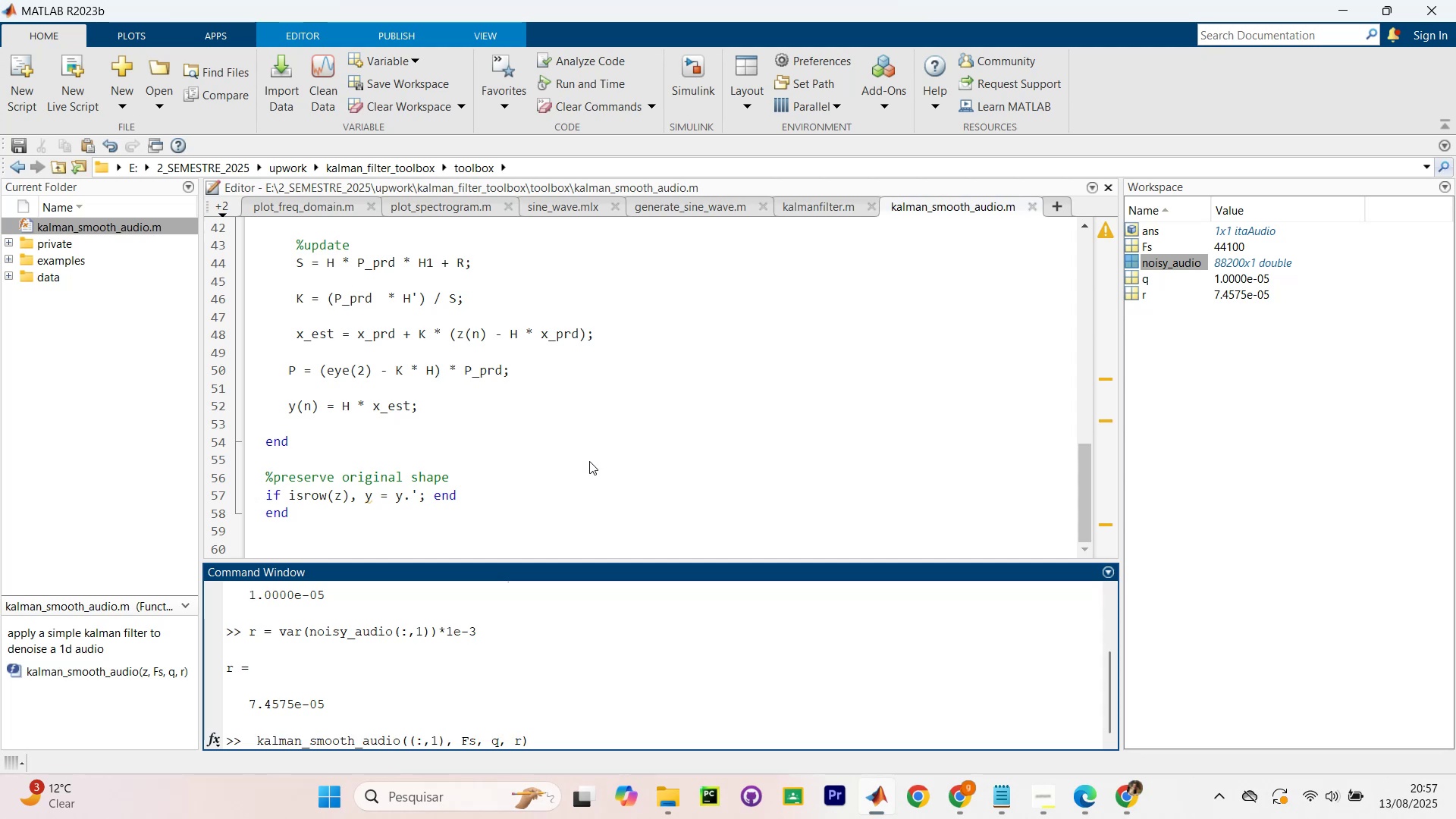 
key(Enter)
 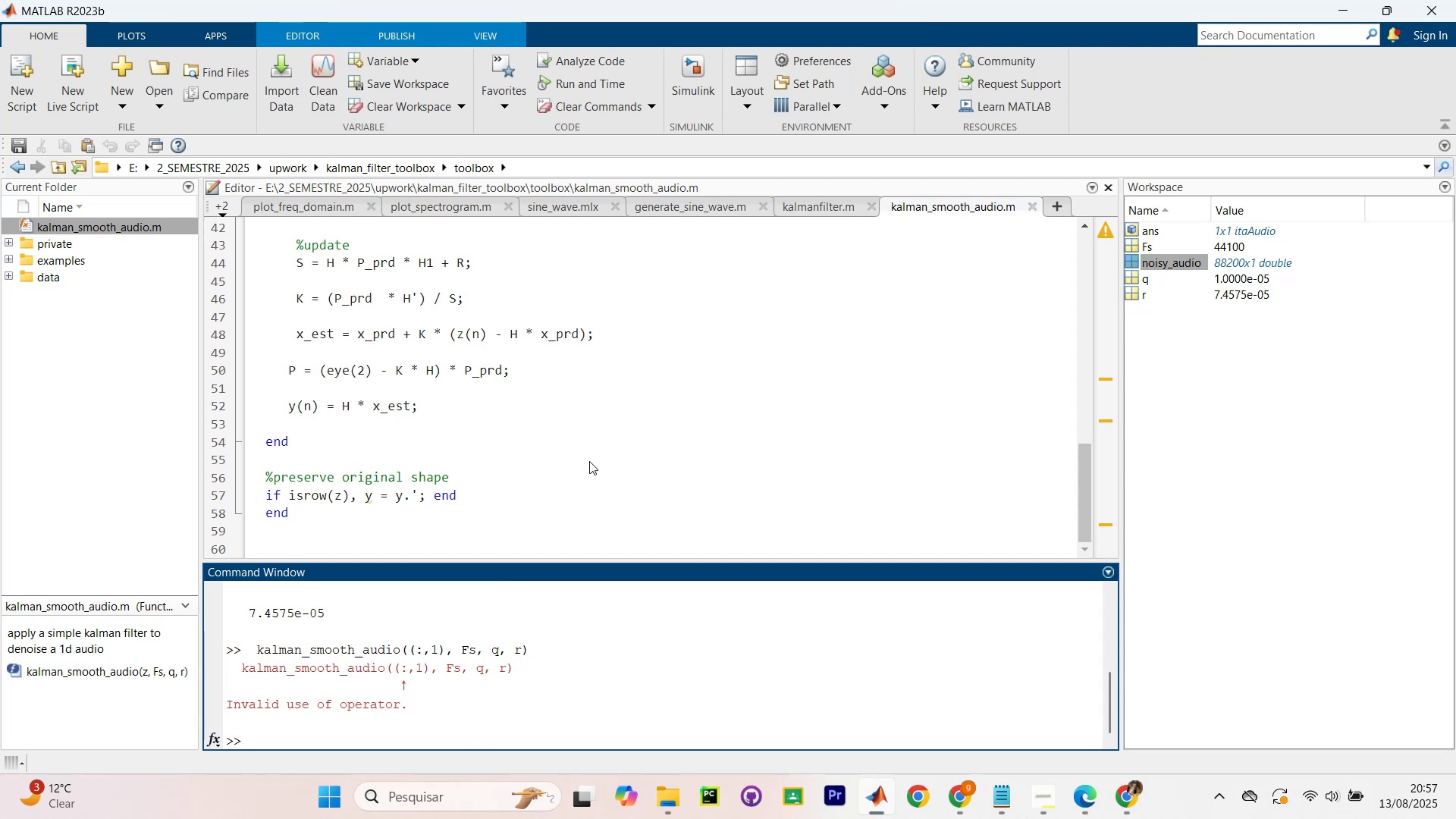 
wait(15.01)
 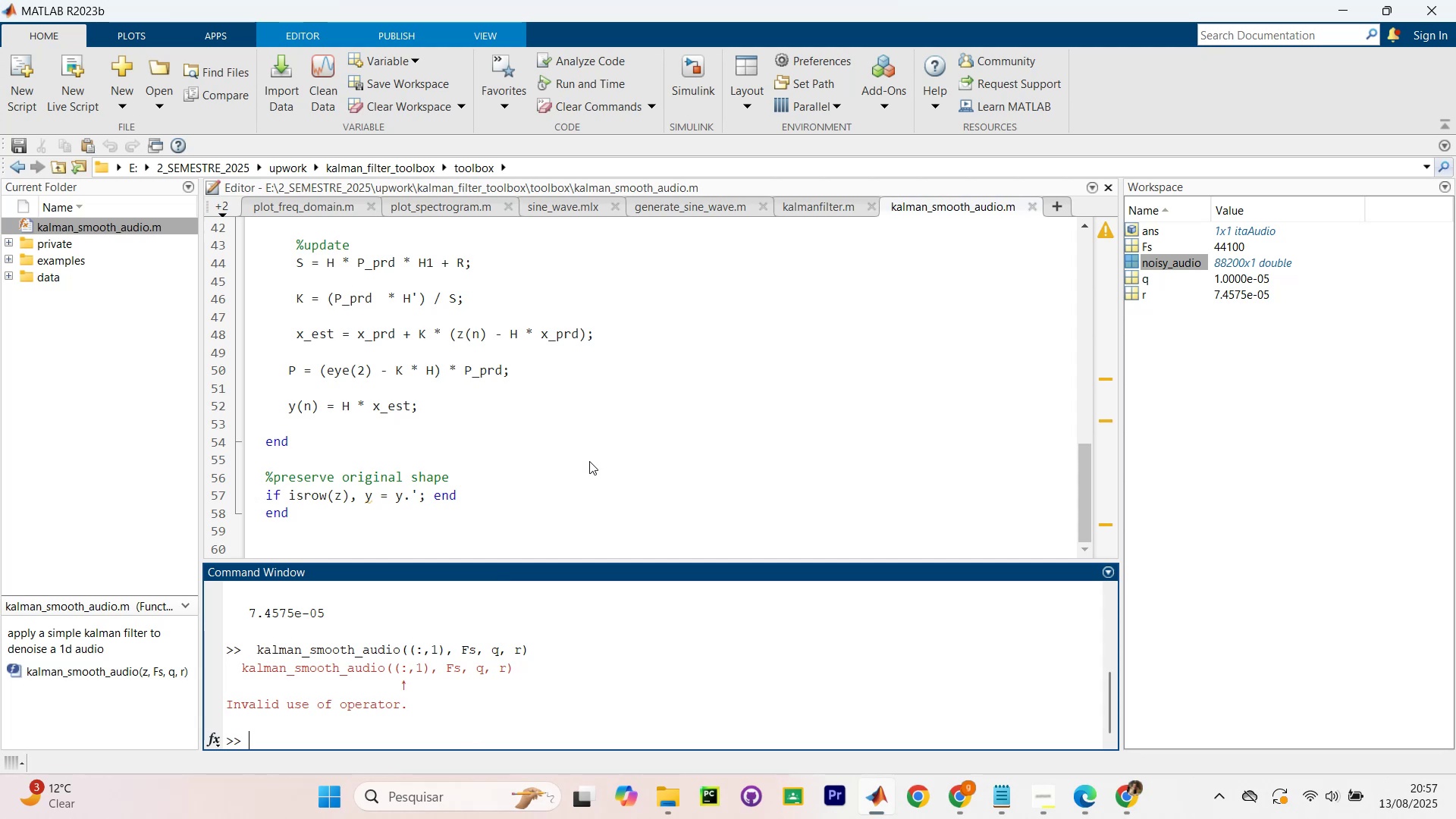 
key(Control+V)
 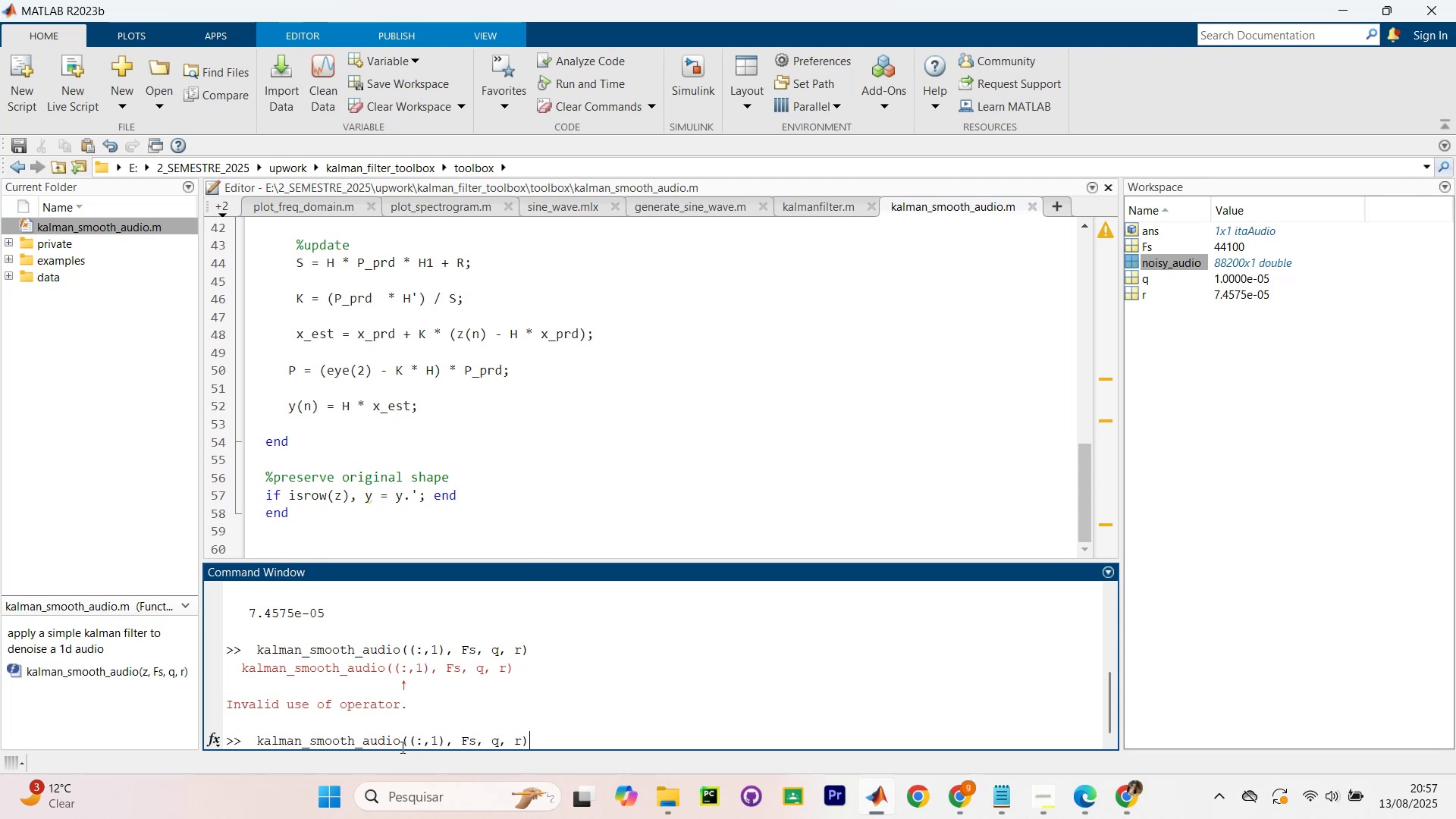 
left_click([407, 738])
 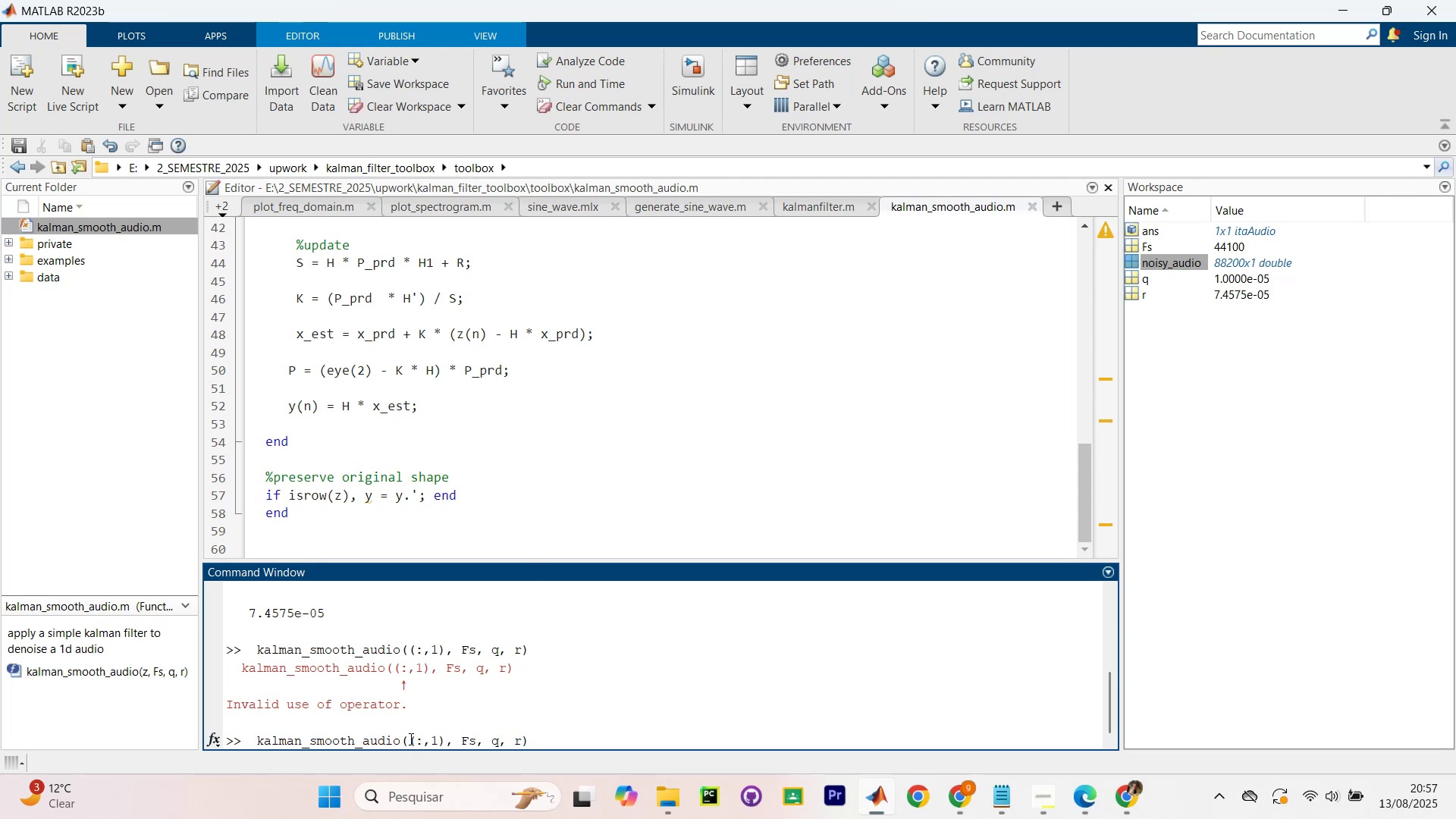 
type(n)
key(Backspace)
type(`noisy)
 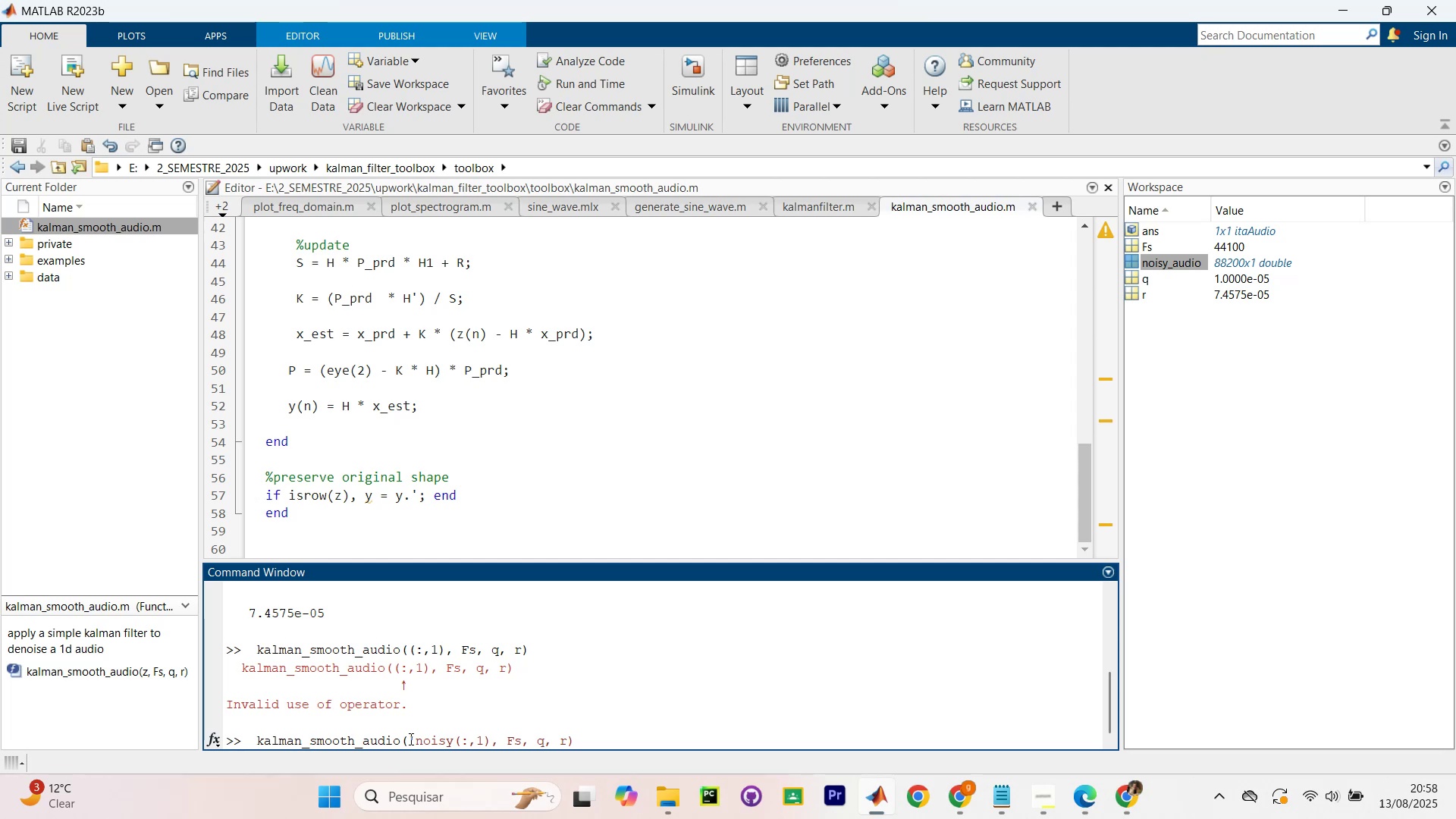 
wait(5.72)
 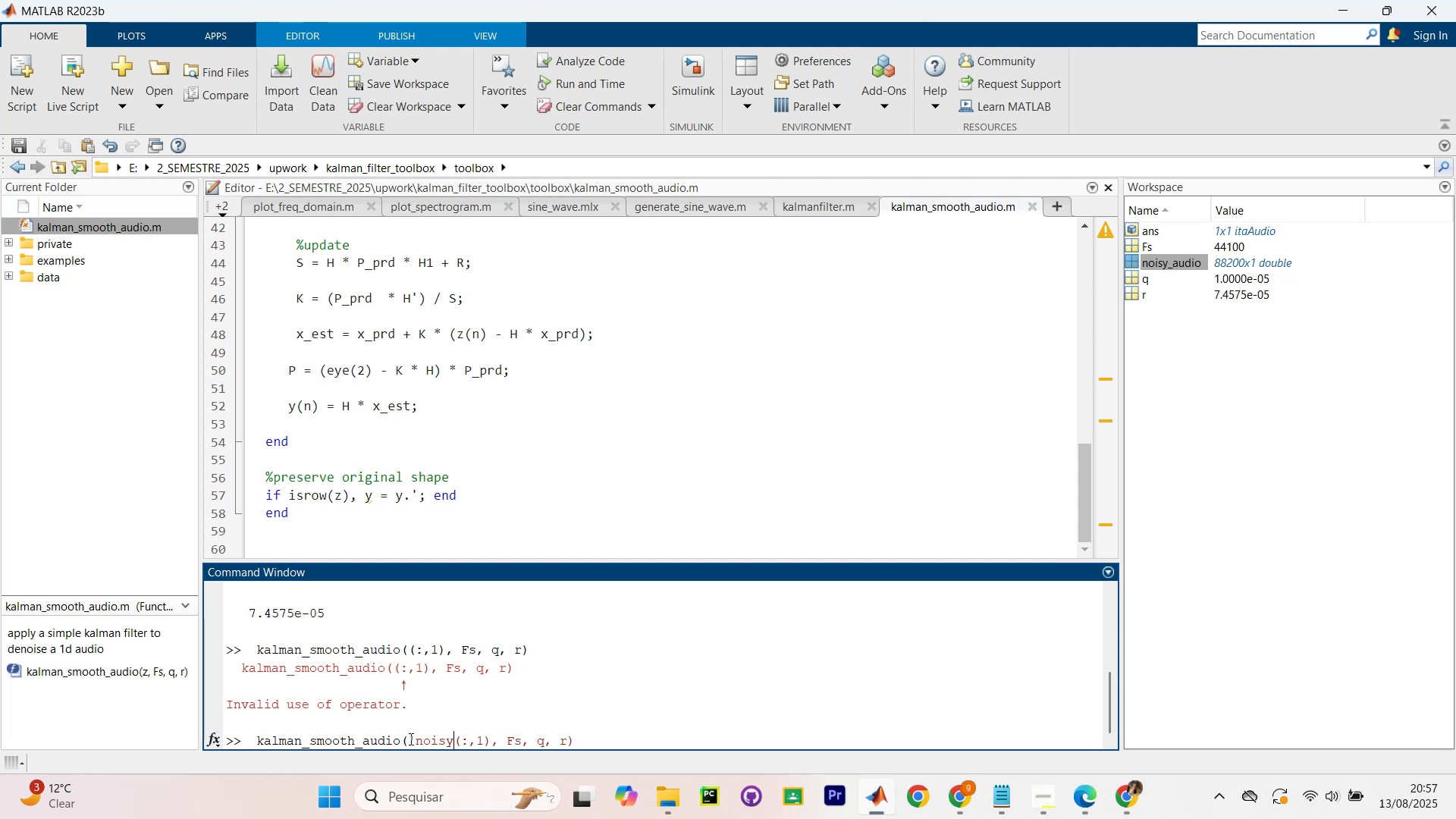 
key(Backspace)
key(Backspace)
key(Backspace)
key(Backspace)
key(Backspace)
key(Backspace)
type(noisya)
key(Backspace)
type(_adui)
key(Backspace)
key(Backspace)
key(Backspace)
type(udio)
 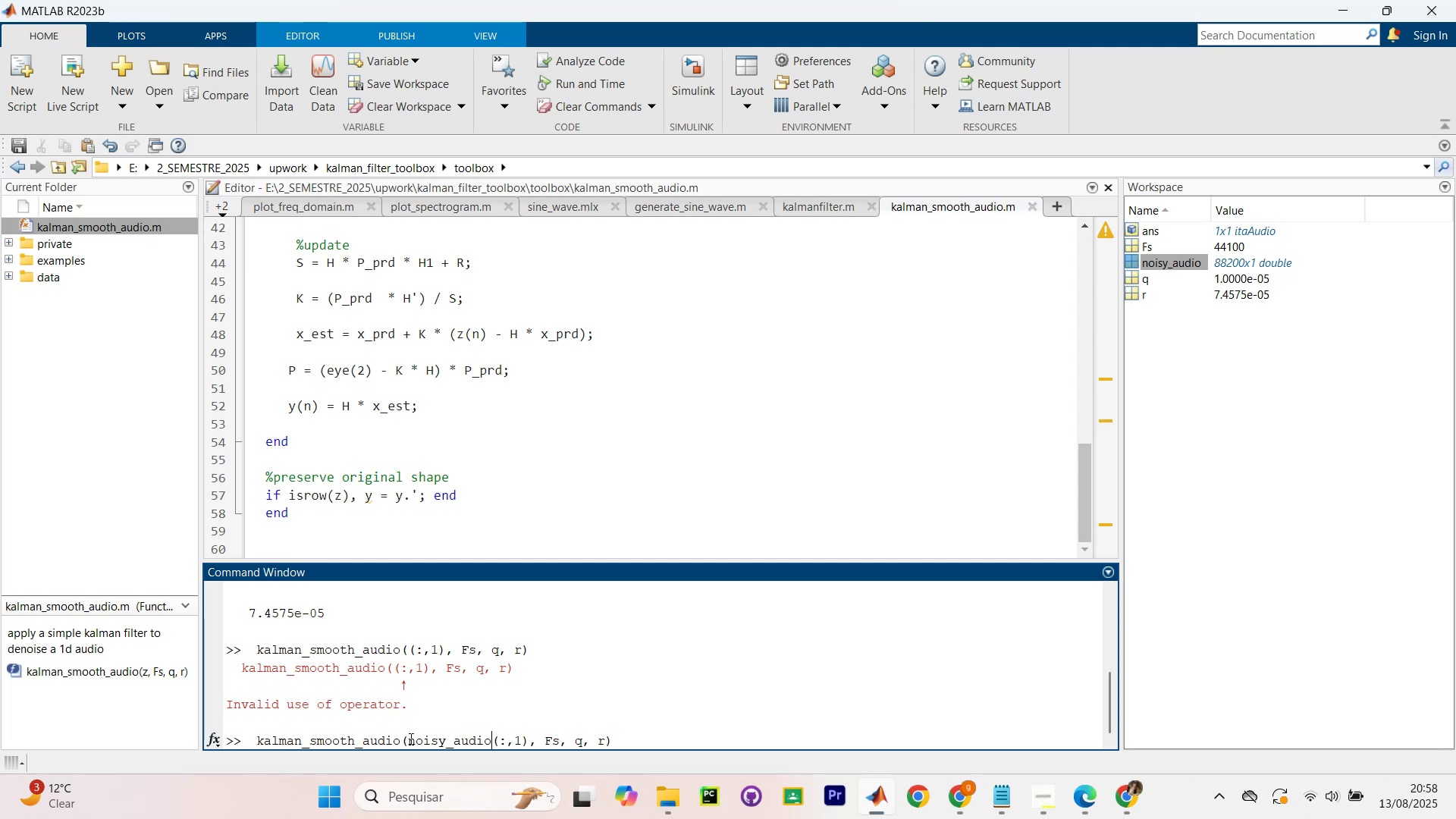 
left_click([636, 741])
 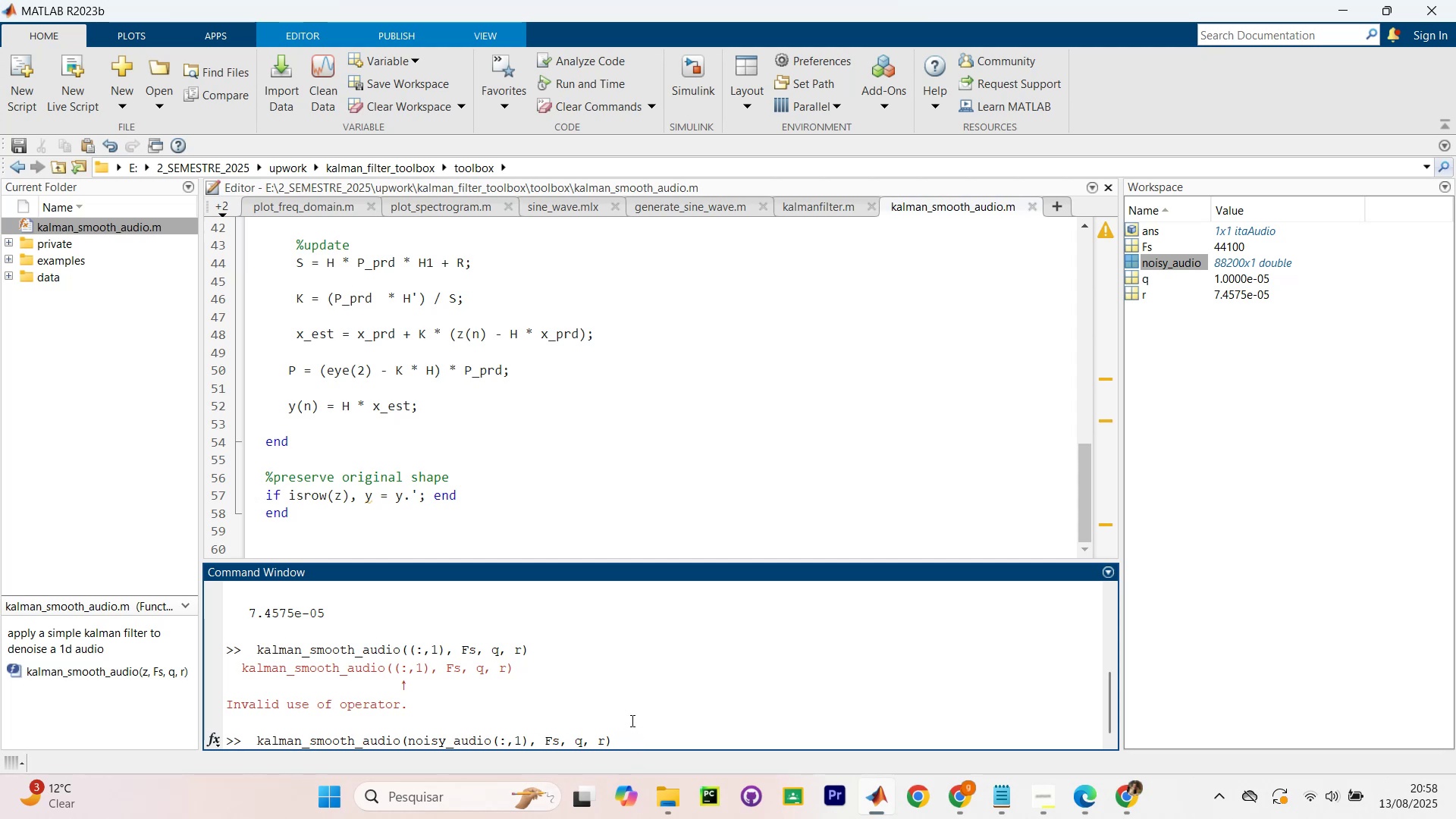 
key(NumpadEnter)
 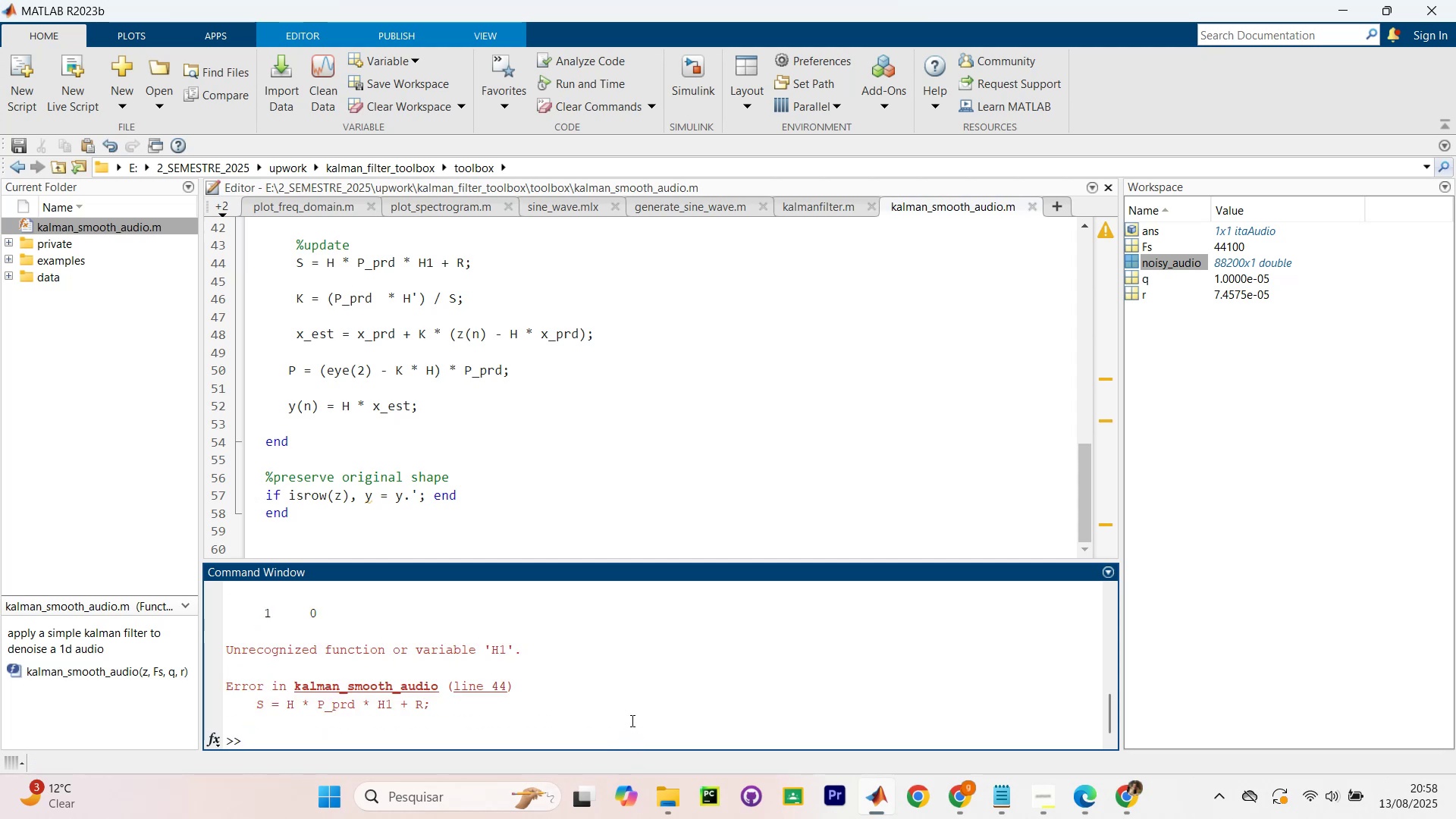 
scroll: coordinate [602, 689], scroll_direction: up, amount: 2.0
 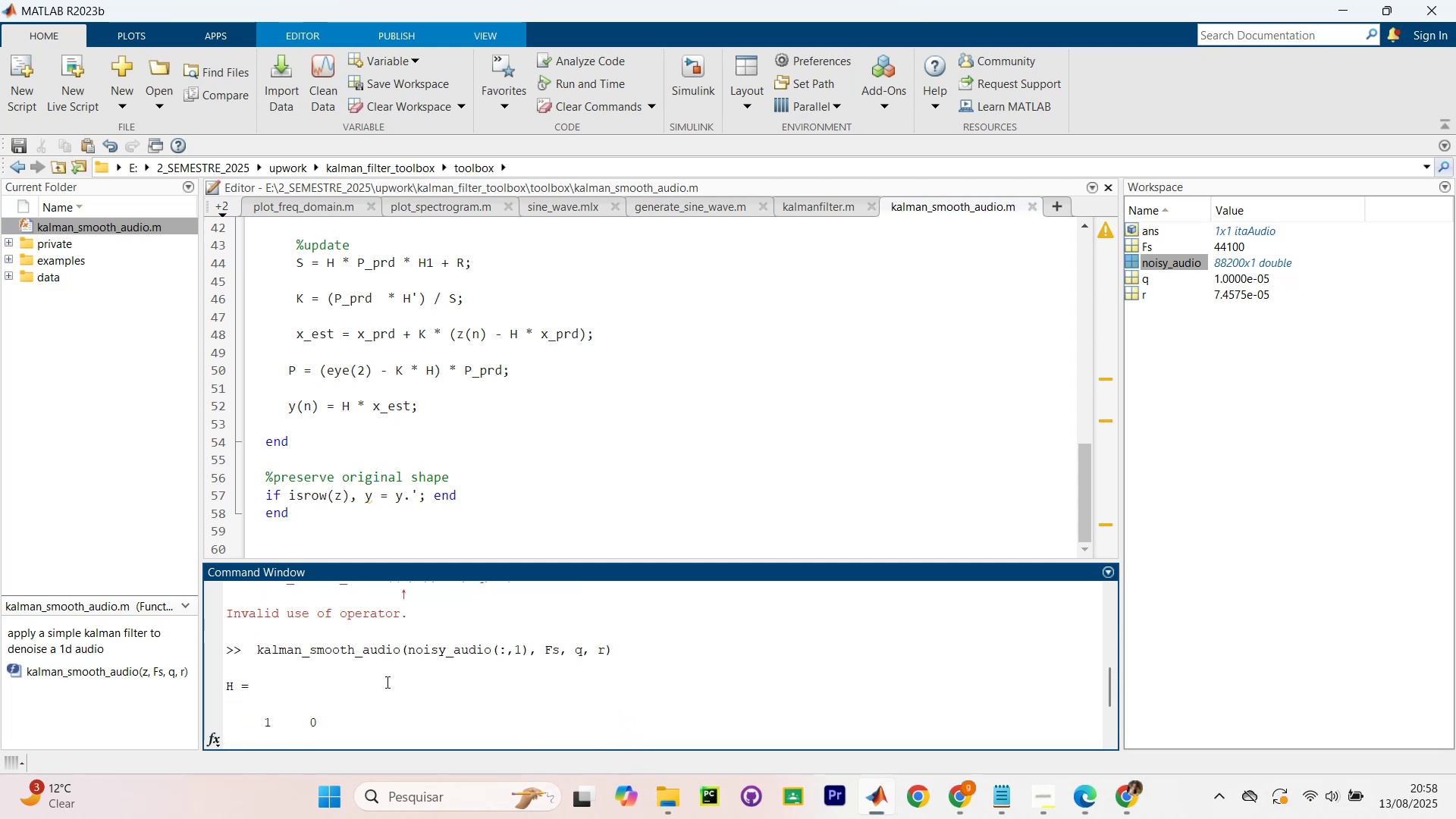 
scroll: coordinate [396, 669], scroll_direction: down, amount: 1.0
 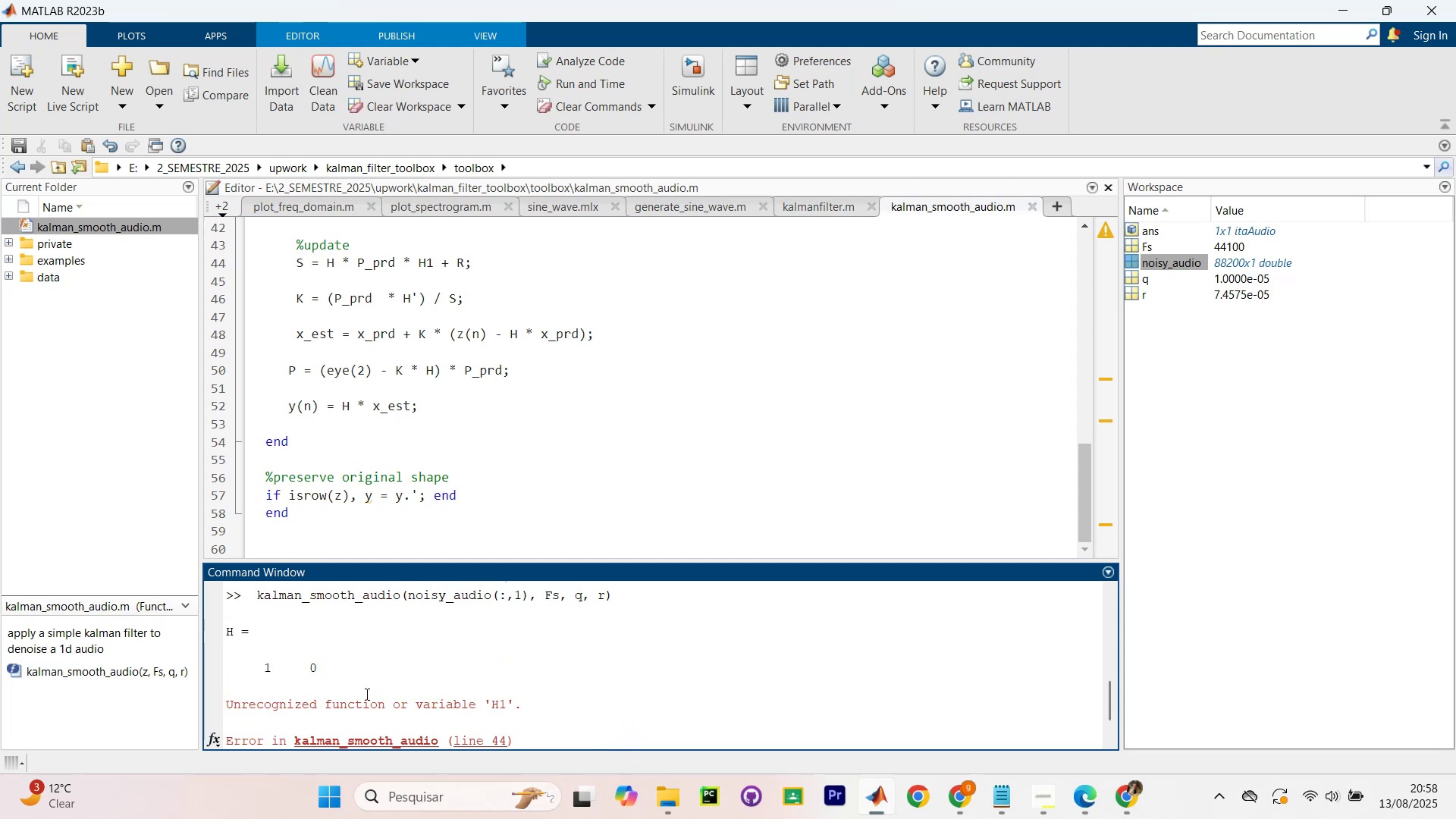 
left_click_drag(start_coordinate=[309, 708], to_coordinate=[508, 720])
 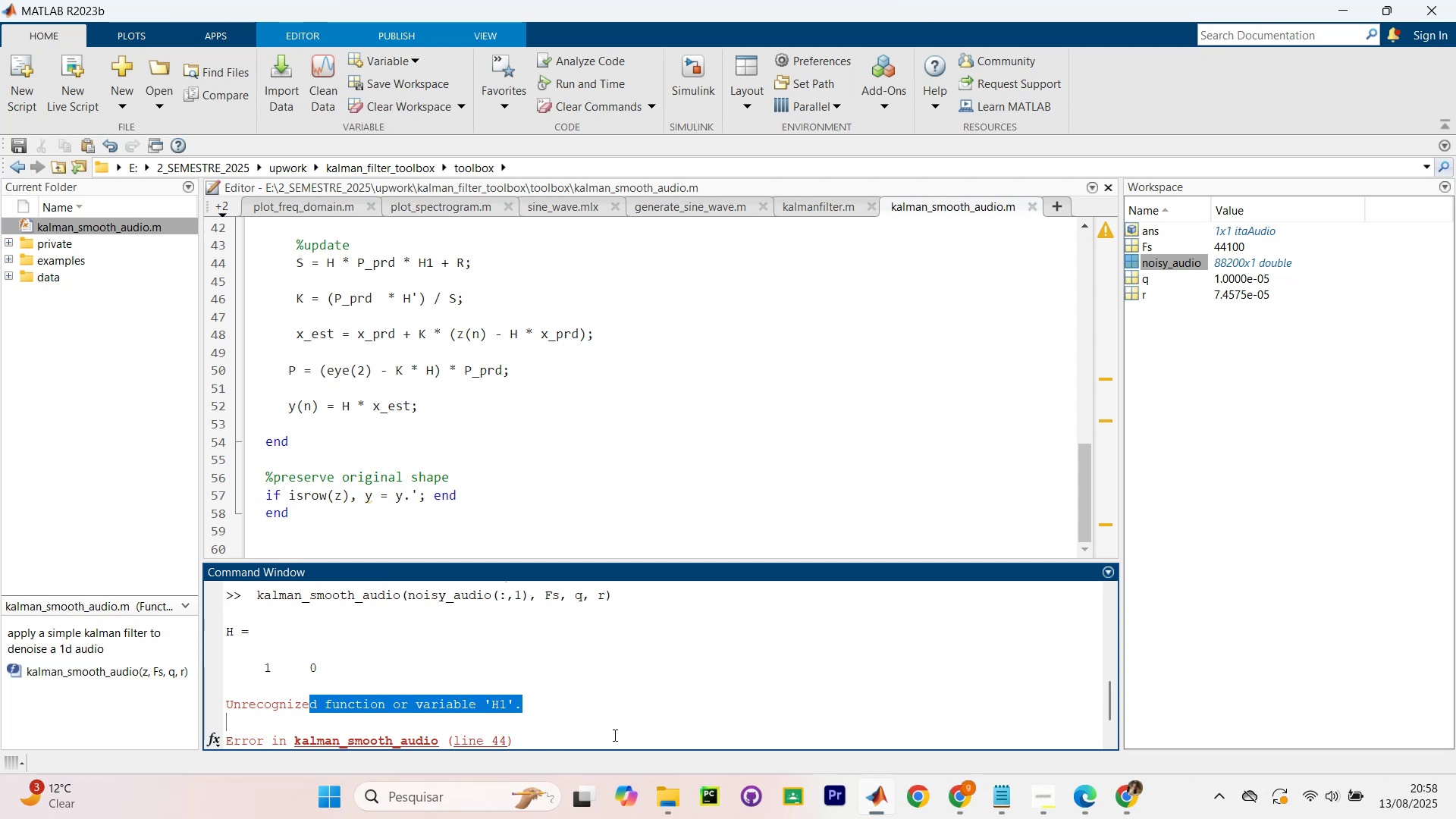 
double_click([613, 735])
 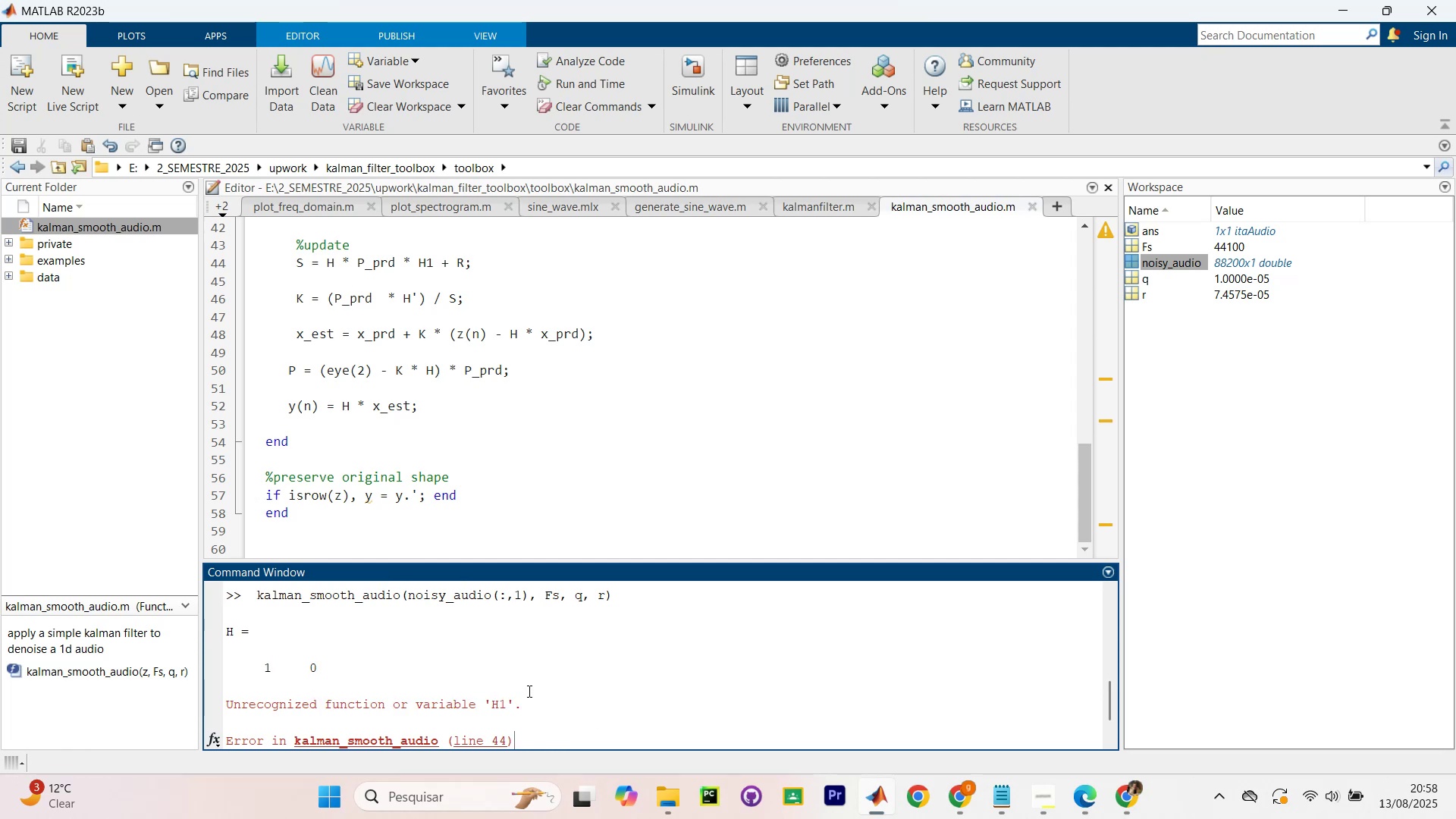 
left_click_drag(start_coordinate=[358, 671], to_coordinate=[248, 673])
 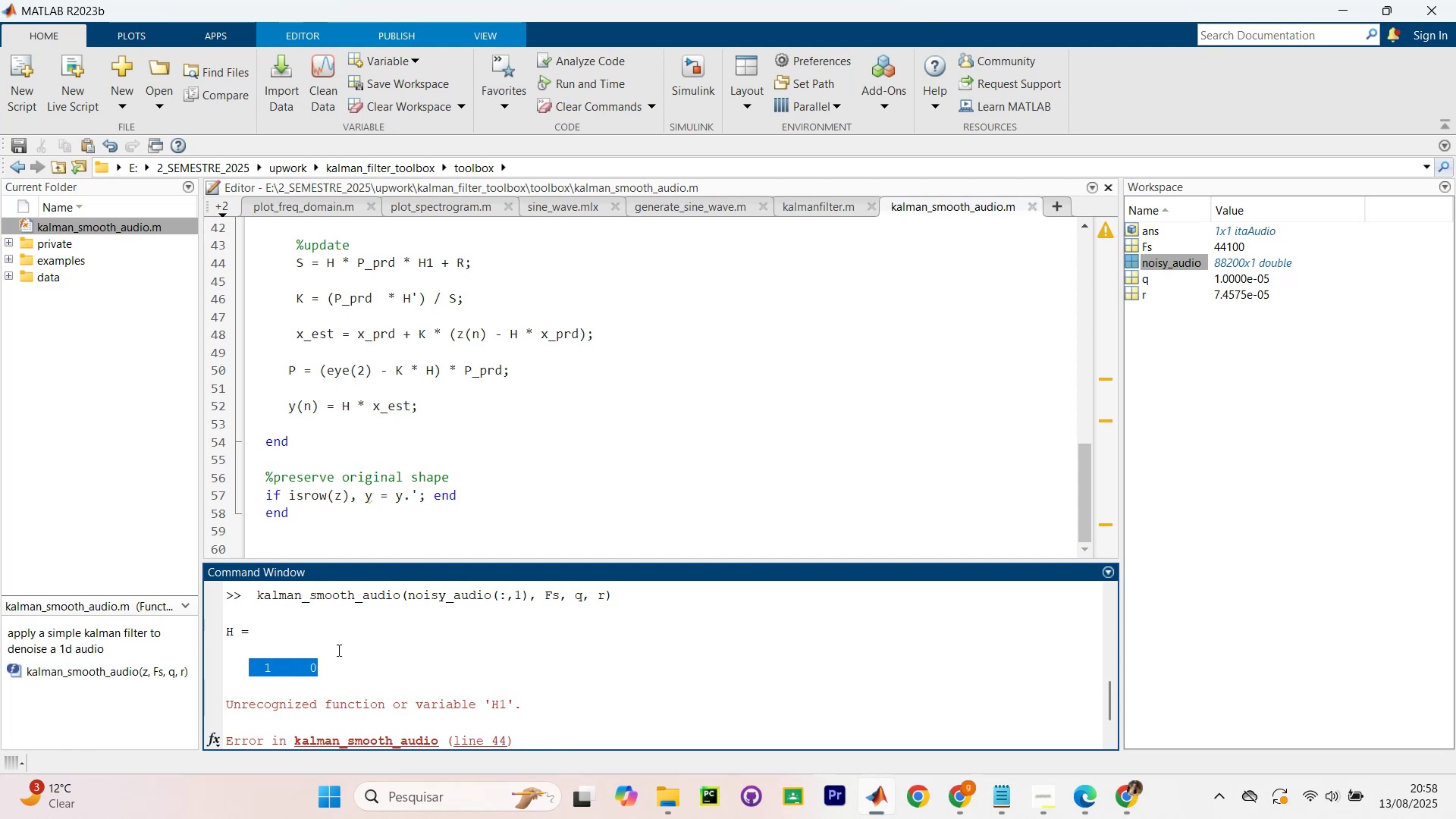 
left_click([404, 636])
 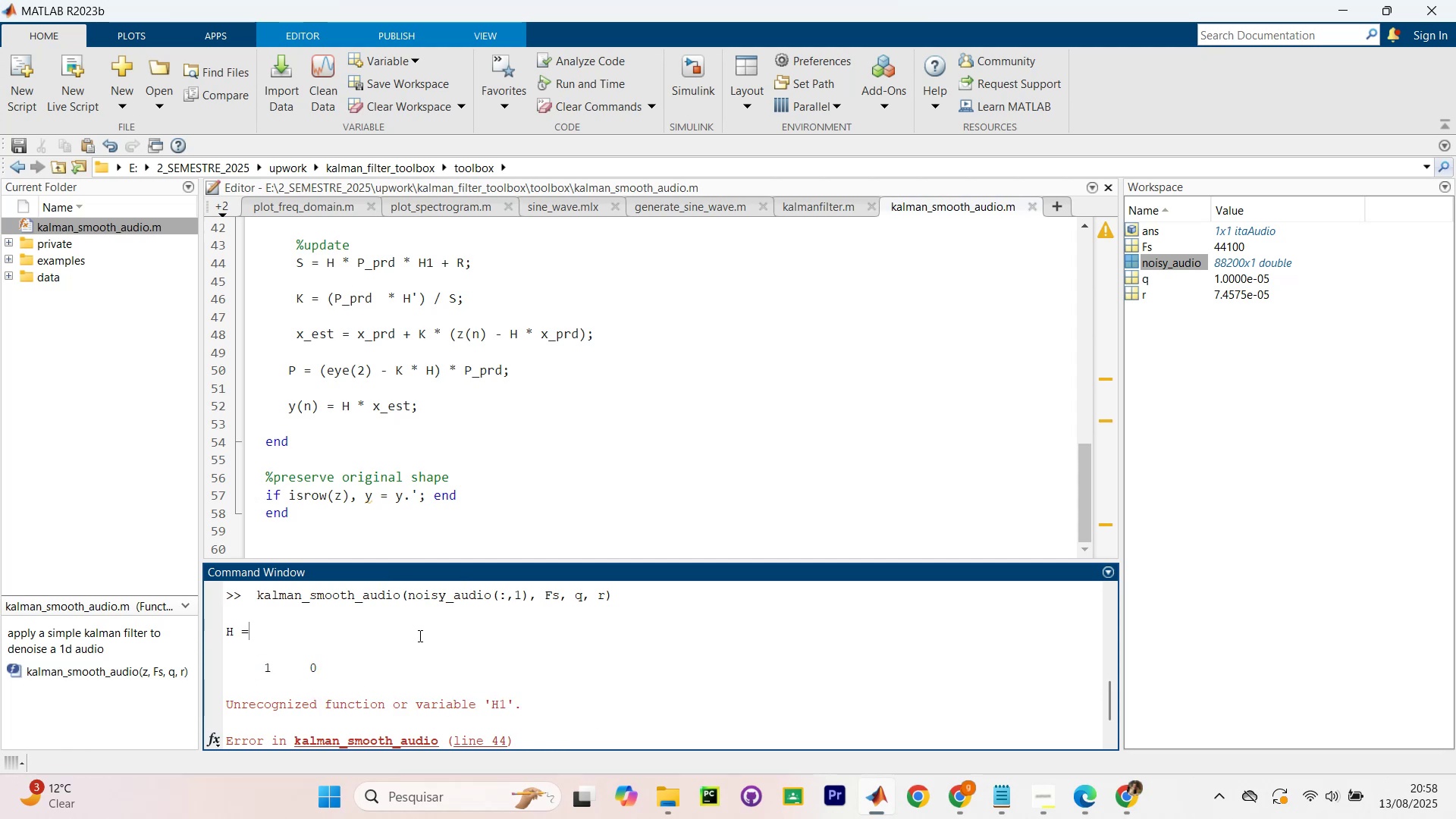 
scroll: coordinate [557, 632], scroll_direction: down, amount: 2.0
 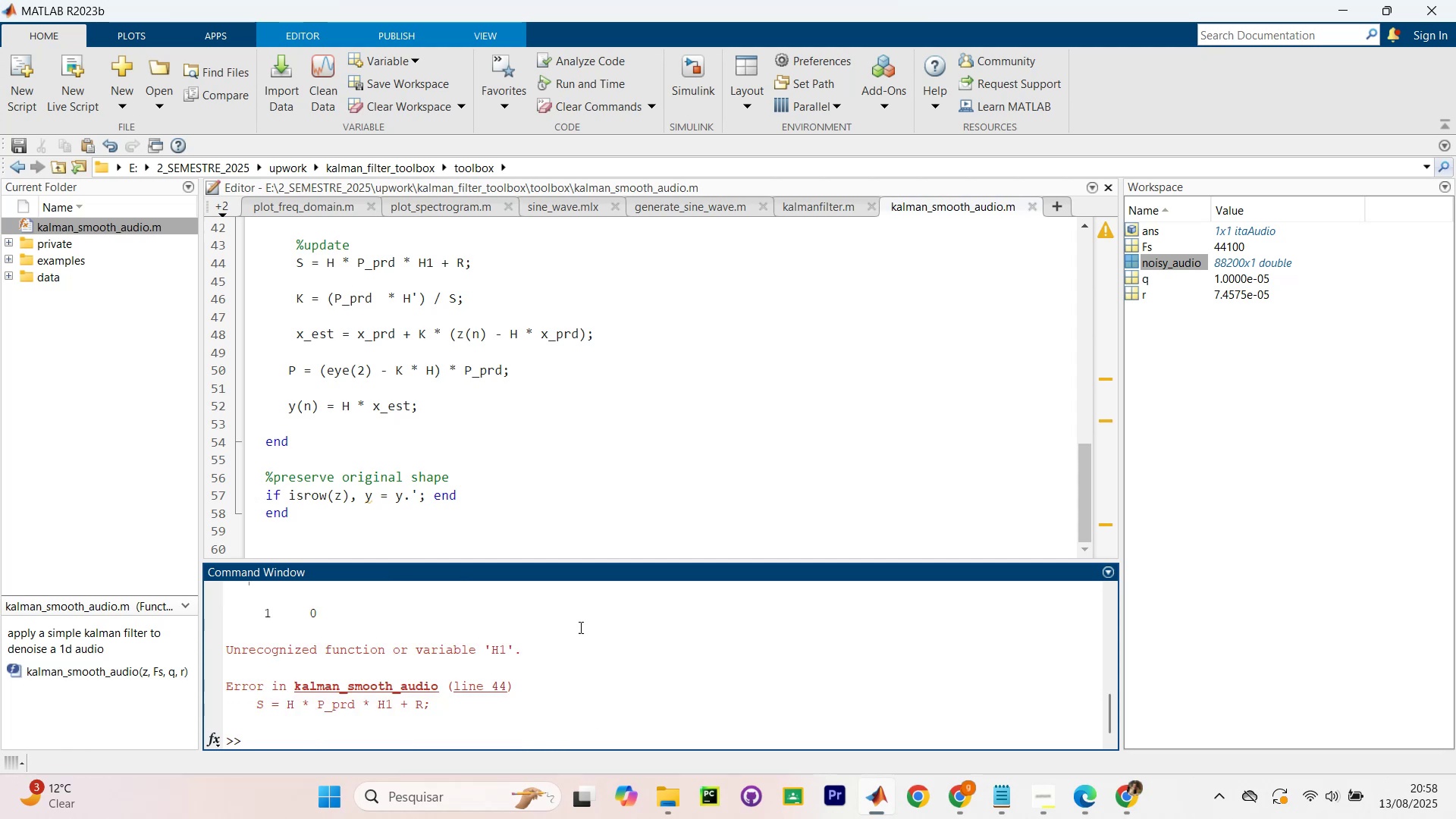 
scroll: coordinate [563, 665], scroll_direction: up, amount: 12.0
 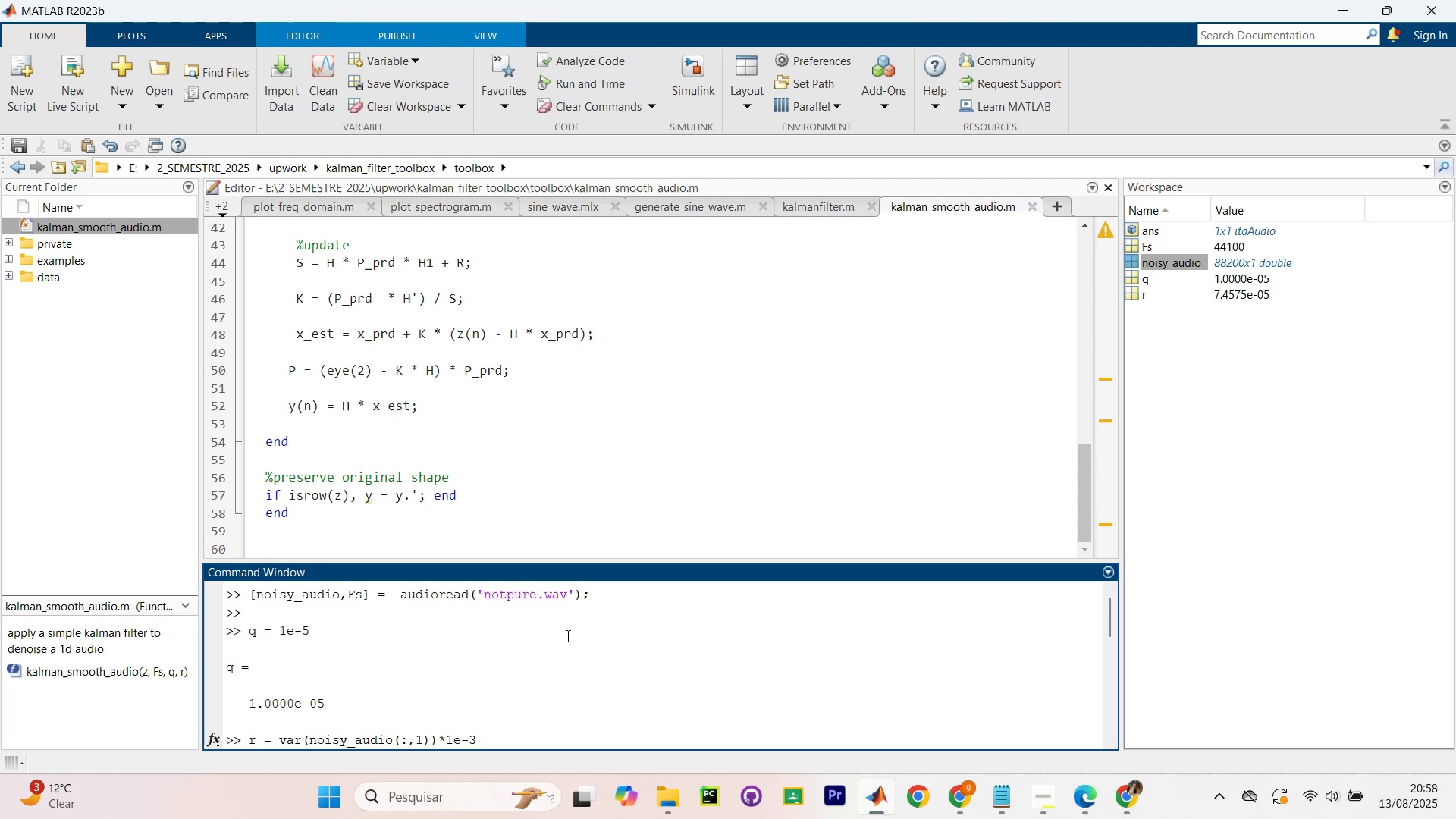 
wait(5.14)
 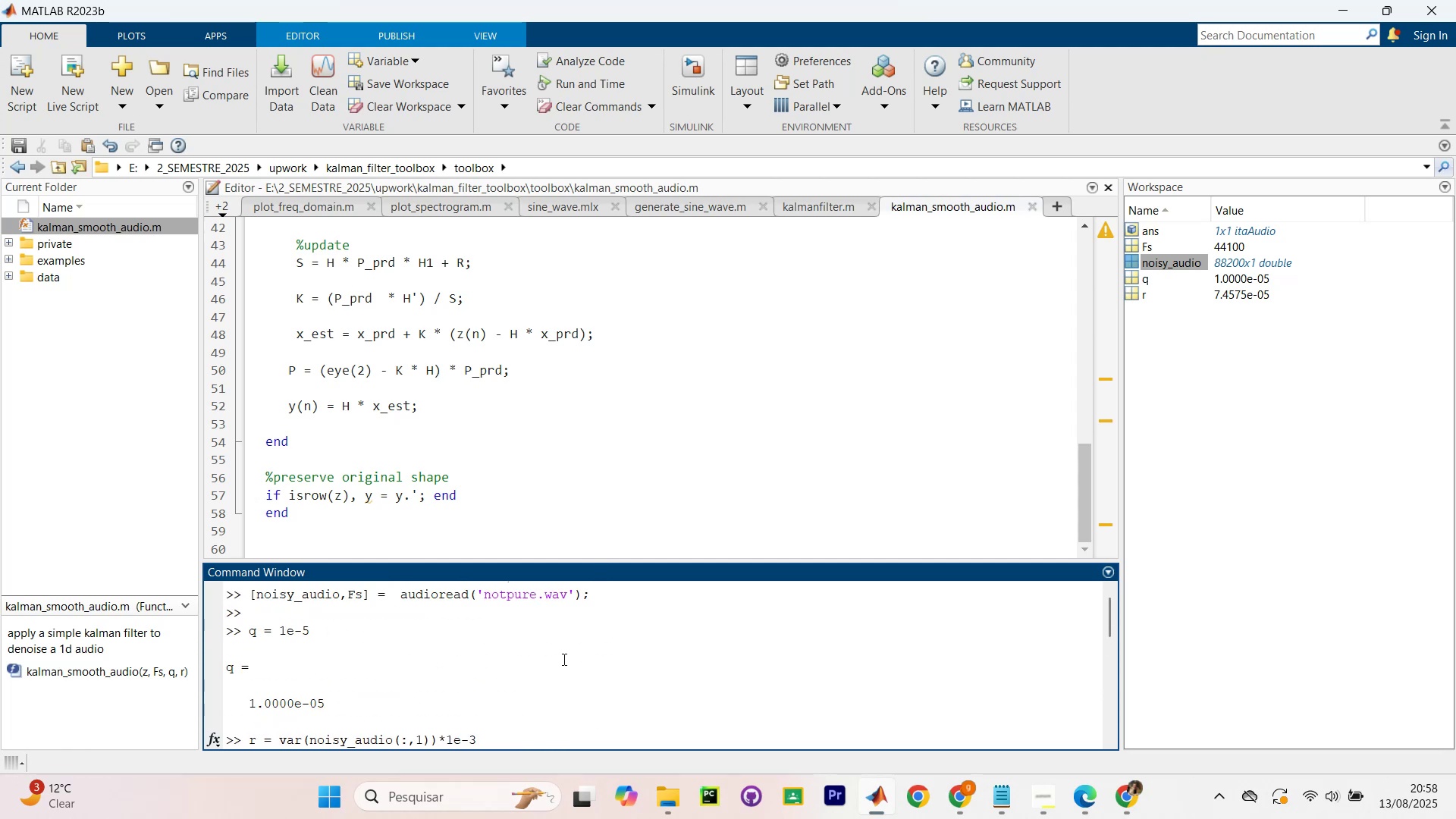 
left_click([698, 287])
 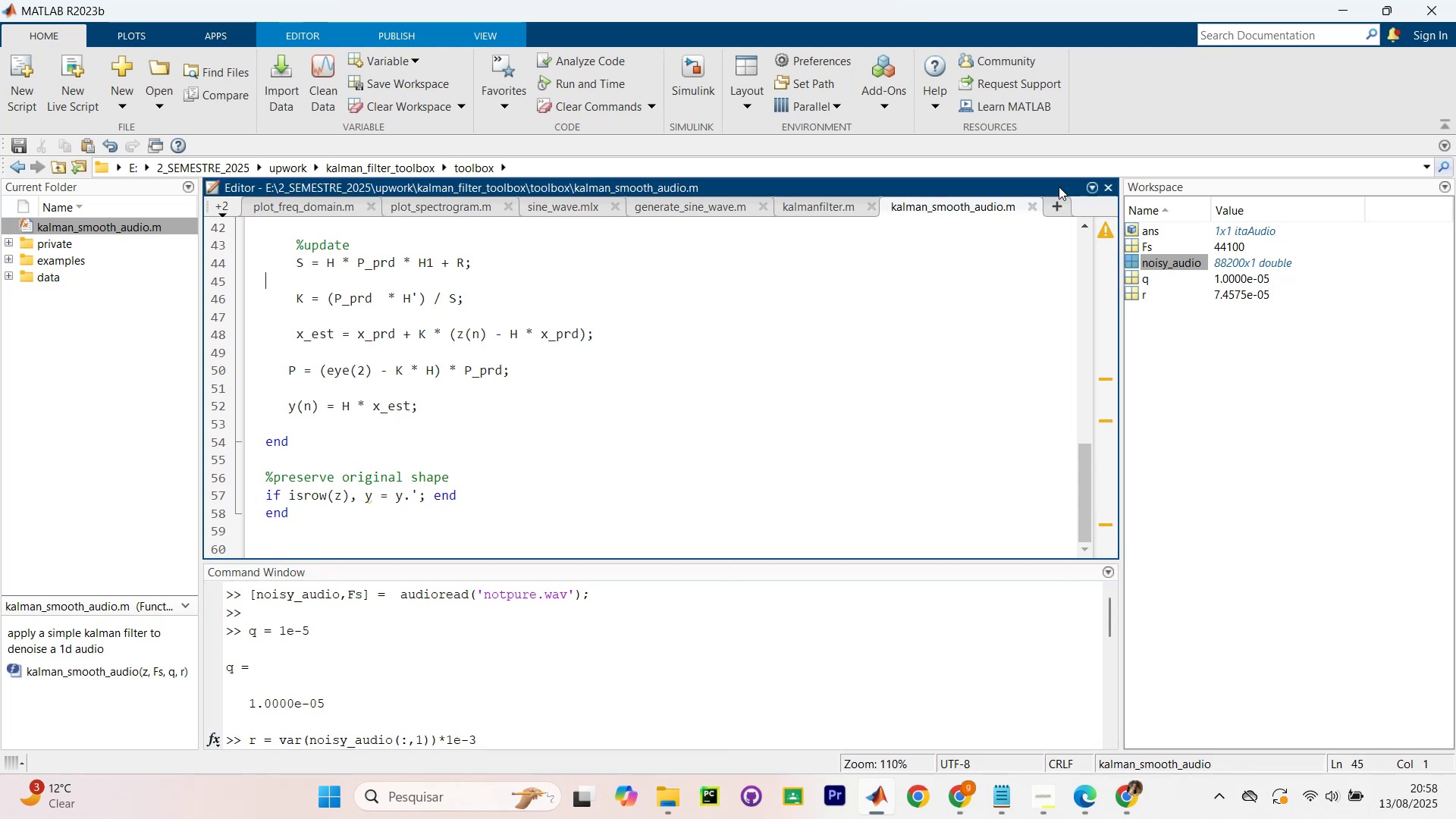 
left_click([1055, 201])
 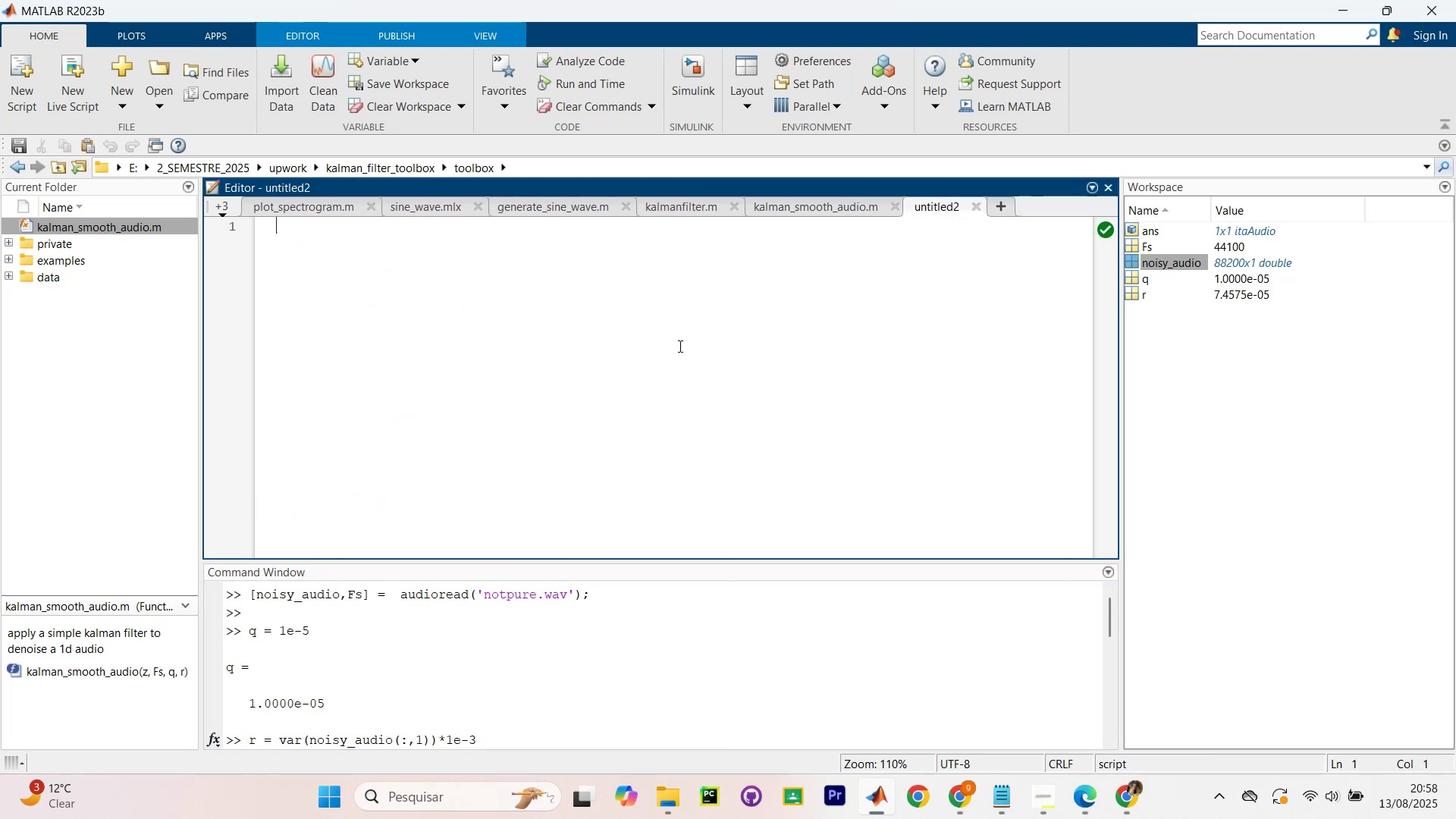 
wait(5.74)
 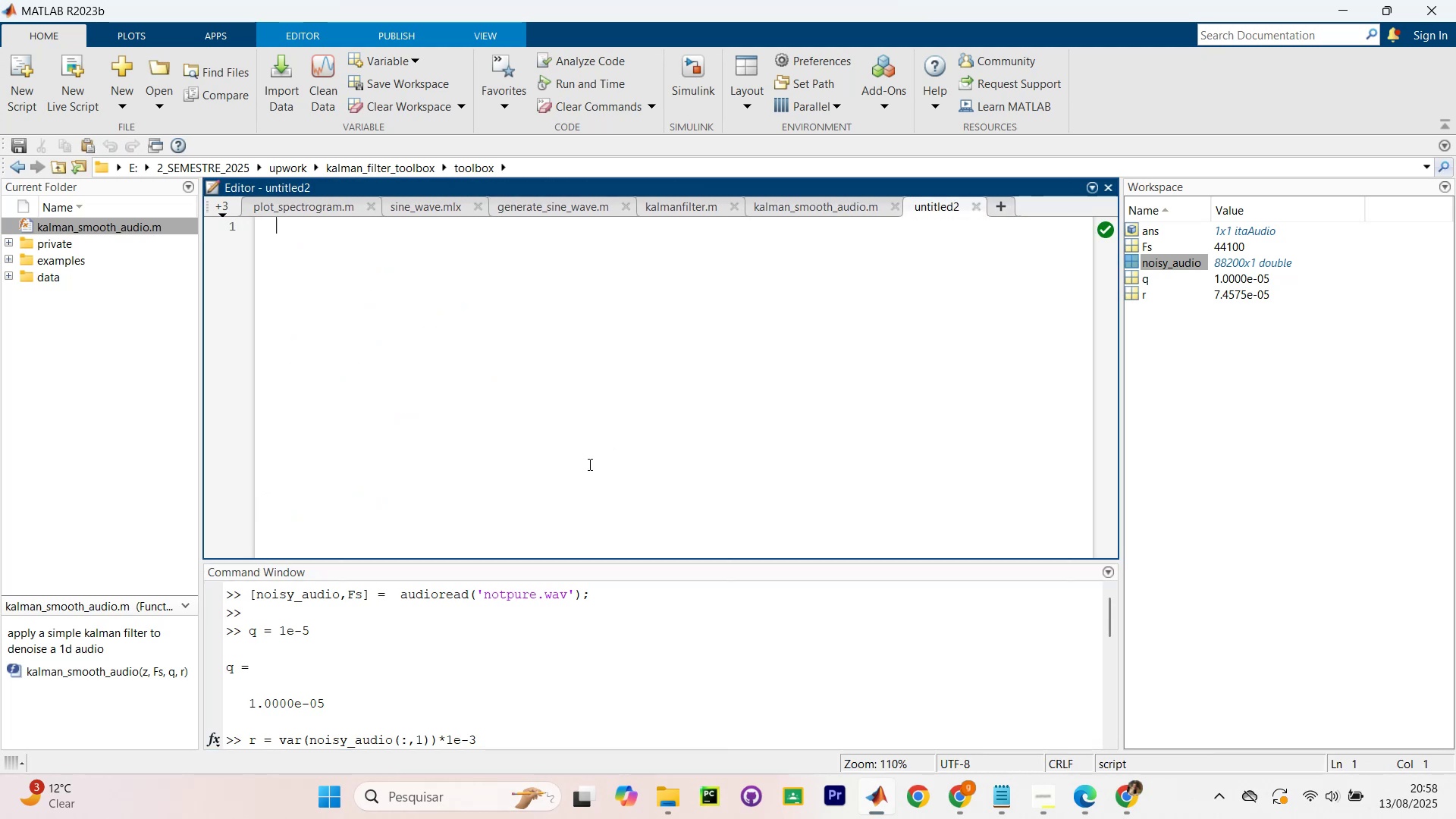 
scroll: coordinate [588, 635], scroll_direction: up, amount: 2.0
 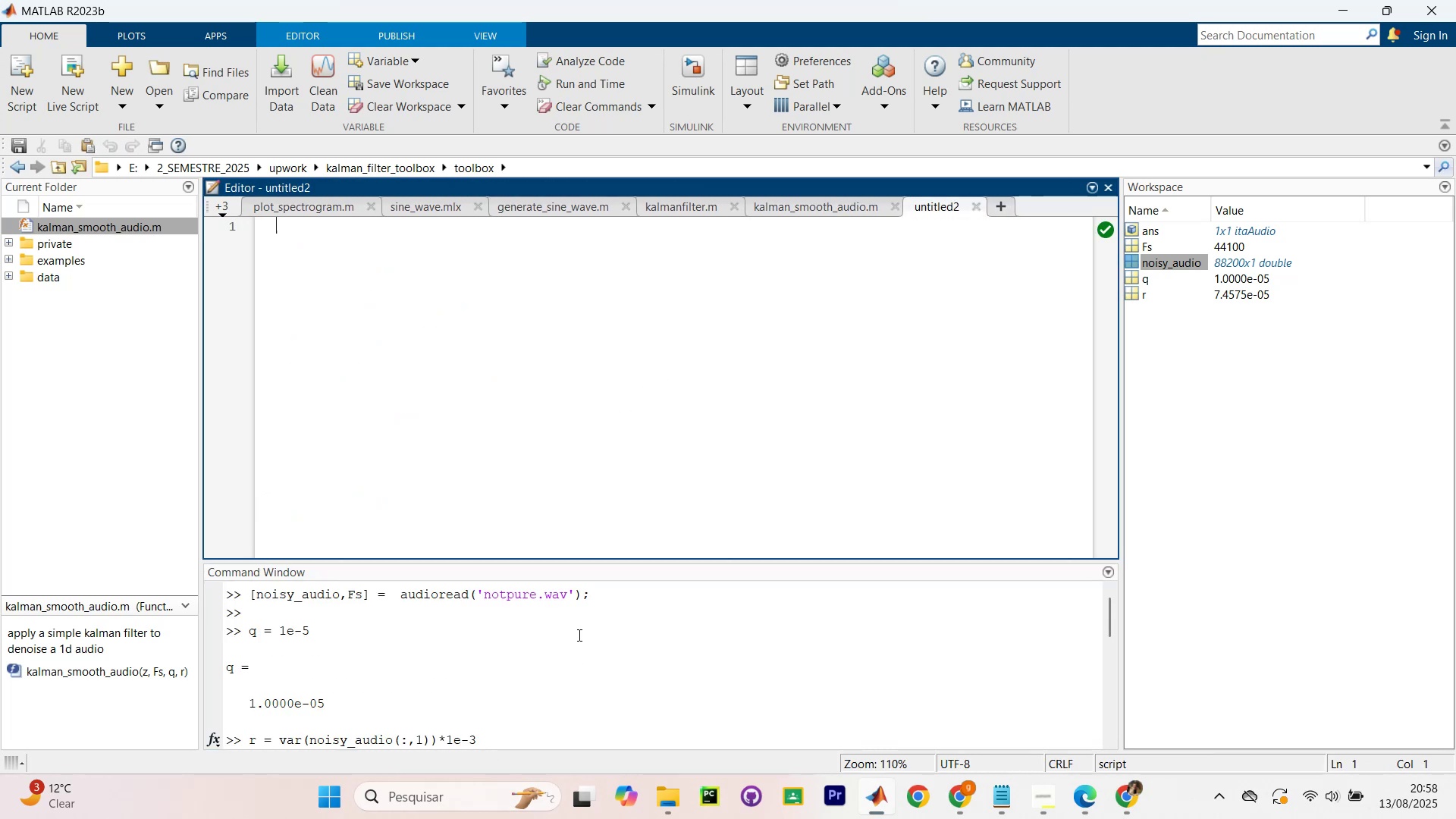 
left_click([617, 685])
 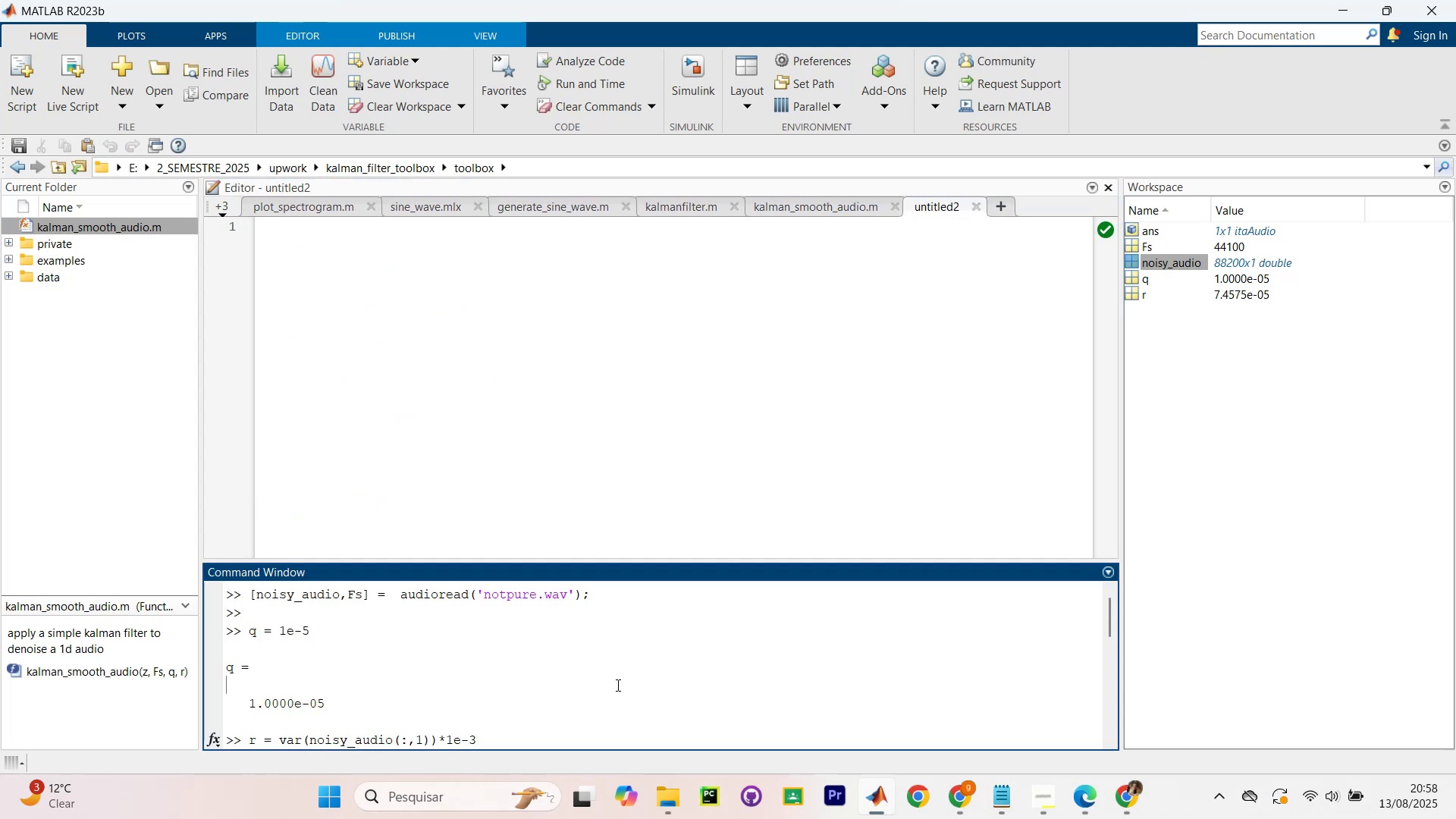 
type(clc)
 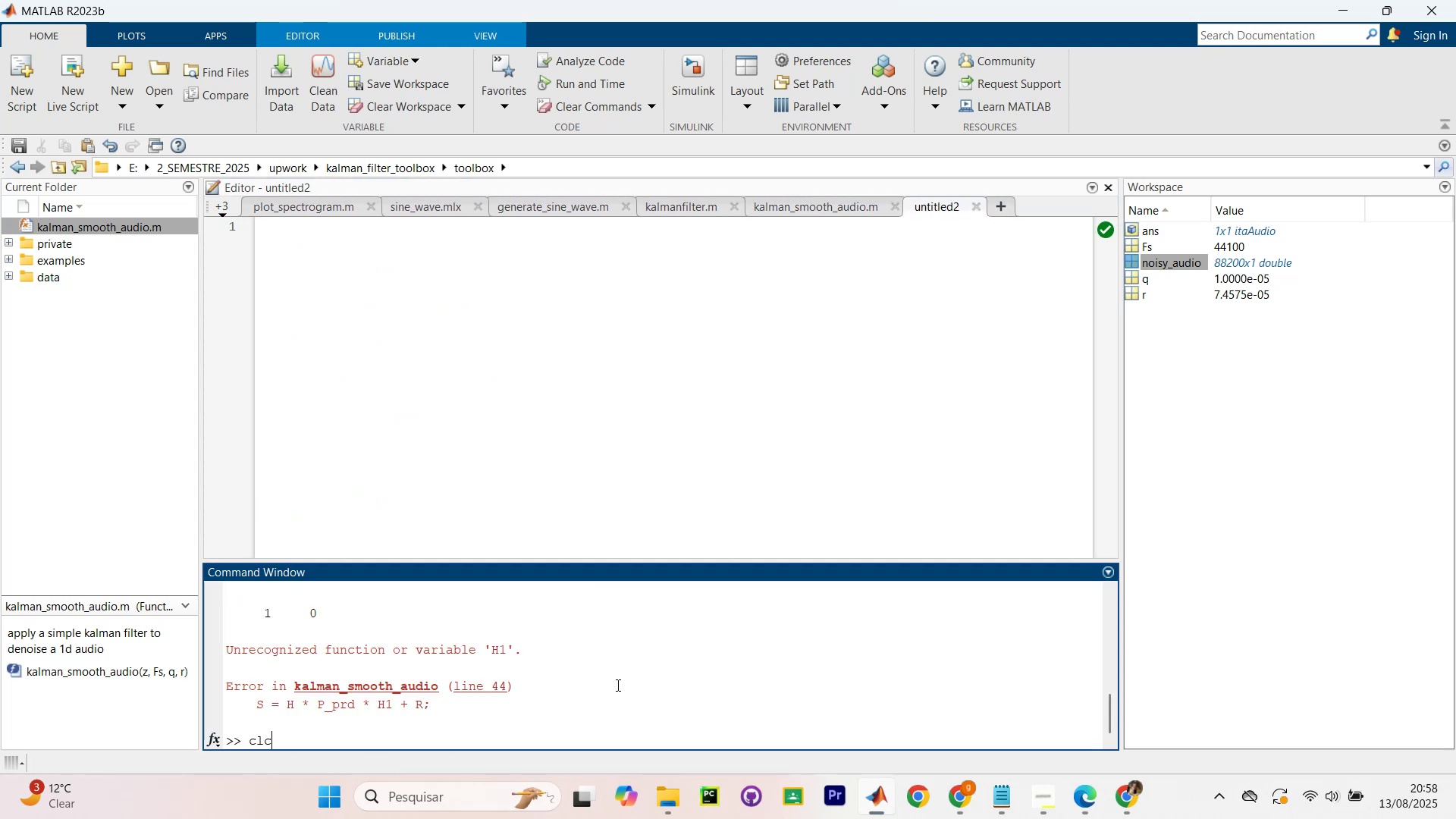 
key(Enter)
 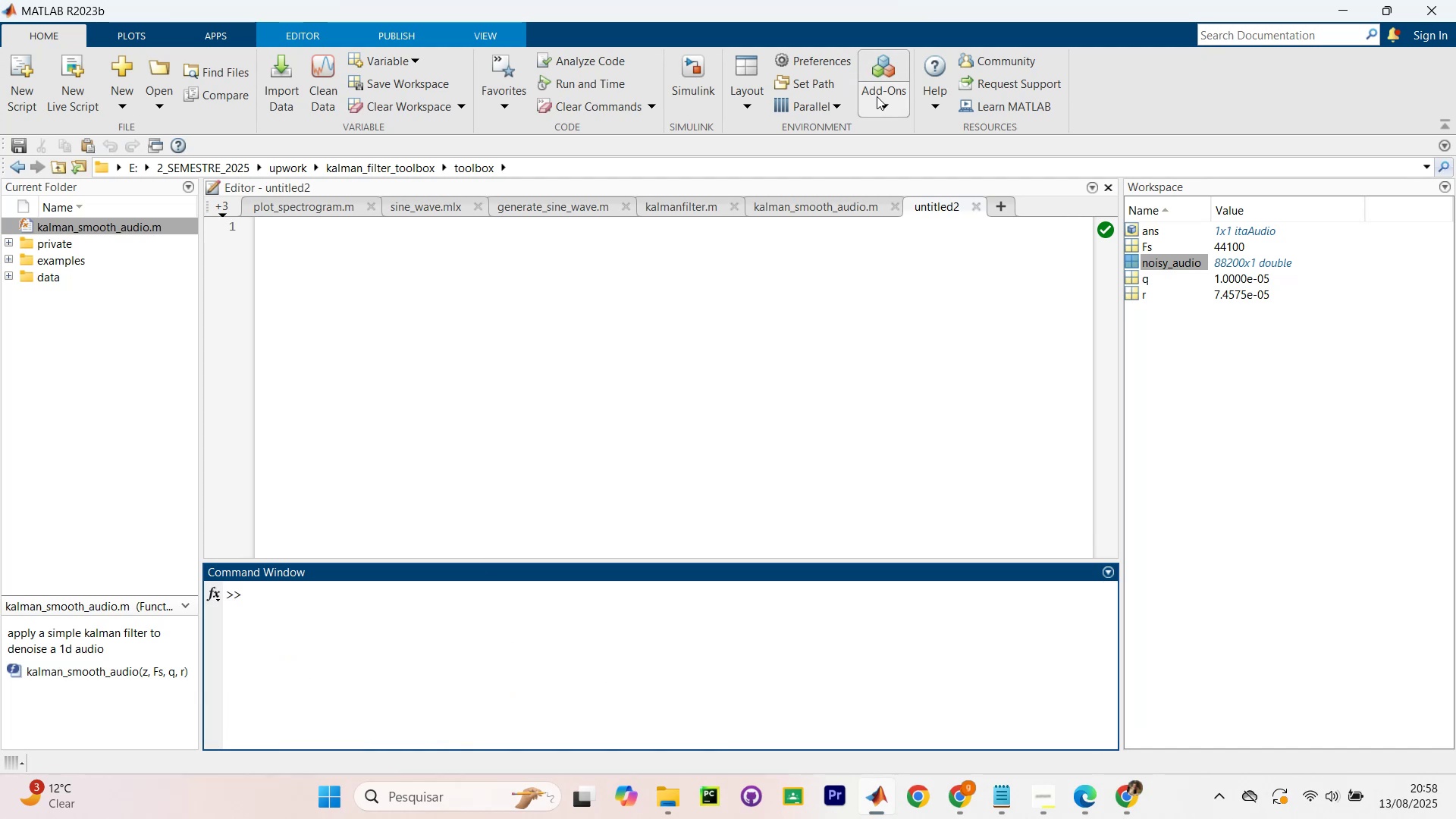 
left_click([828, 221])
 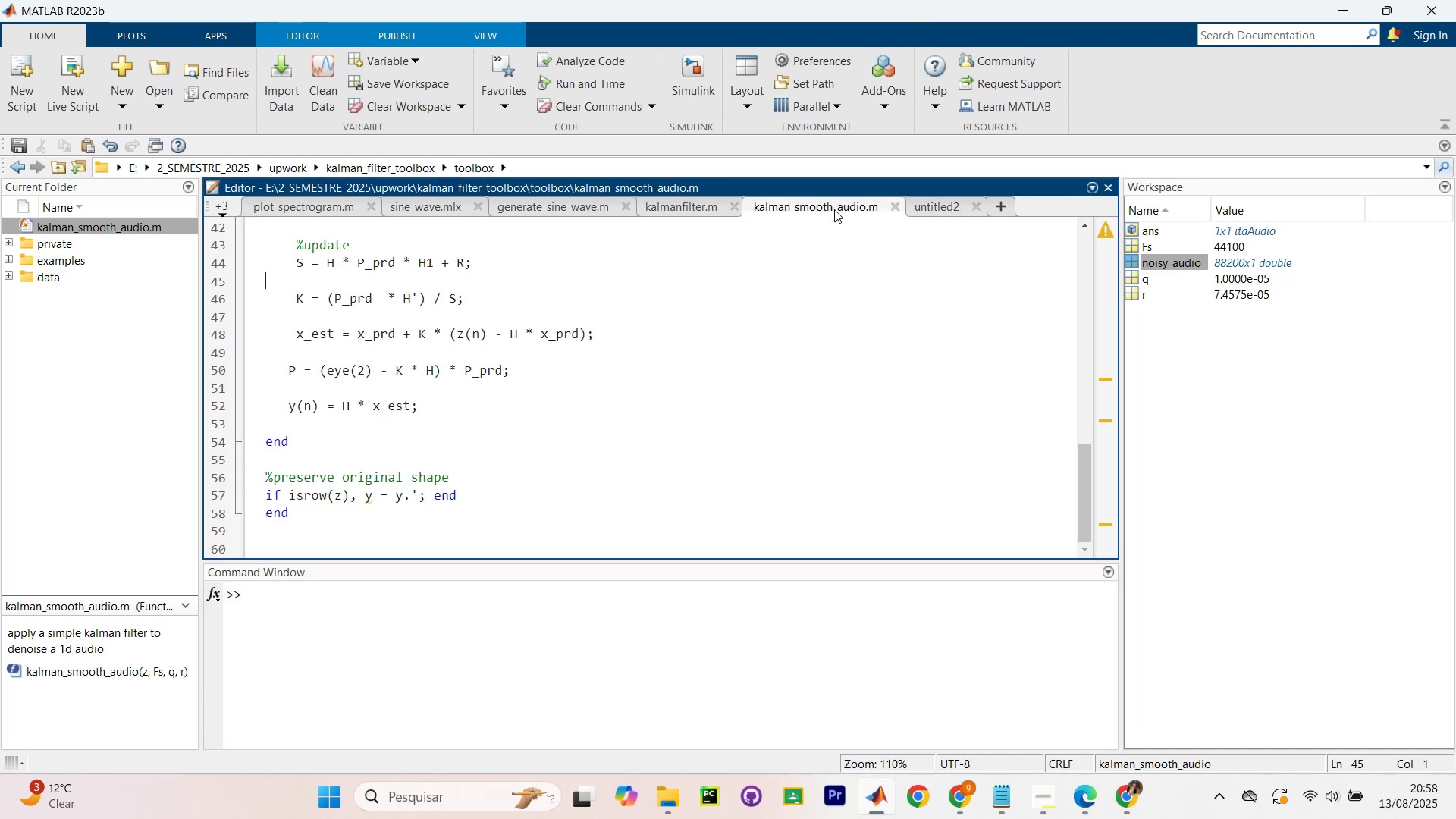 
scroll: coordinate [563, 435], scroll_direction: up, amount: 2.0
 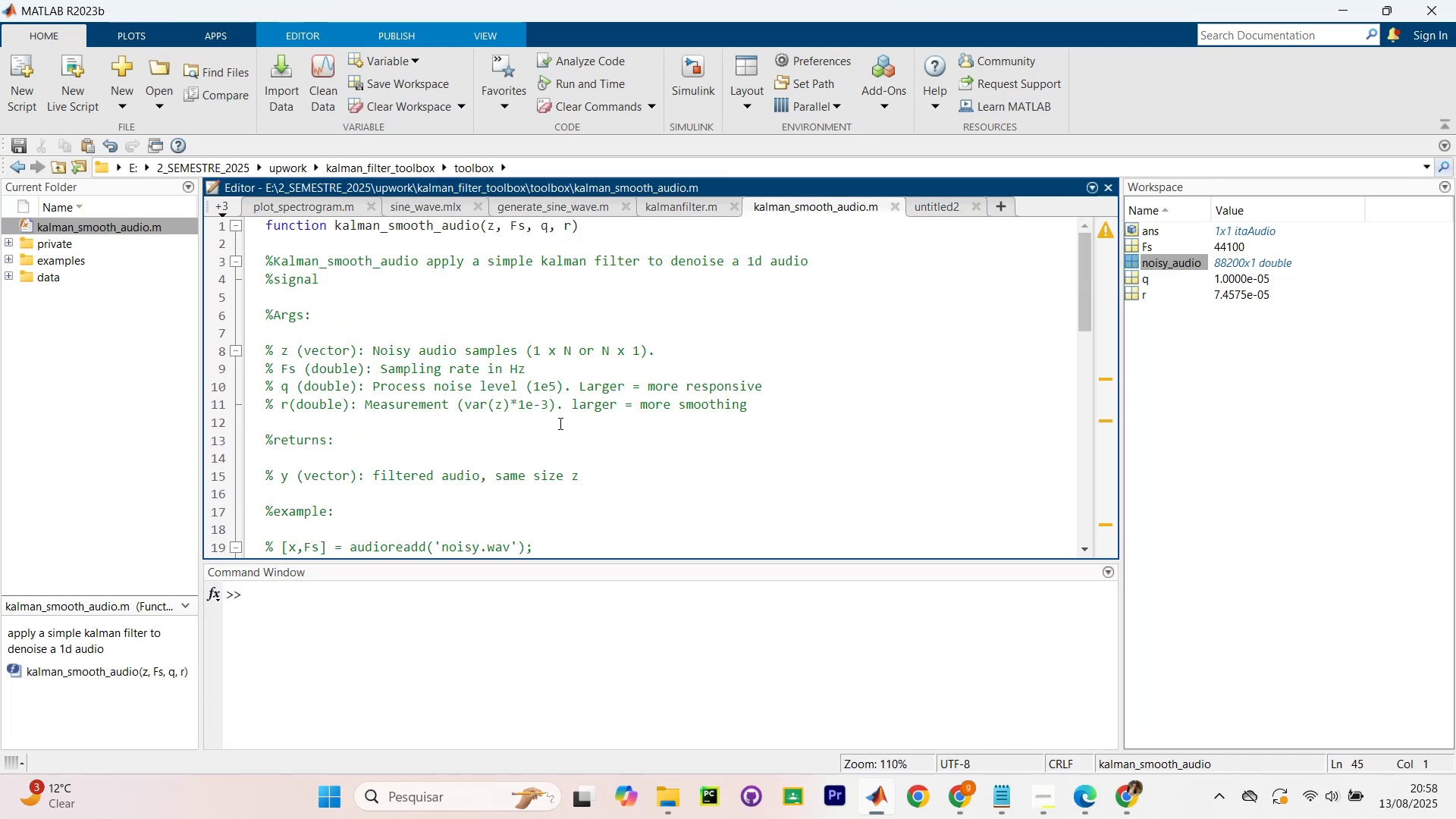 
scroll: coordinate [547, 393], scroll_direction: down, amount: 2.0
 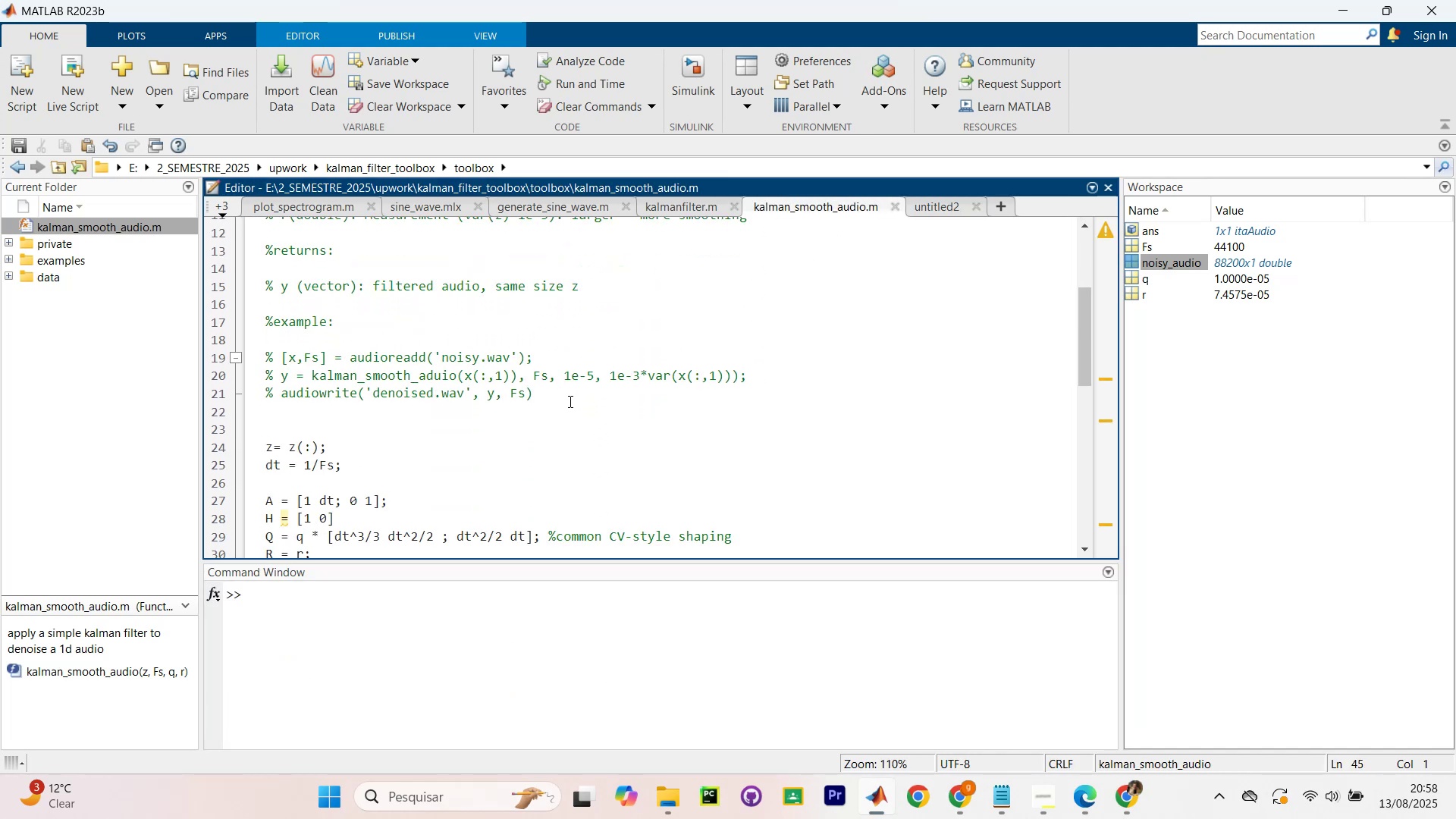 
left_click_drag(start_coordinate=[591, 405], to_coordinate=[262, 346])
 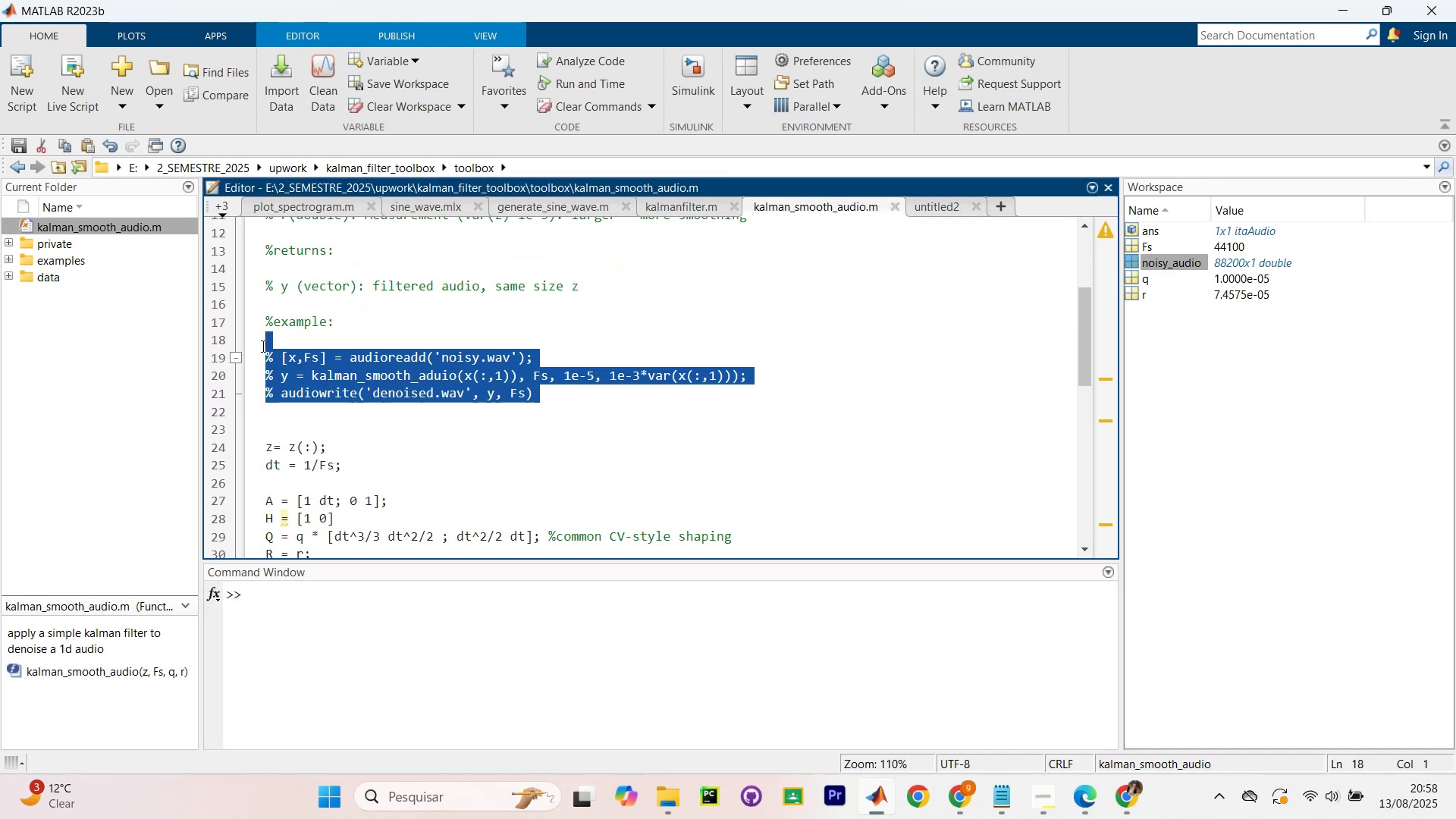 
key(Control+C)
 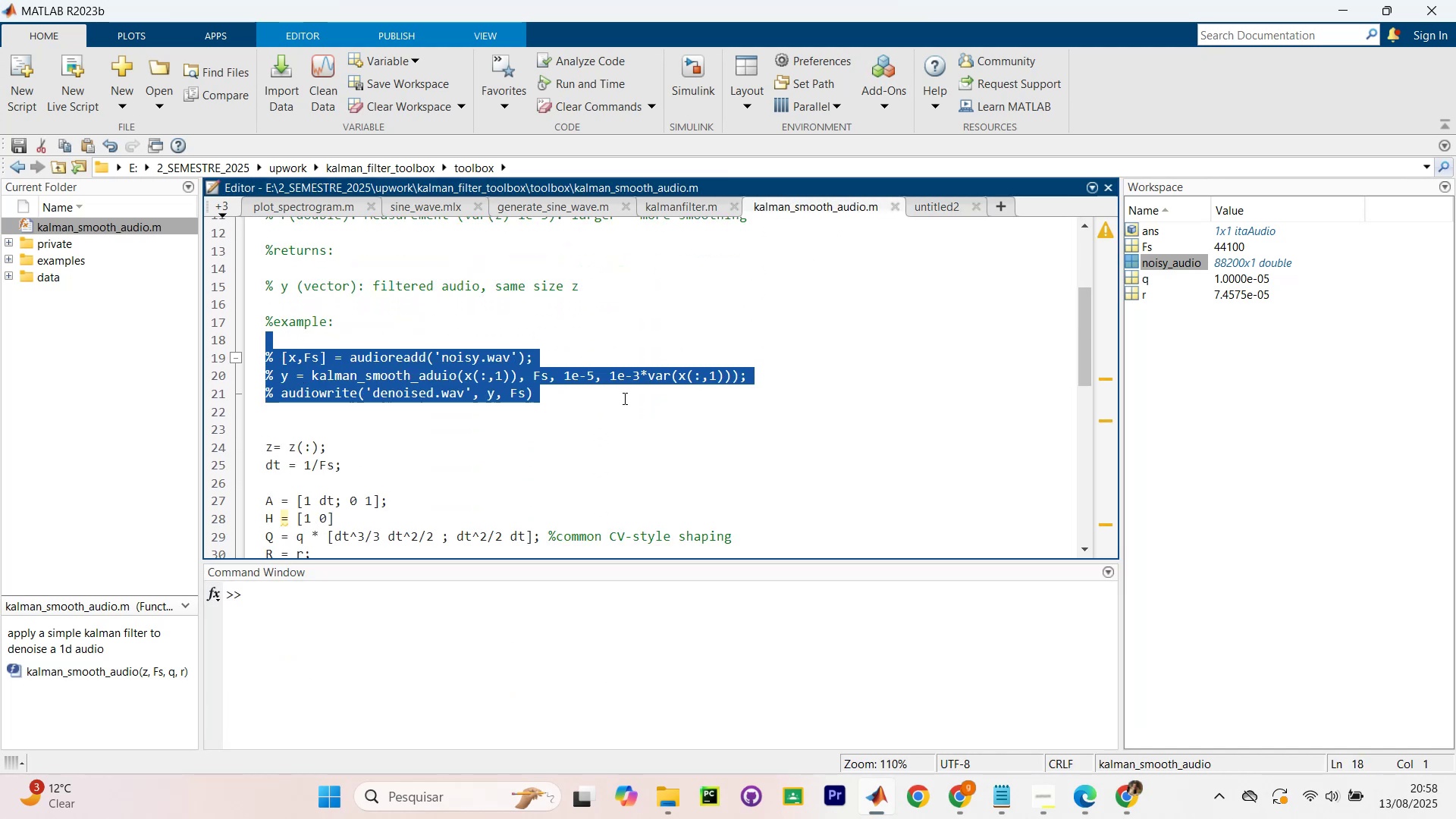 
key(Control+C)
 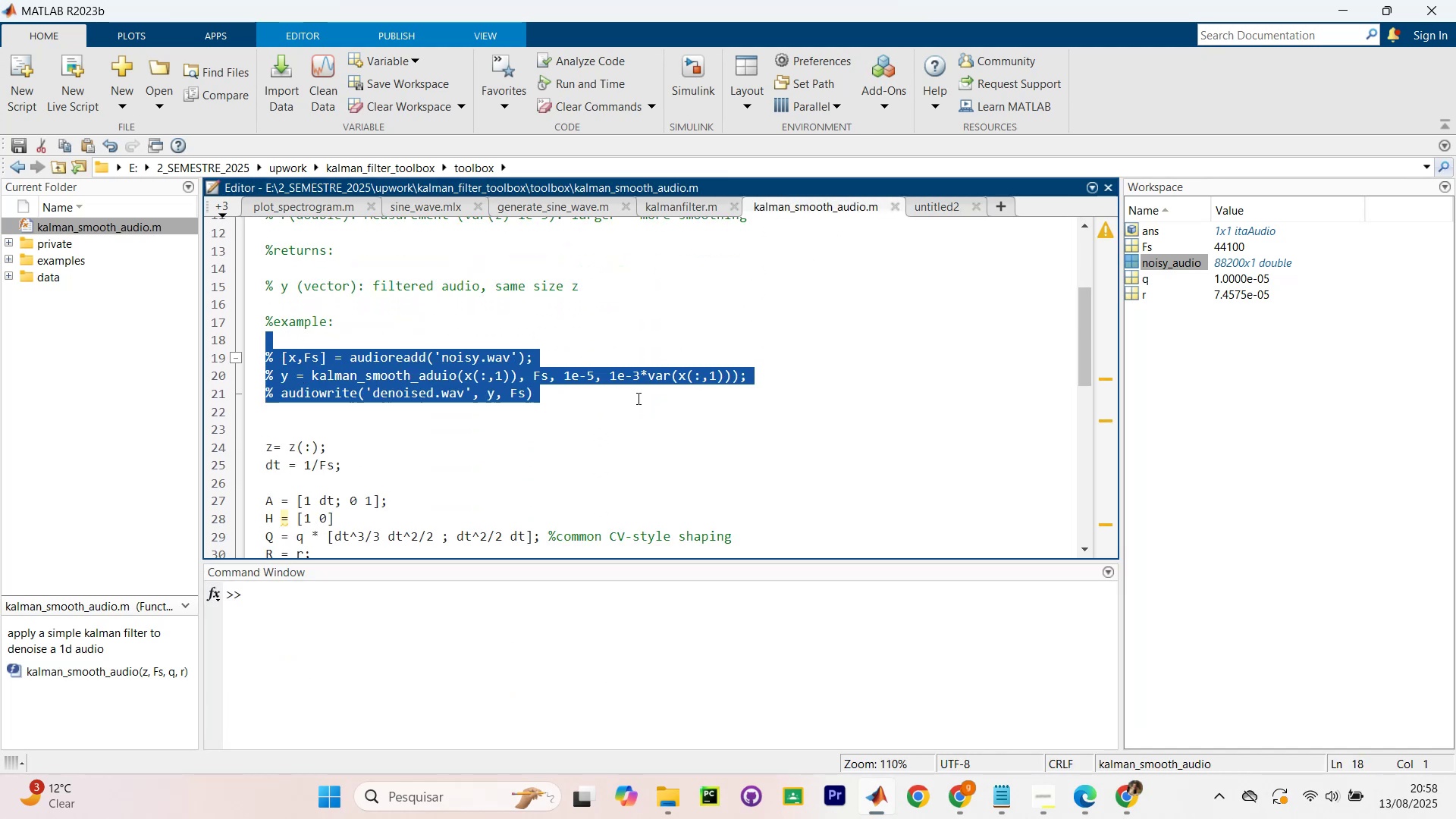 
key(Control+C)
 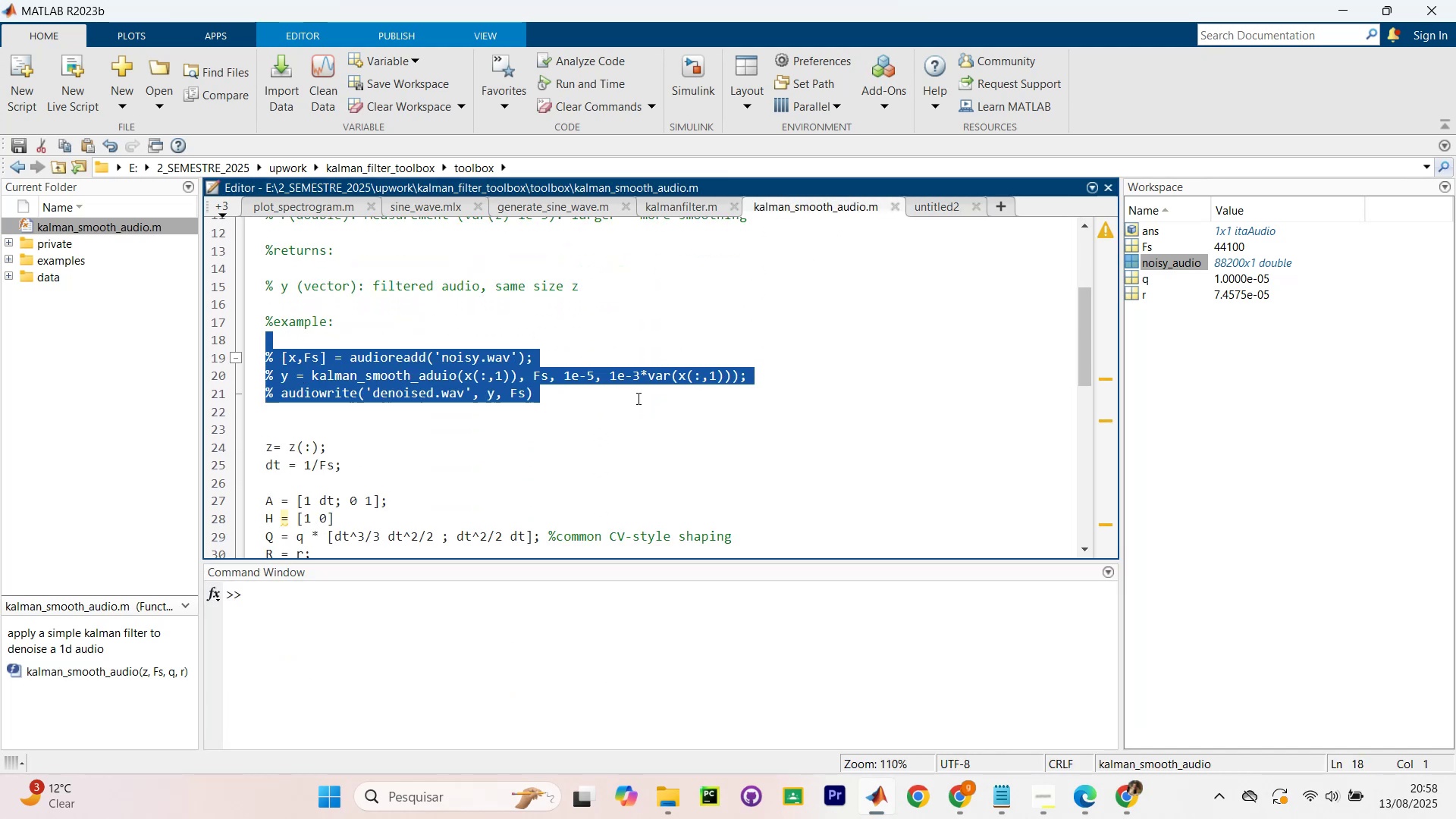 
key(Control+C)
 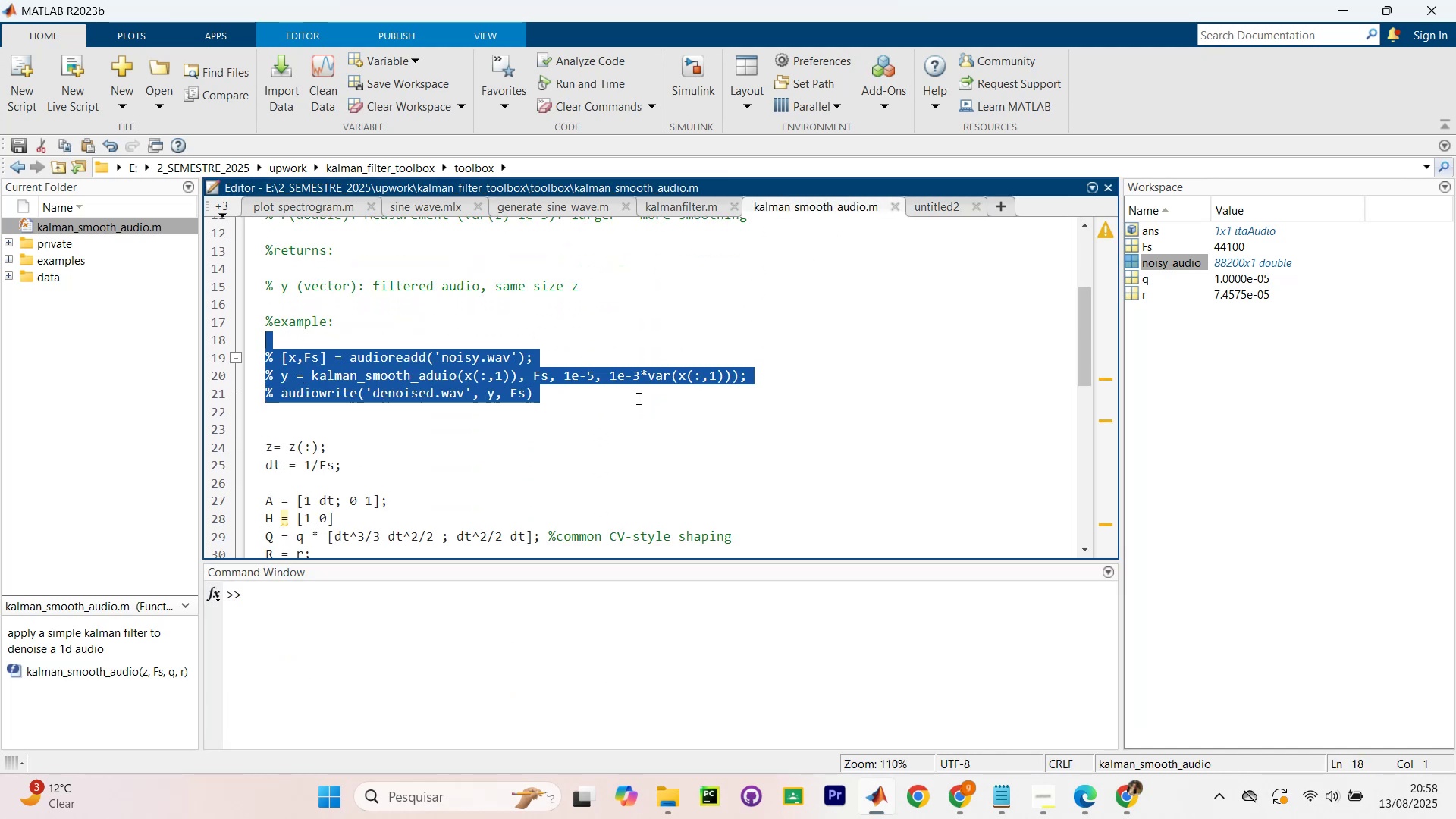 
key(Control+C)
 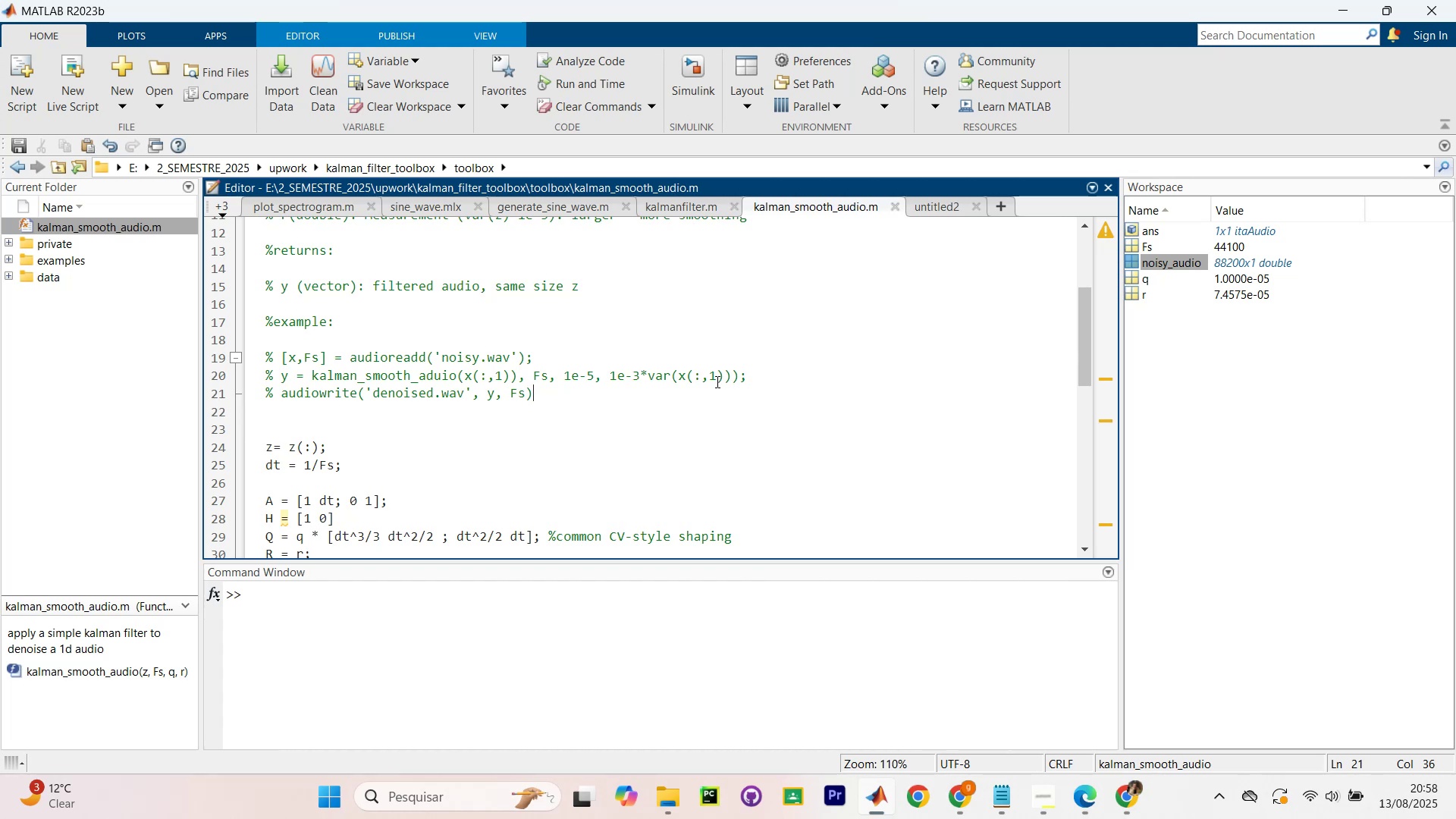 
wait(8.07)
 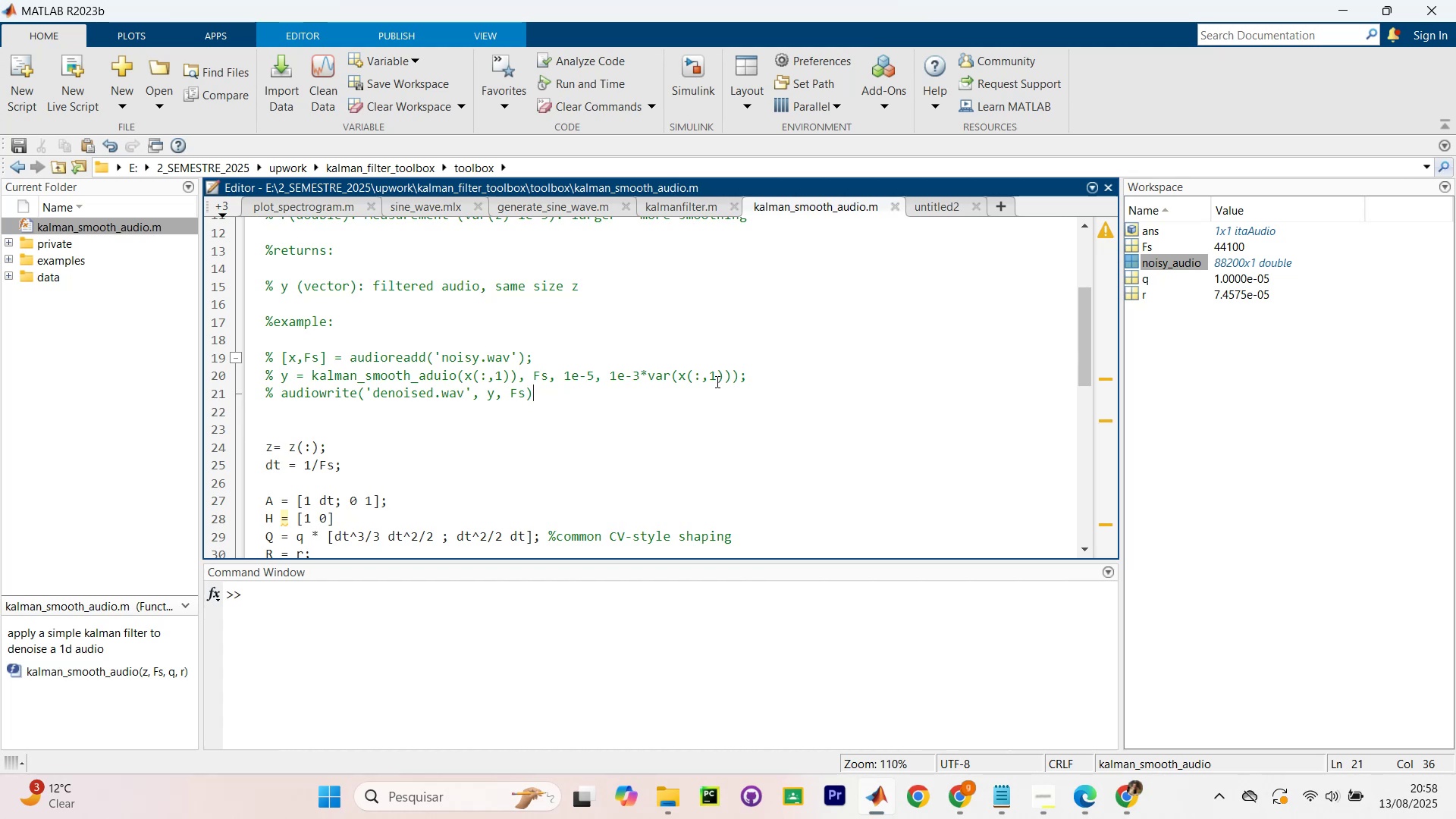 
double_click([49, 262])
 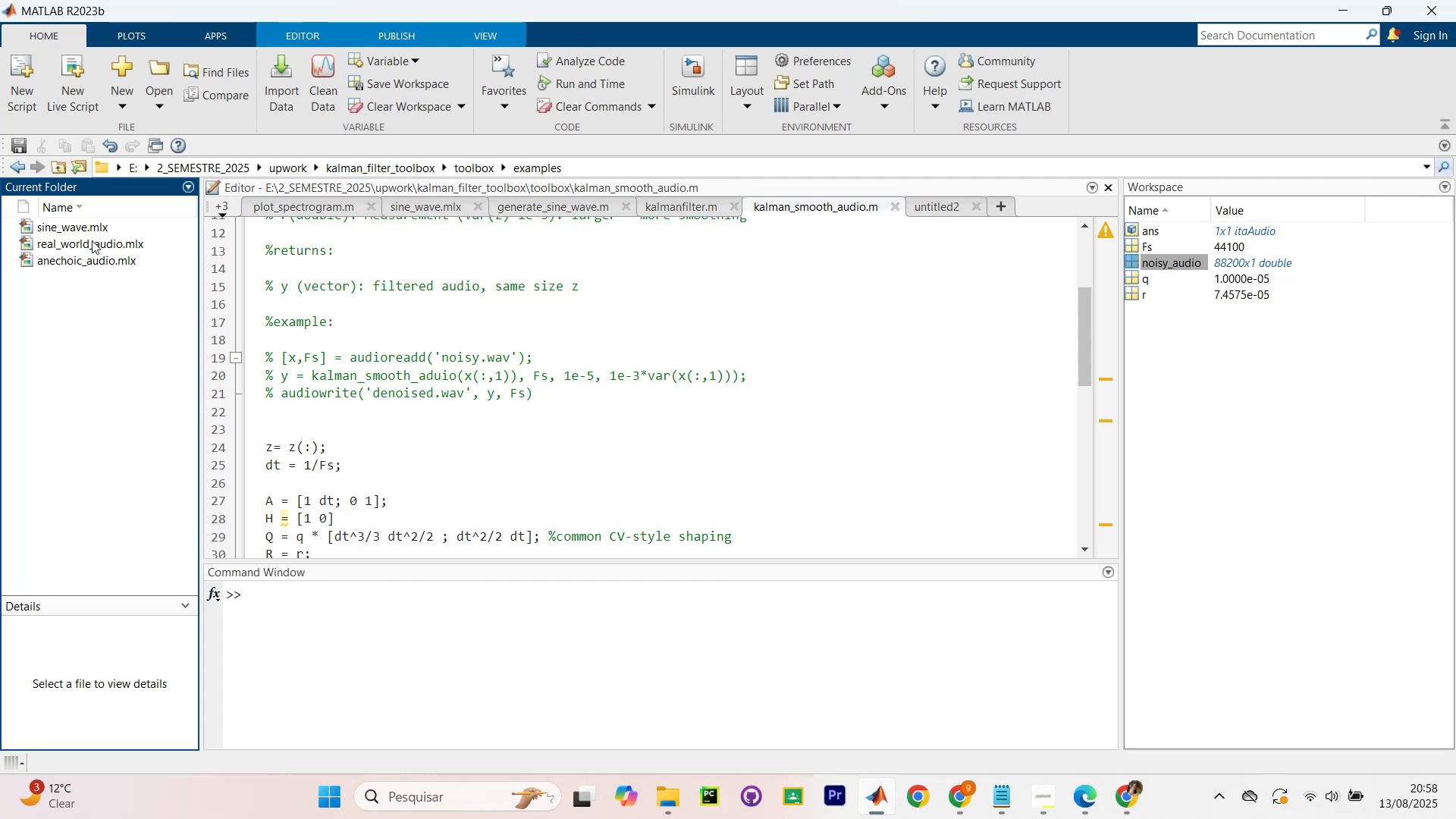 
wait(5.11)
 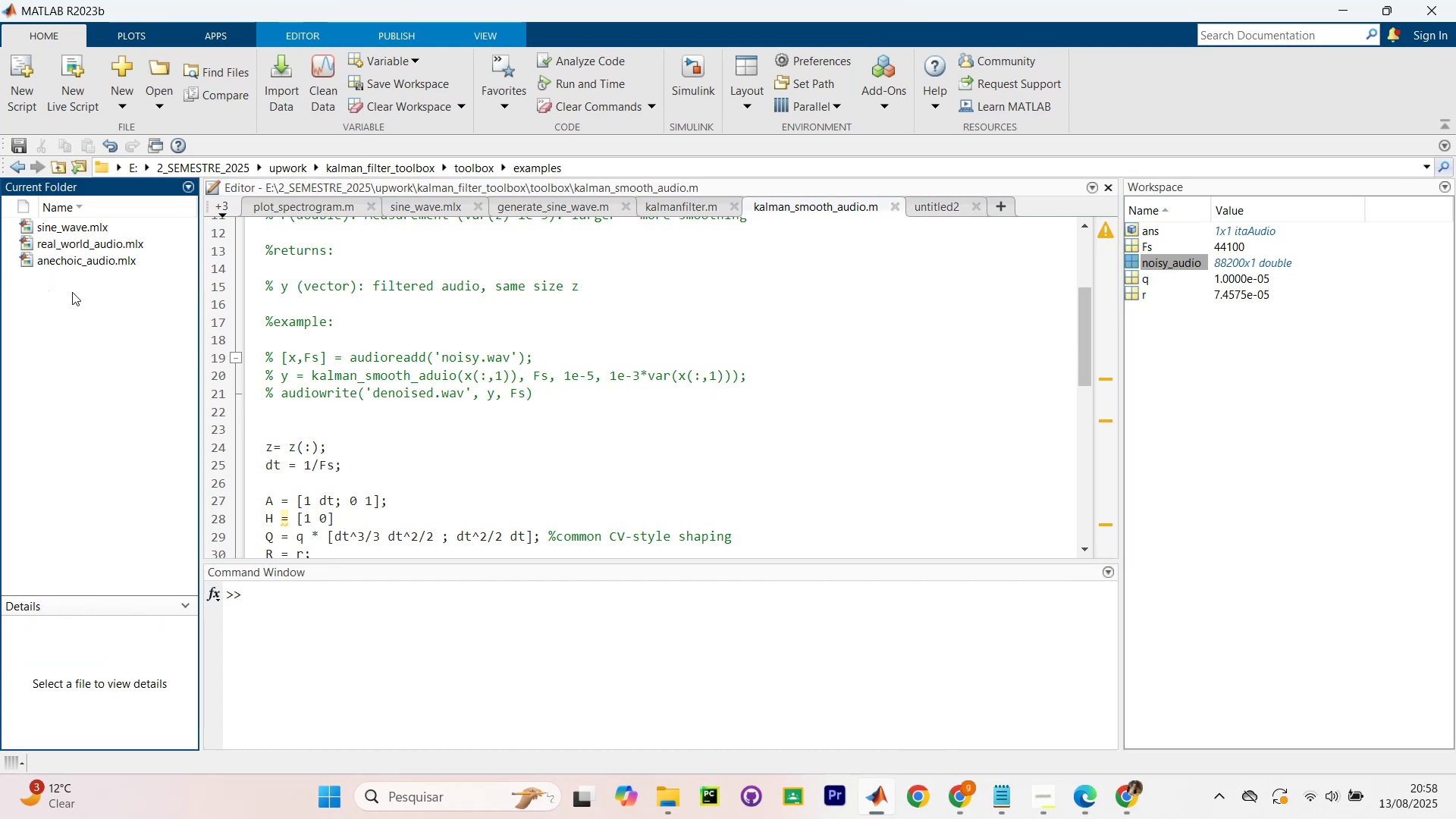 
double_click([65, 231])
 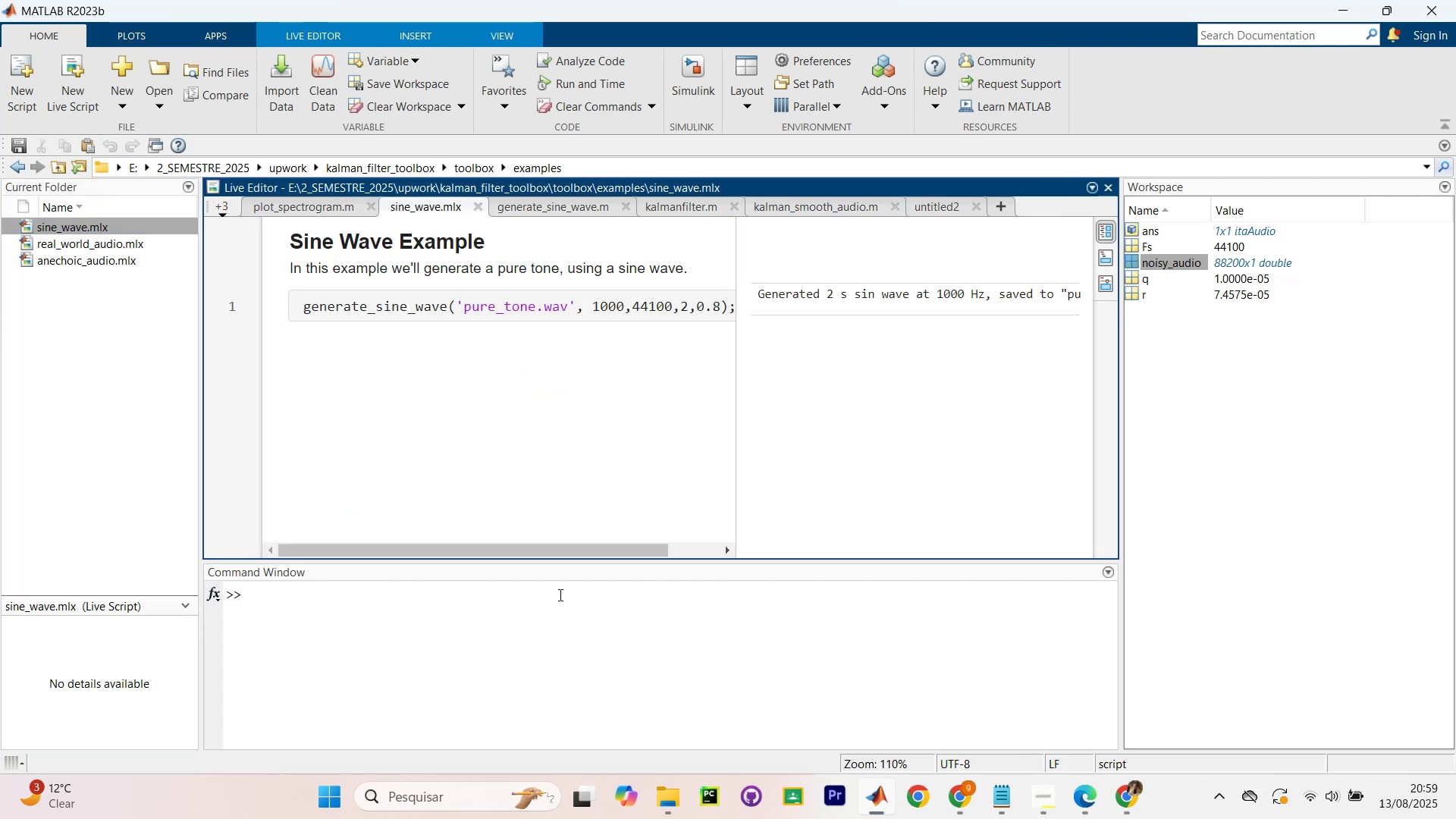 
left_click_drag(start_coordinate=[556, 561], to_coordinate=[555, 638])
 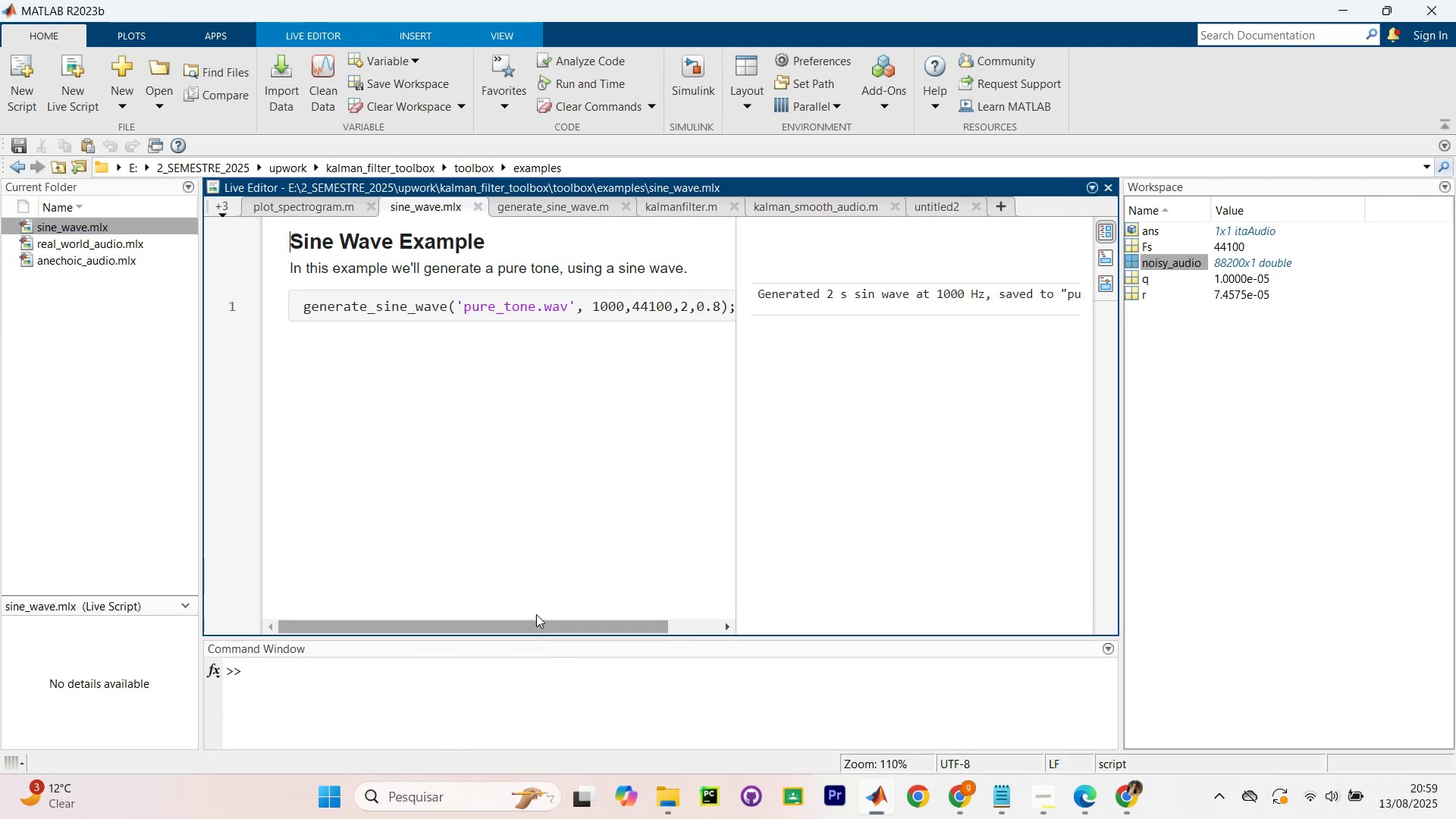 
scroll: coordinate [444, 419], scroll_direction: up, amount: 8.0
 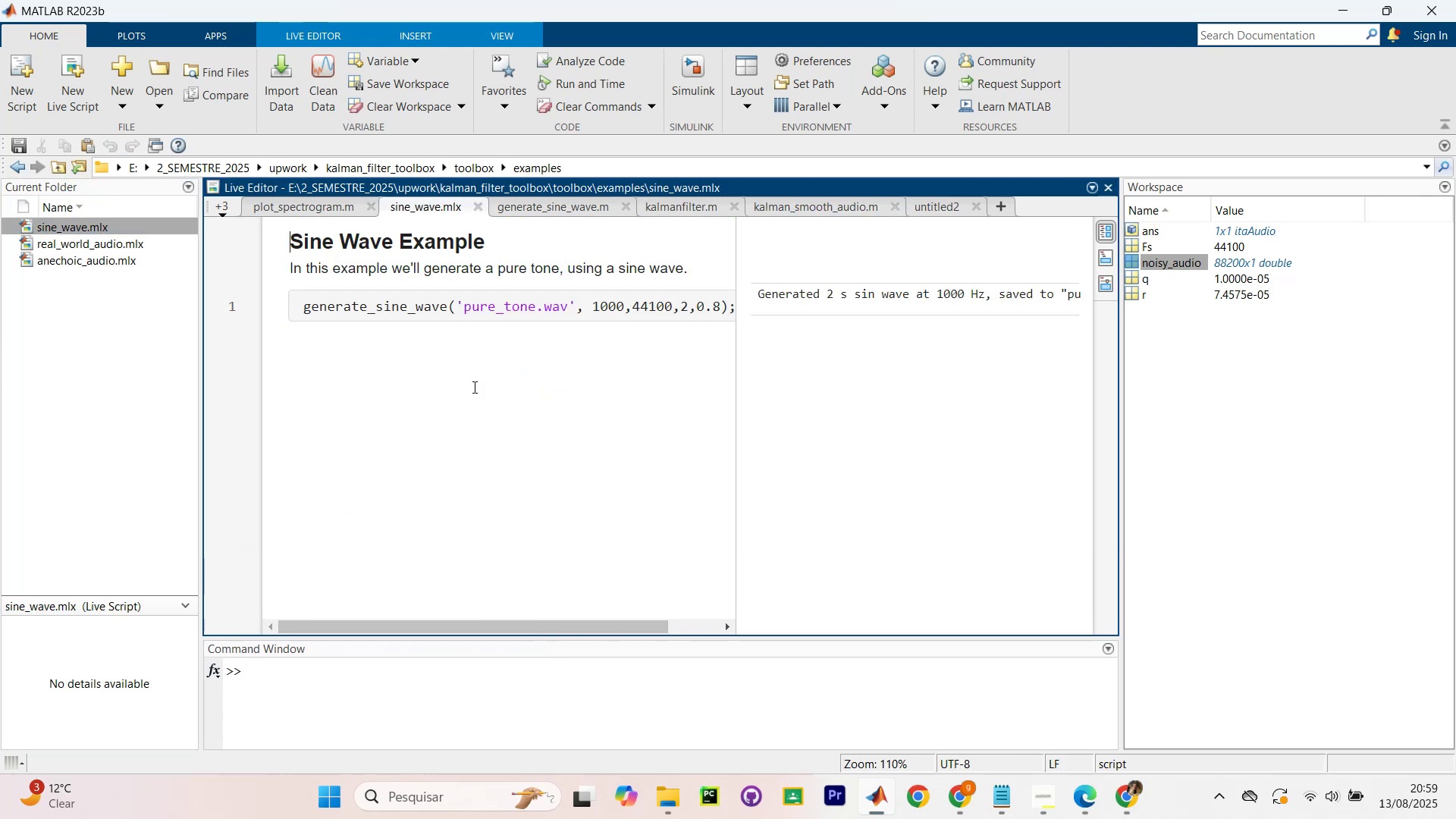 
left_click([477, 382])
 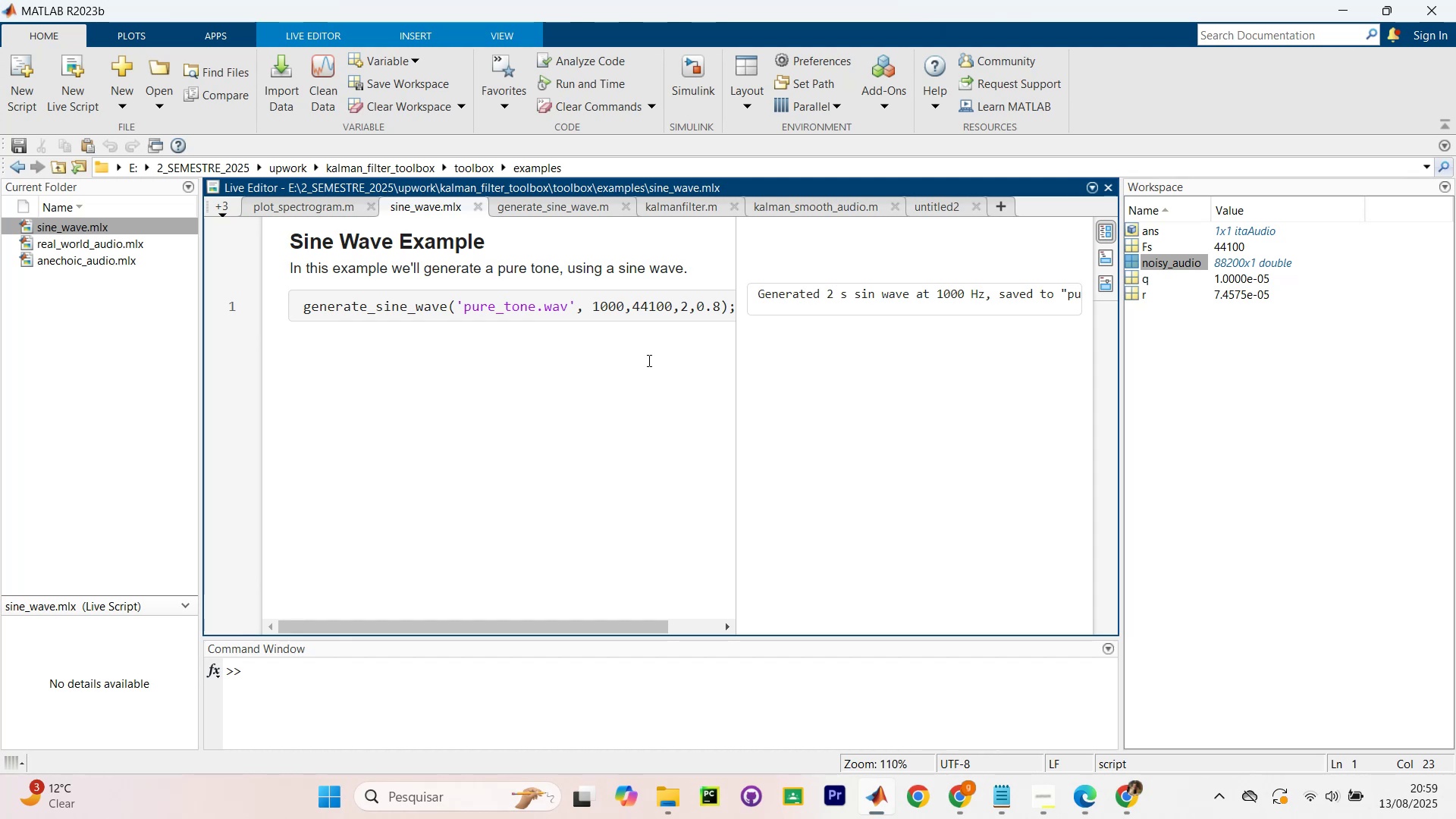 
wait(6.21)
 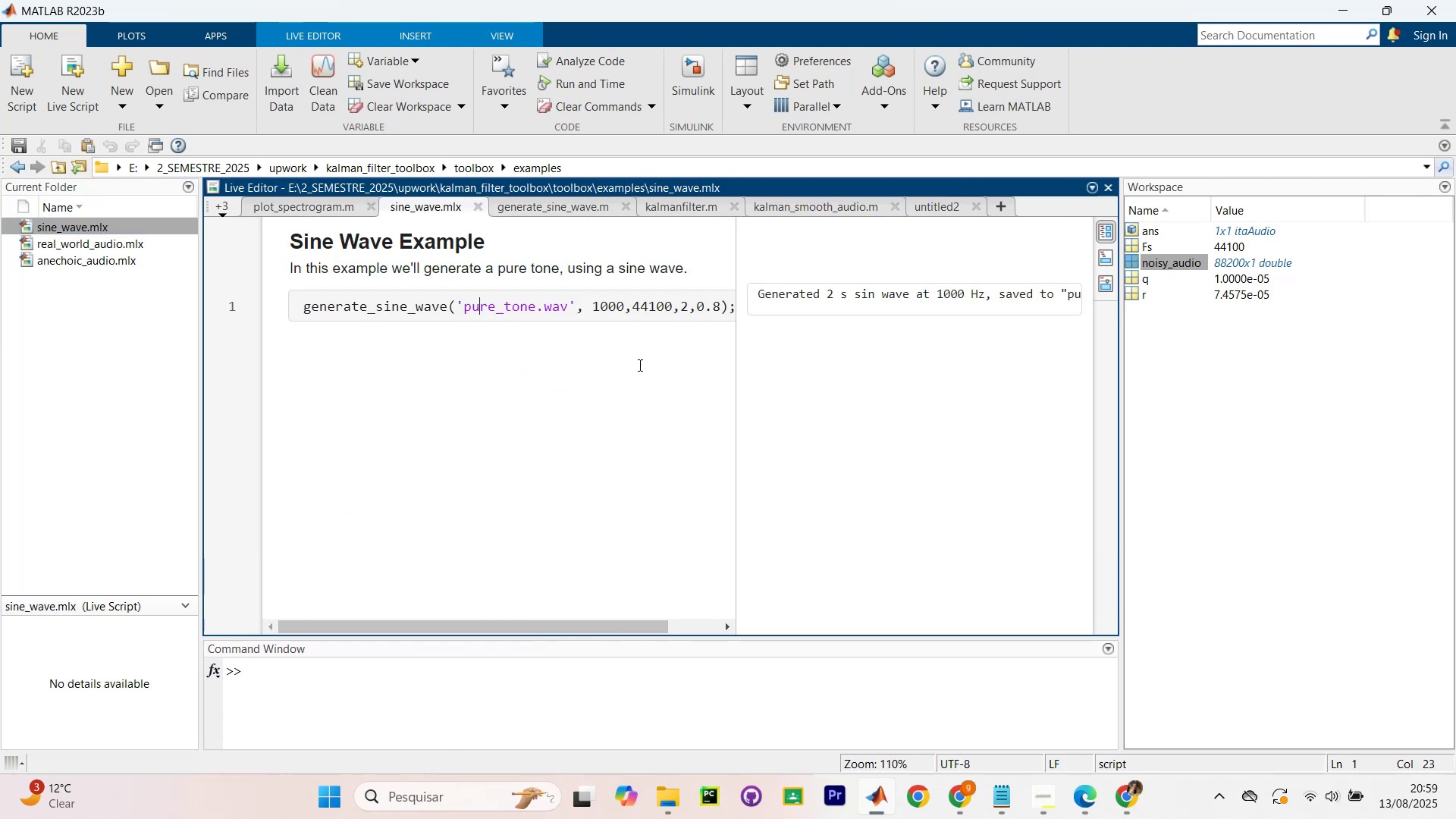 
scroll: coordinate [630, 375], scroll_direction: down, amount: 4.0
 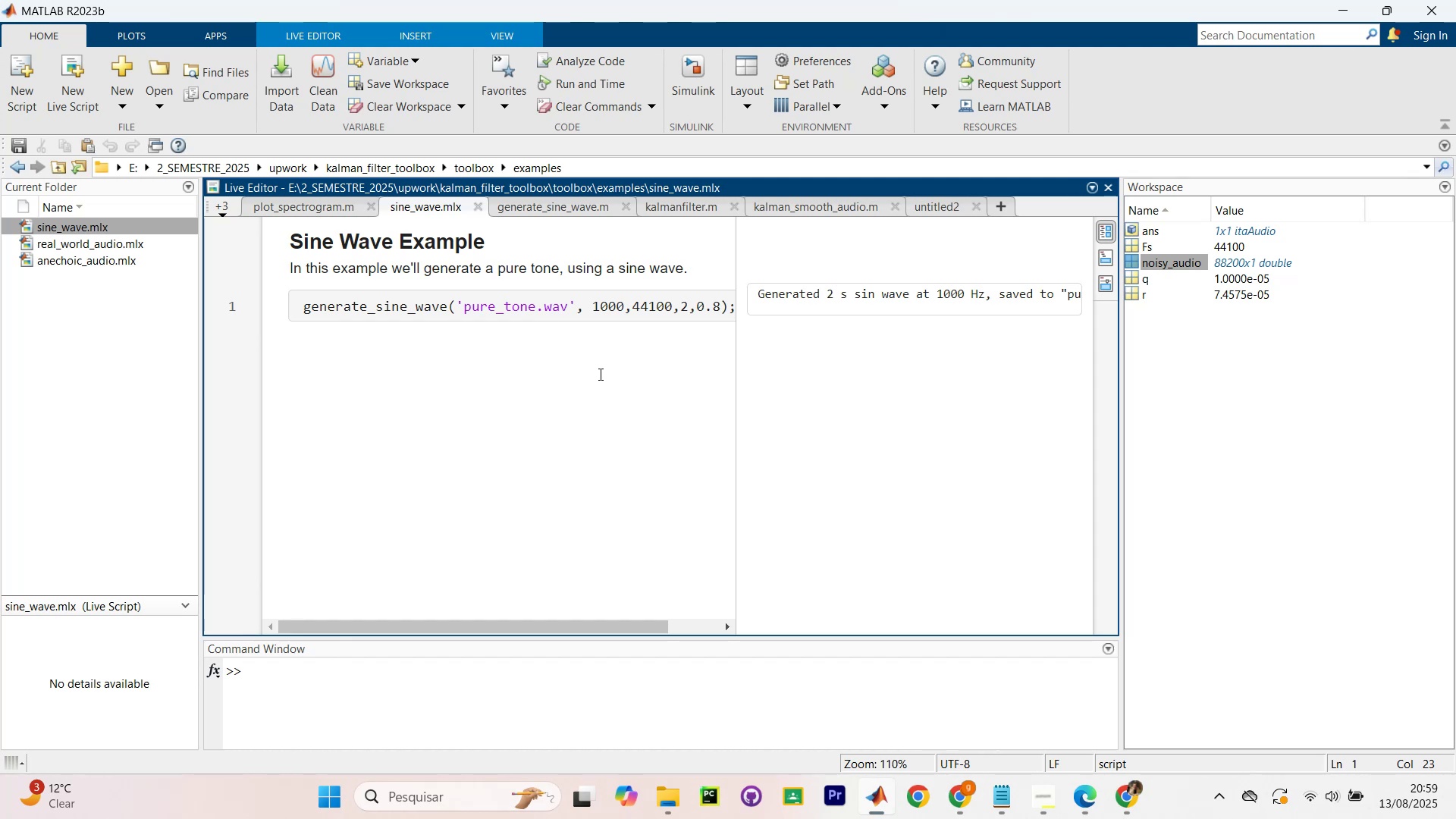 
left_click([519, 365])
 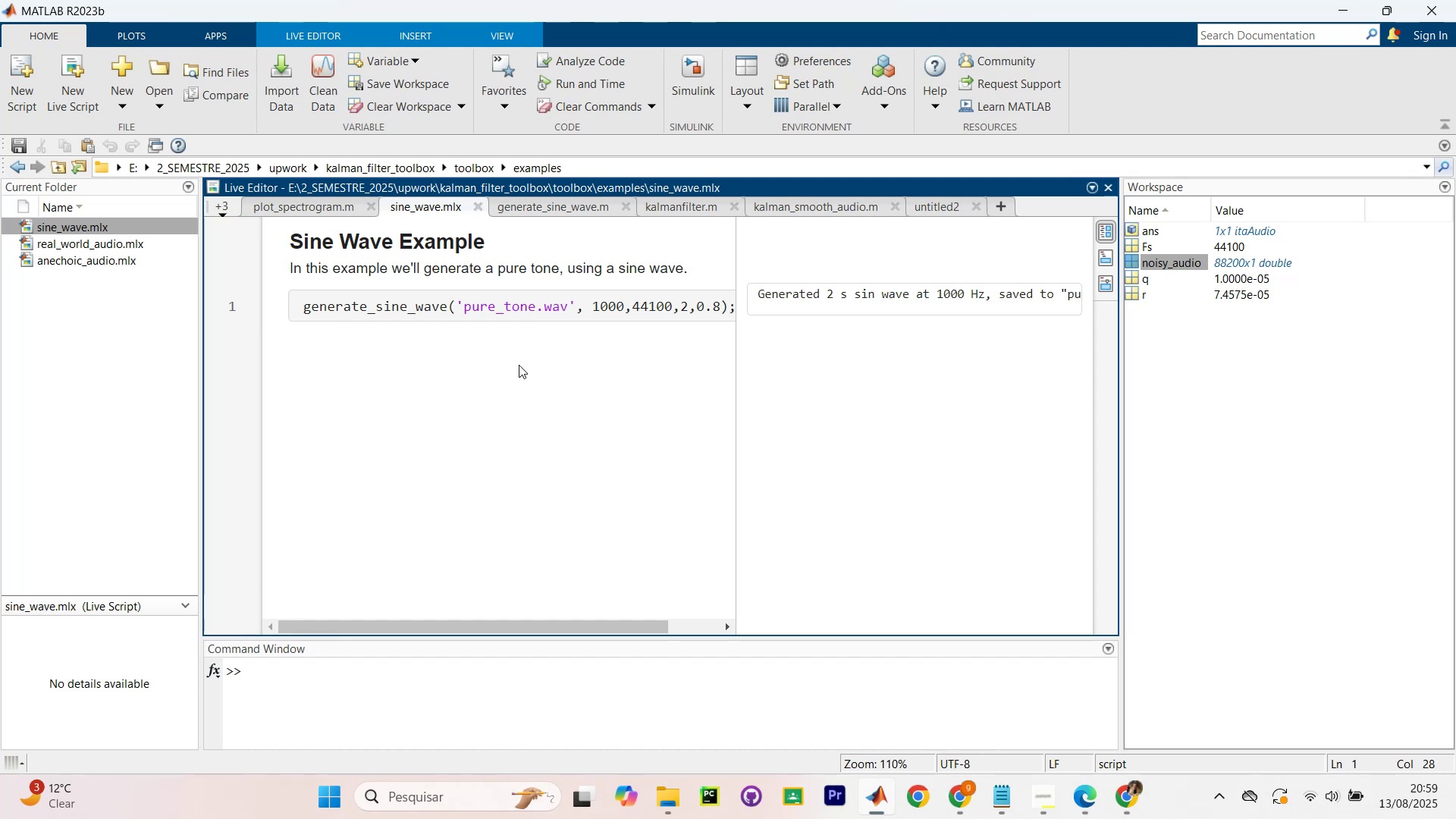 
left_click_drag(start_coordinate=[711, 421], to_coordinate=[229, 218])
 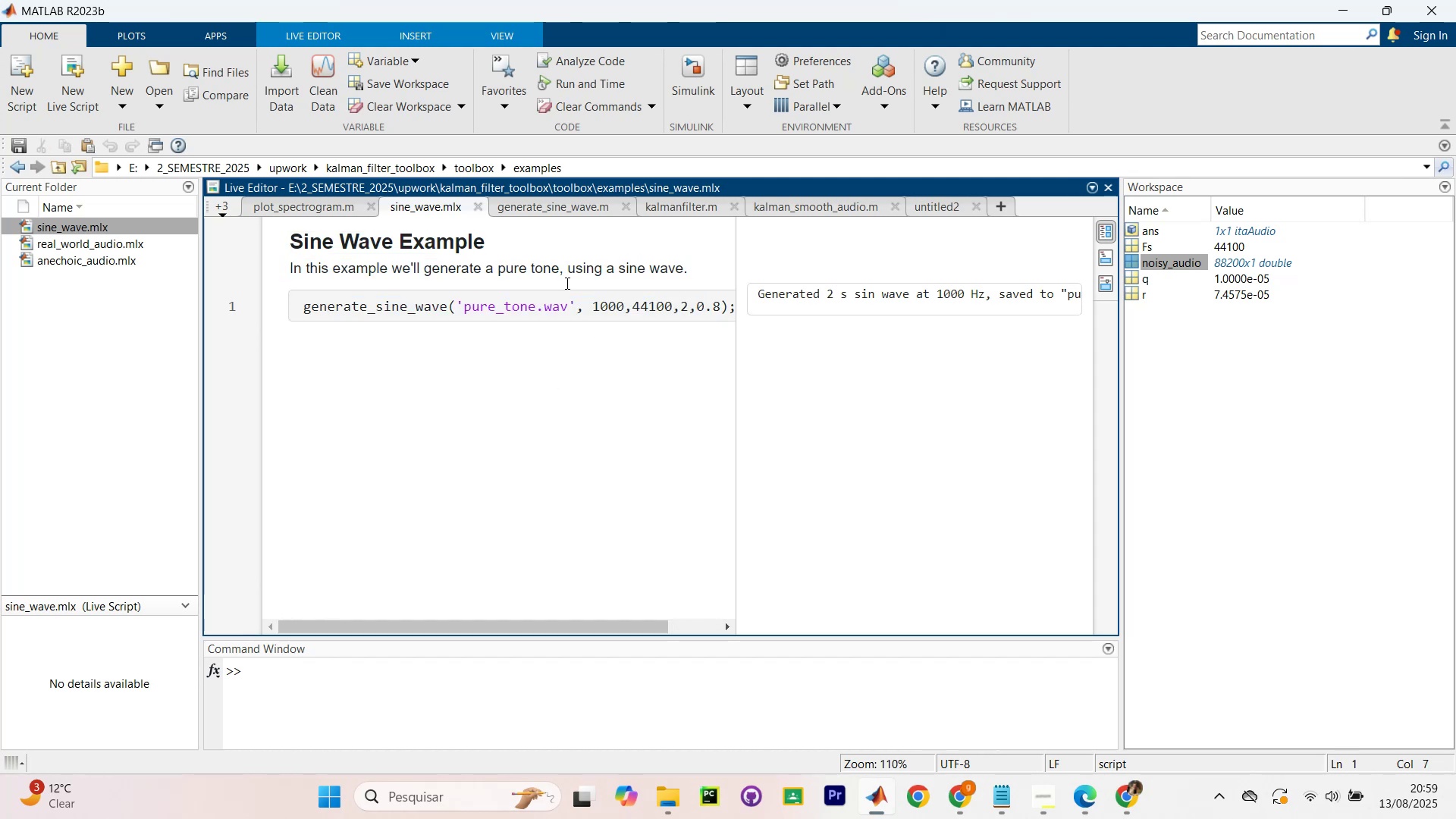 
left_click([328, 263])
 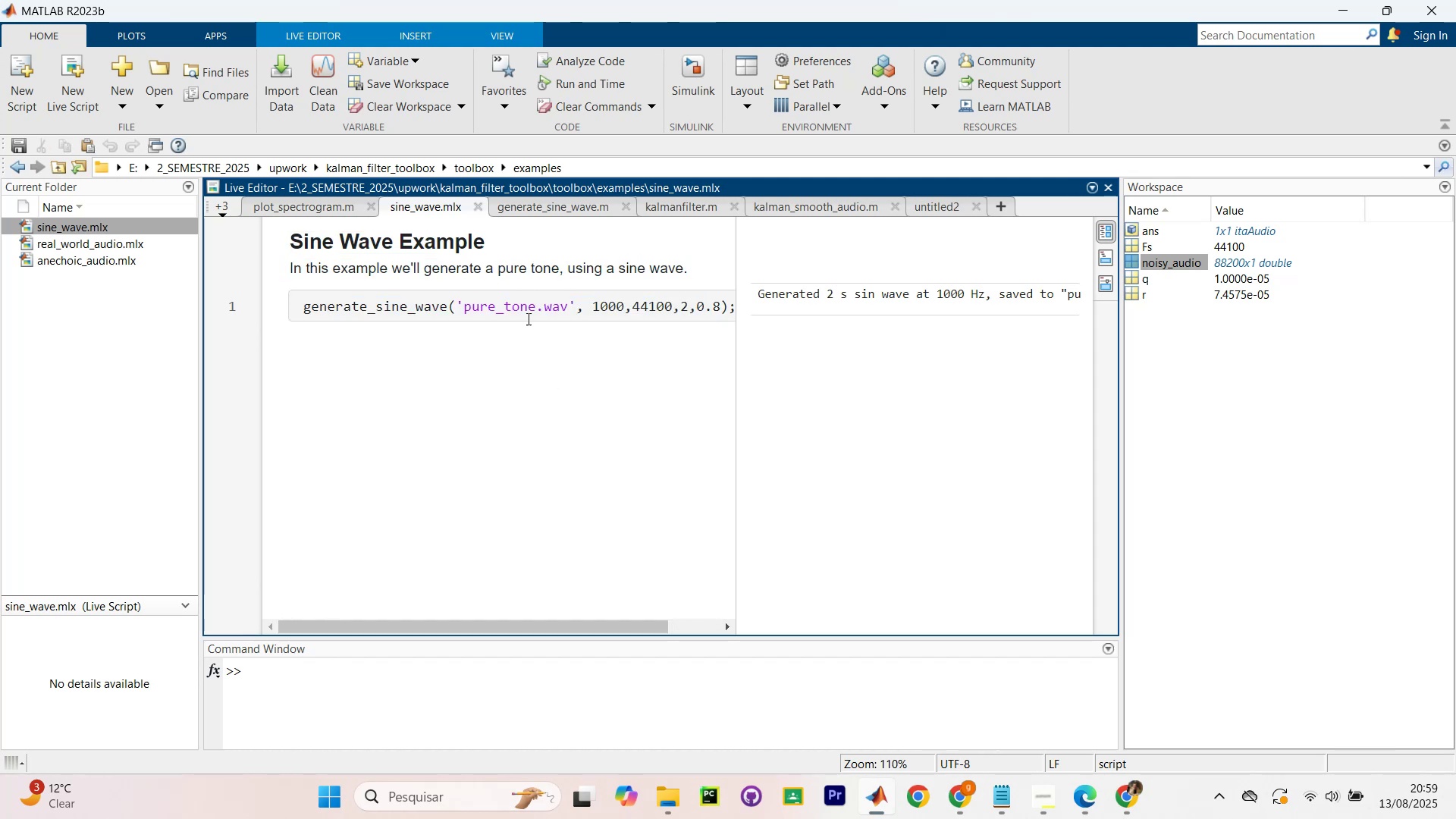 
left_click([522, 359])
 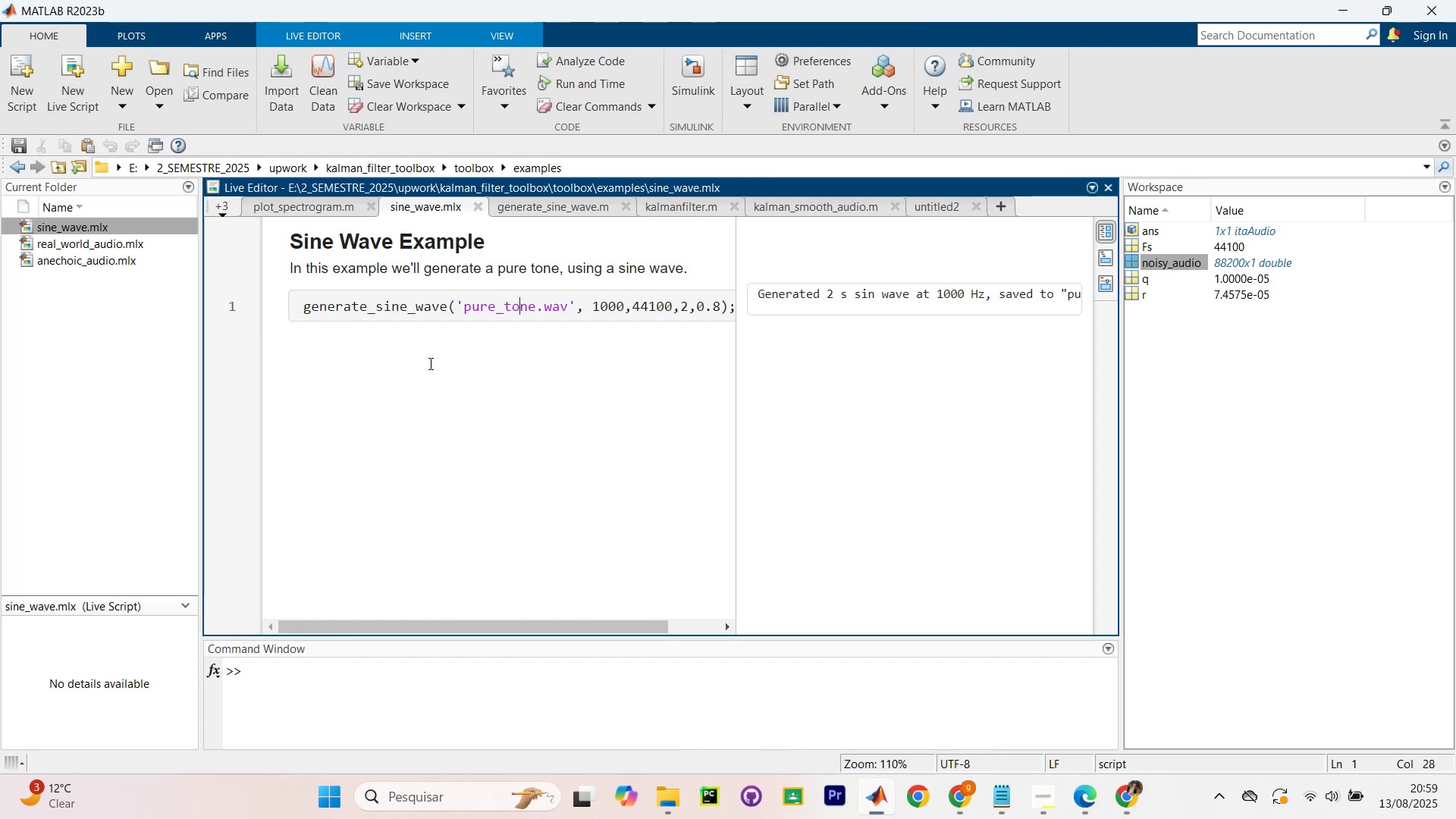 
scroll: coordinate [494, 381], scroll_direction: down, amount: 4.0
 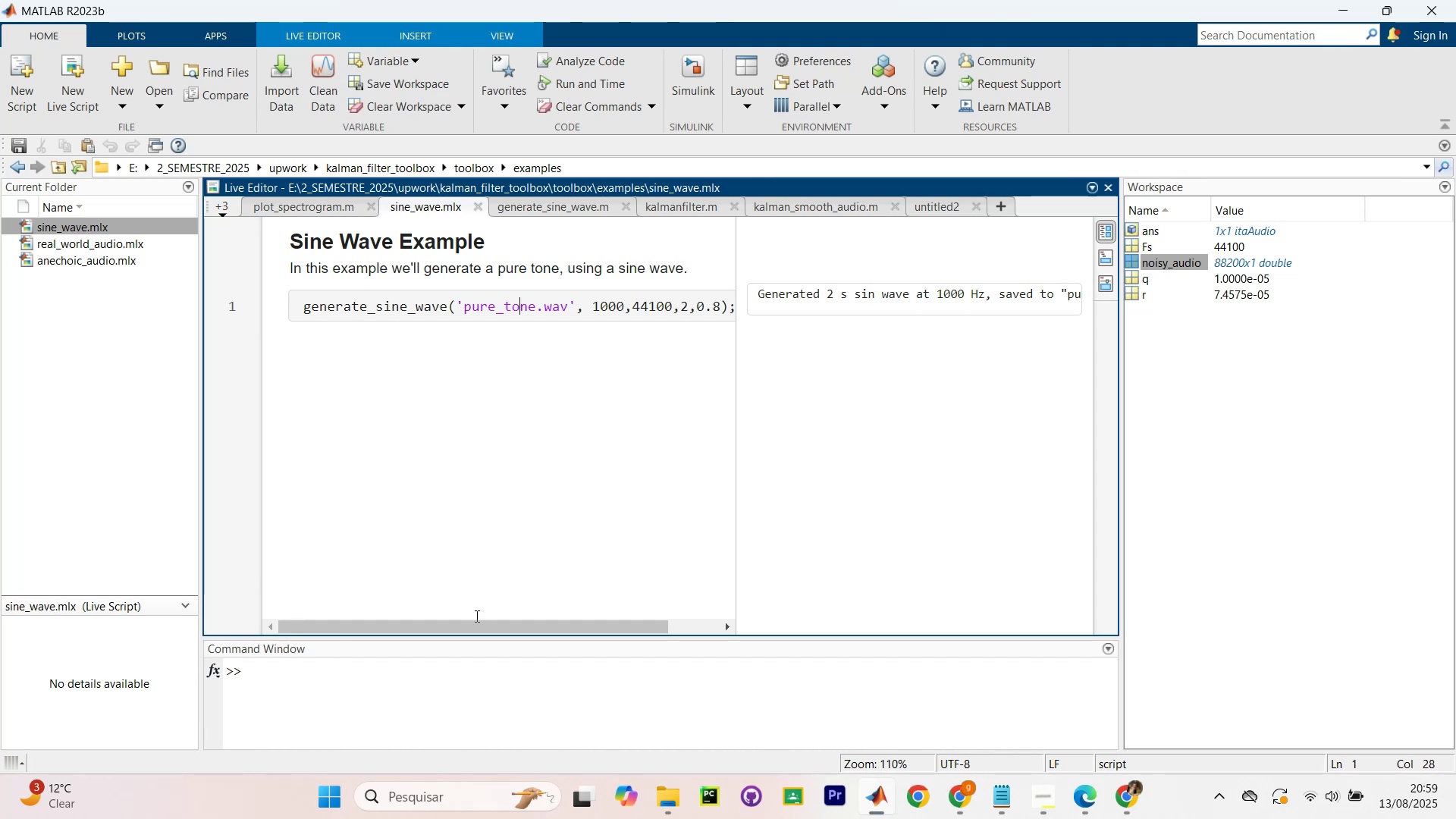 
left_click_drag(start_coordinate=[477, 625], to_coordinate=[456, 610])
 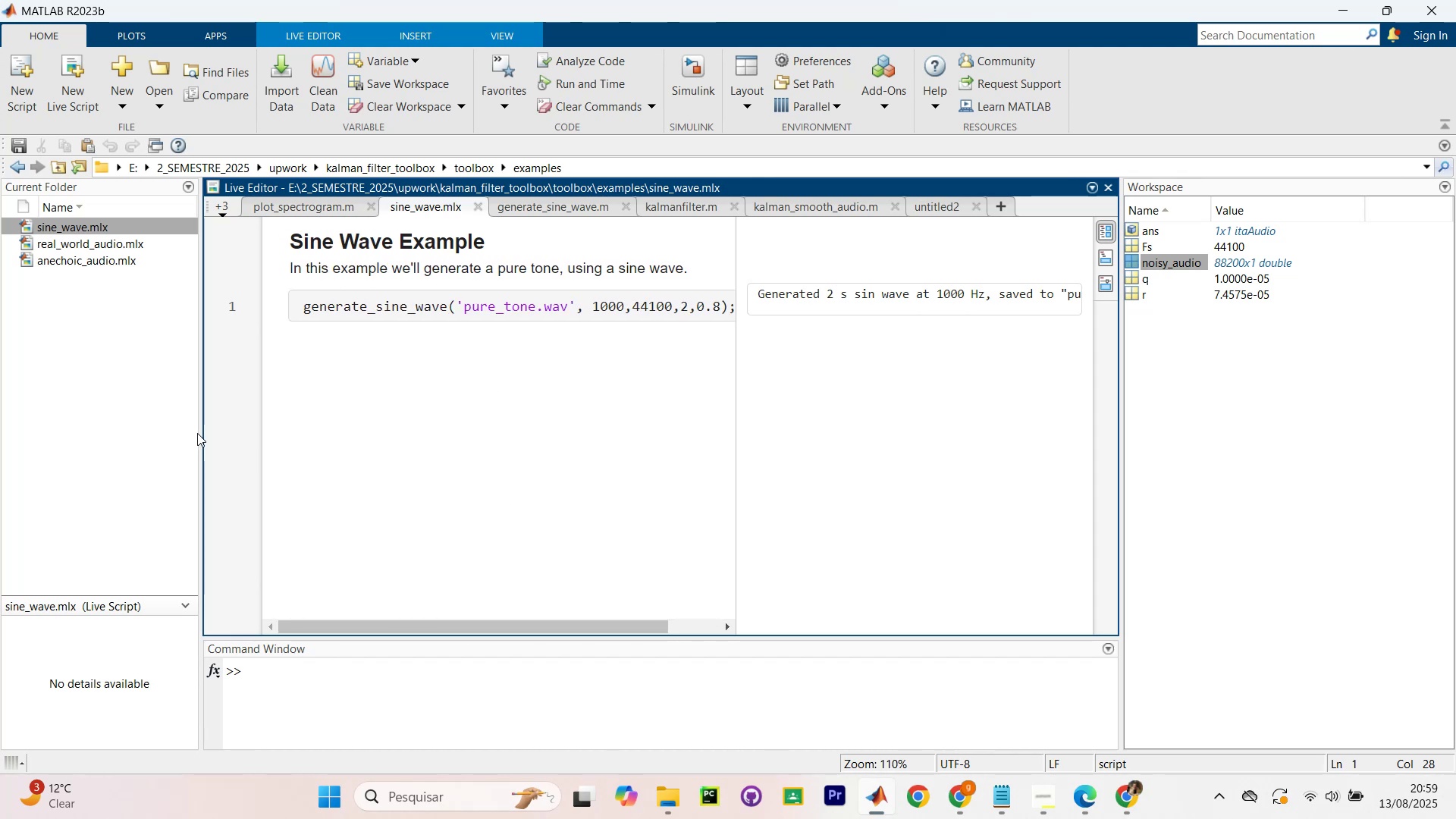 
left_click_drag(start_coordinate=[200, 435], to_coordinate=[148, 446])
 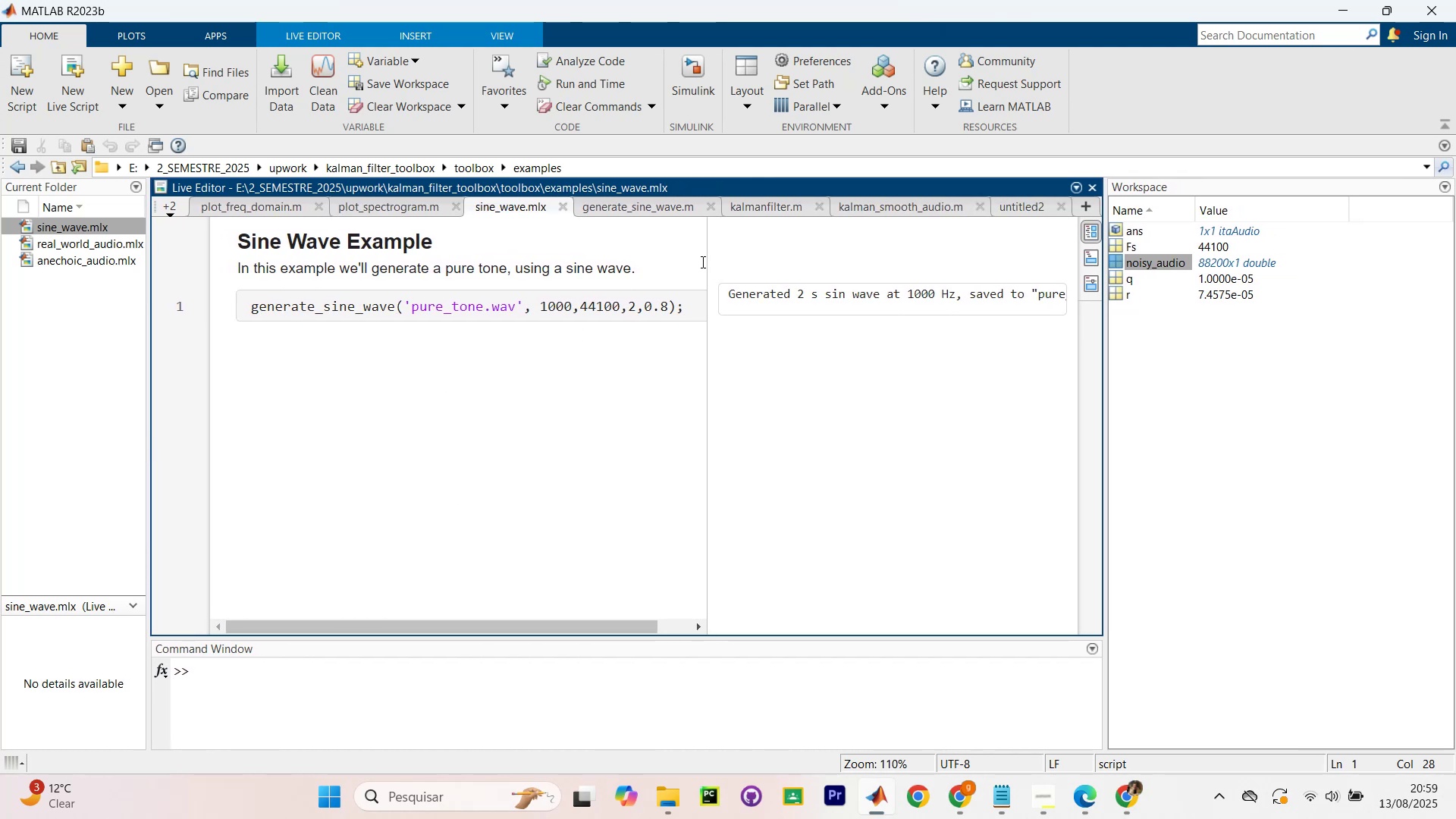 
left_click_drag(start_coordinate=[708, 263], to_coordinate=[812, 293])
 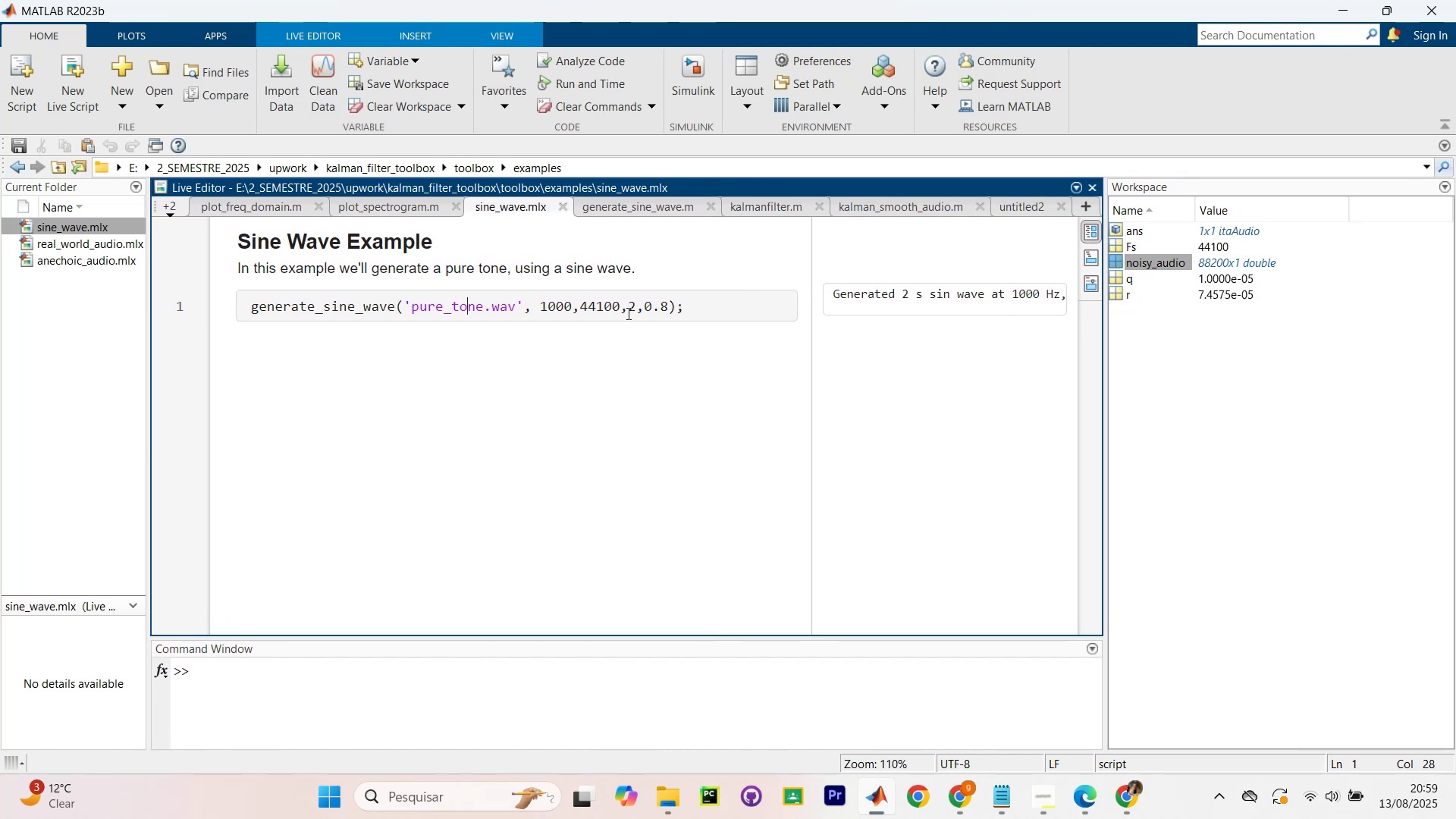 
left_click_drag(start_coordinate=[636, 307], to_coordinate=[629, 309])
 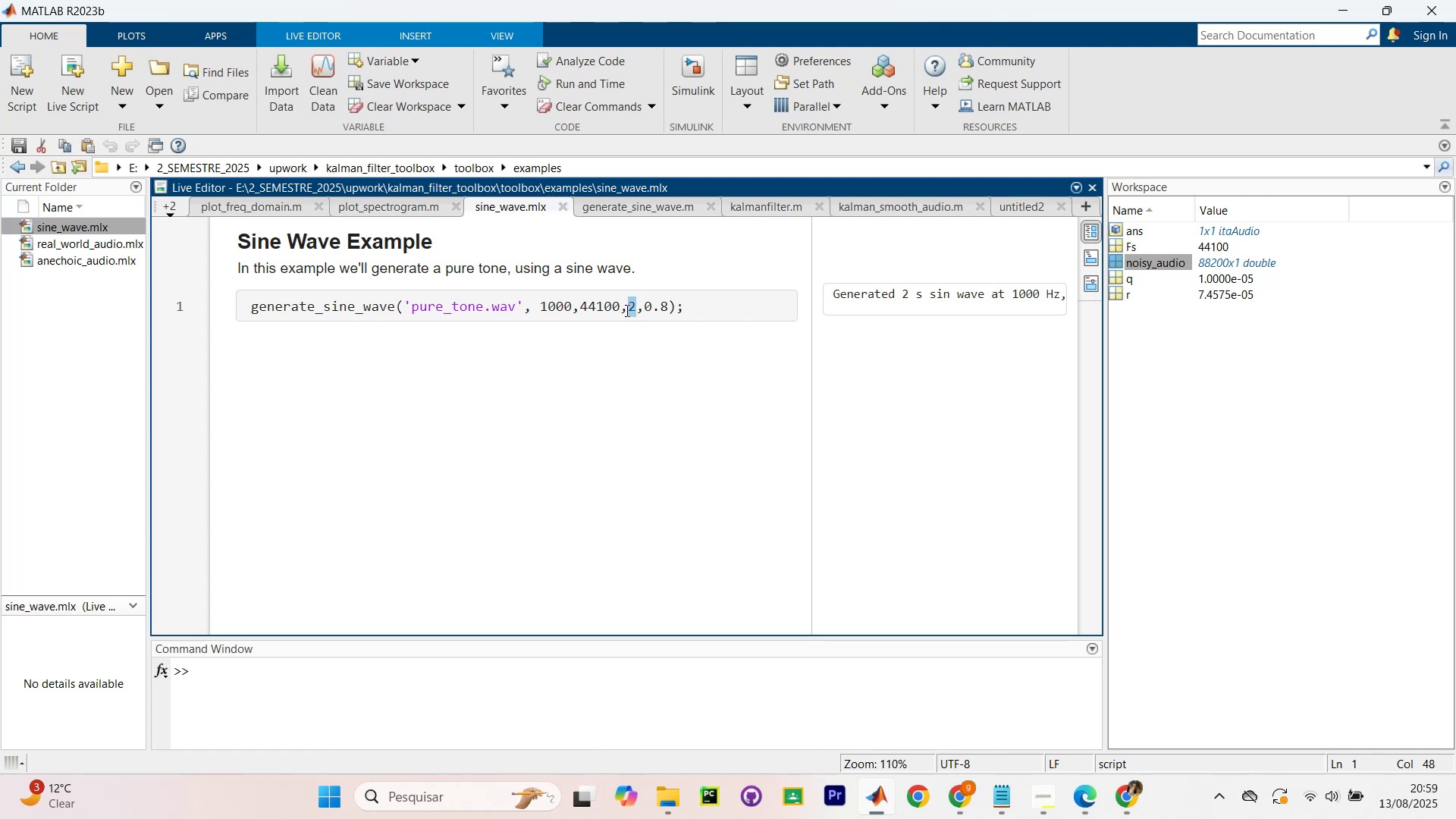 
type(10)
 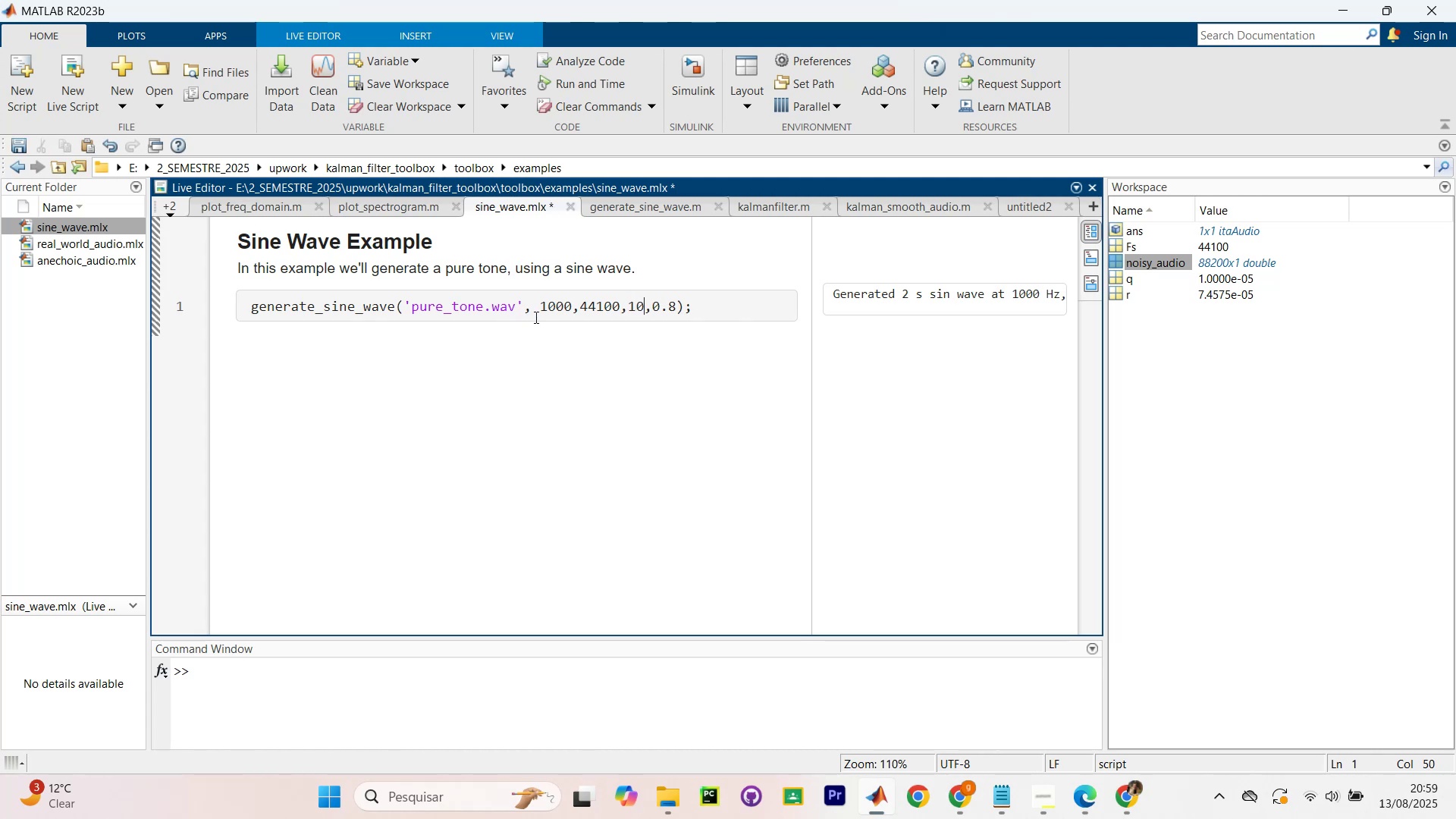 
left_click_drag(start_coordinate=[569, 305], to_coordinate=[541, 310])
 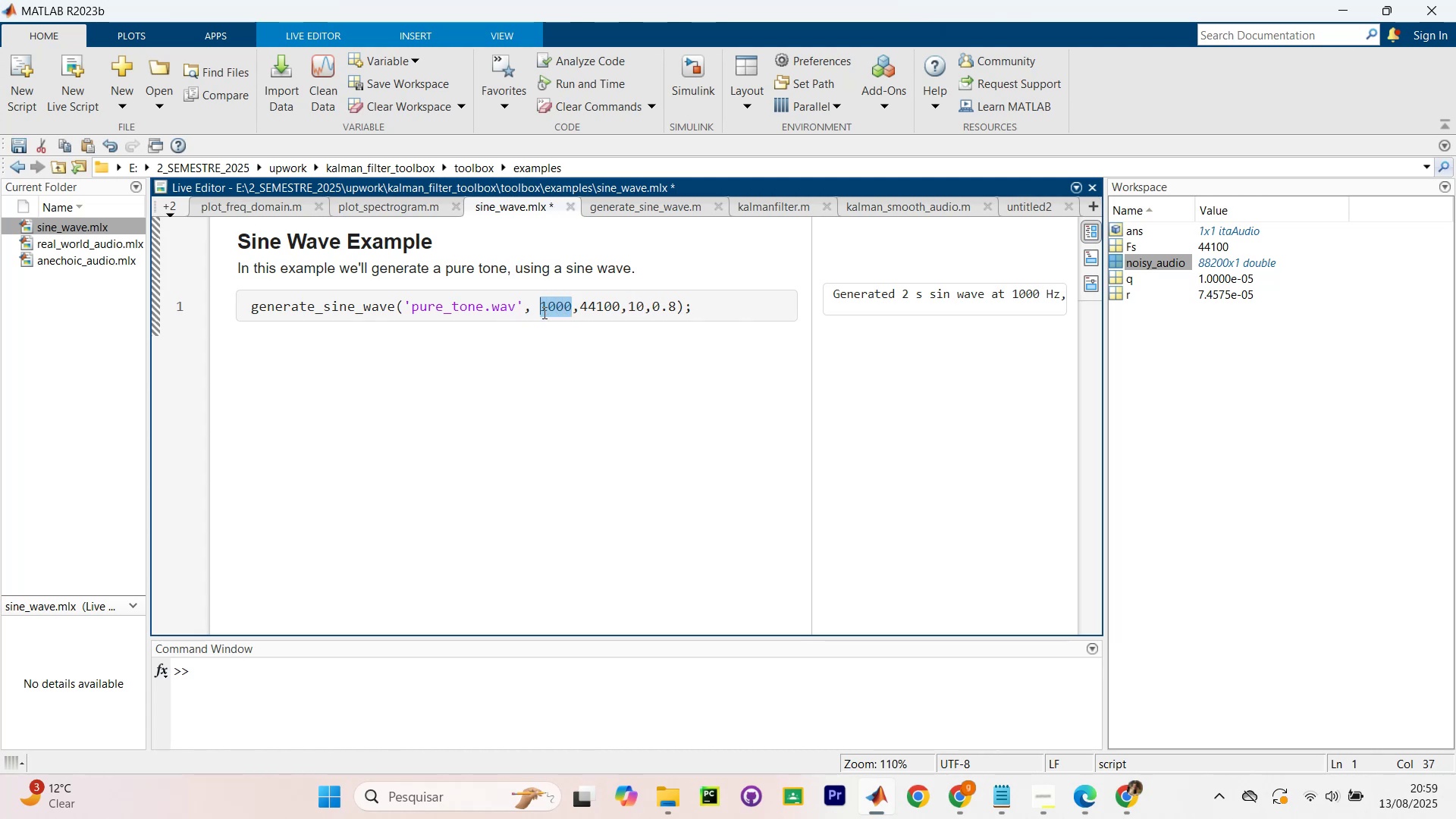 
type(3)
key(Backspace)
type(400)
 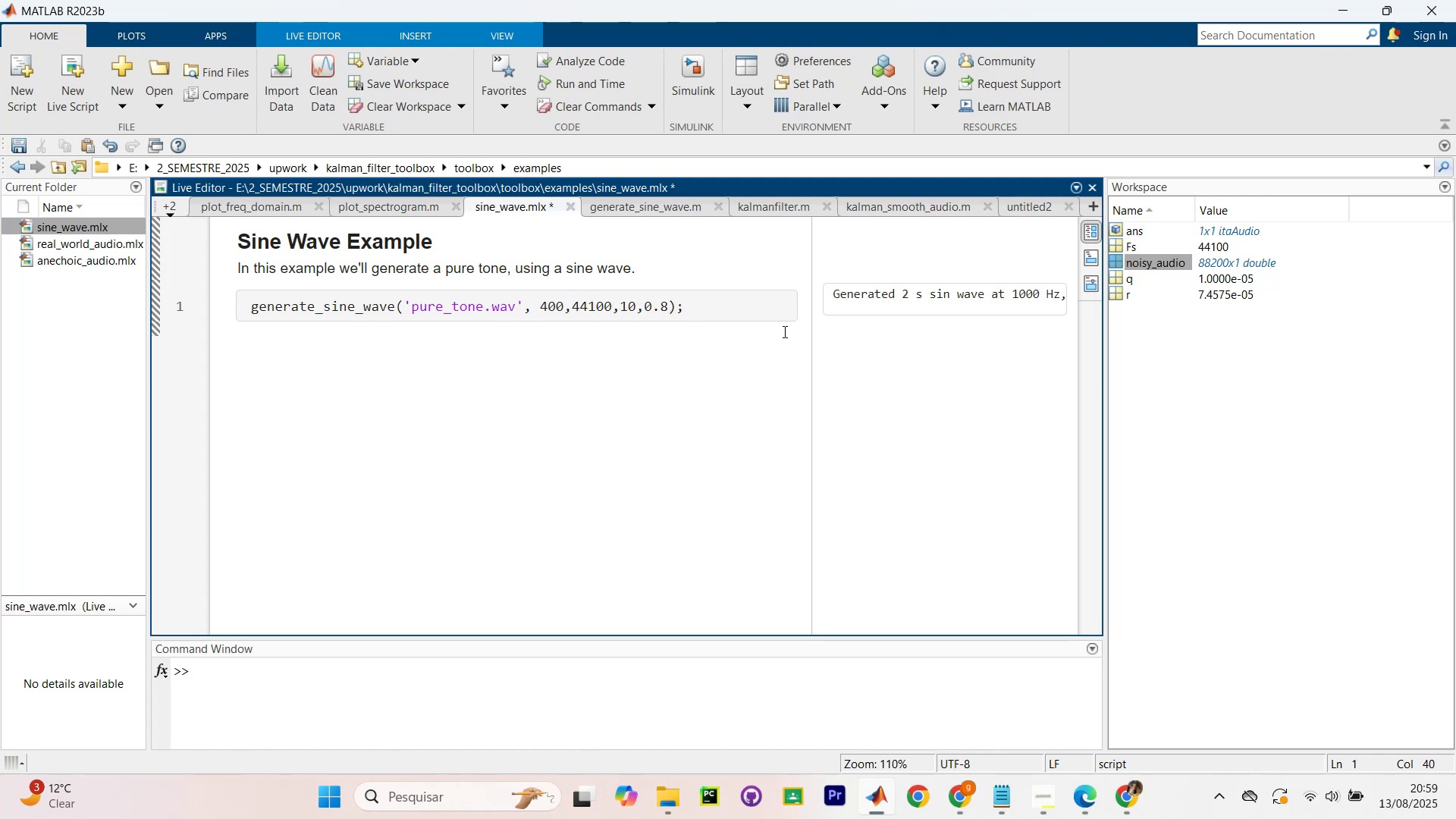 
left_click([726, 369])
 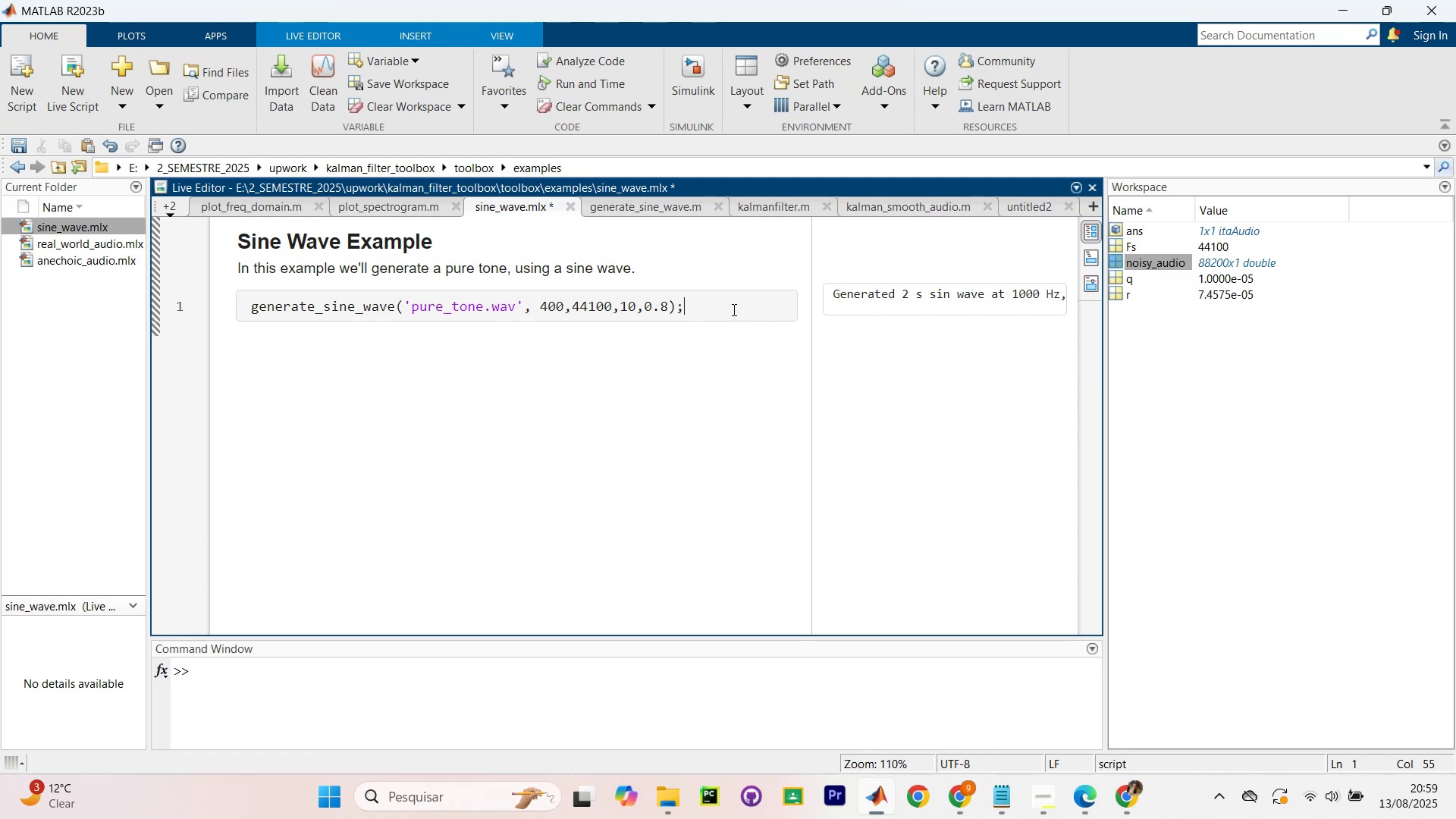 
left_click([734, 306])
 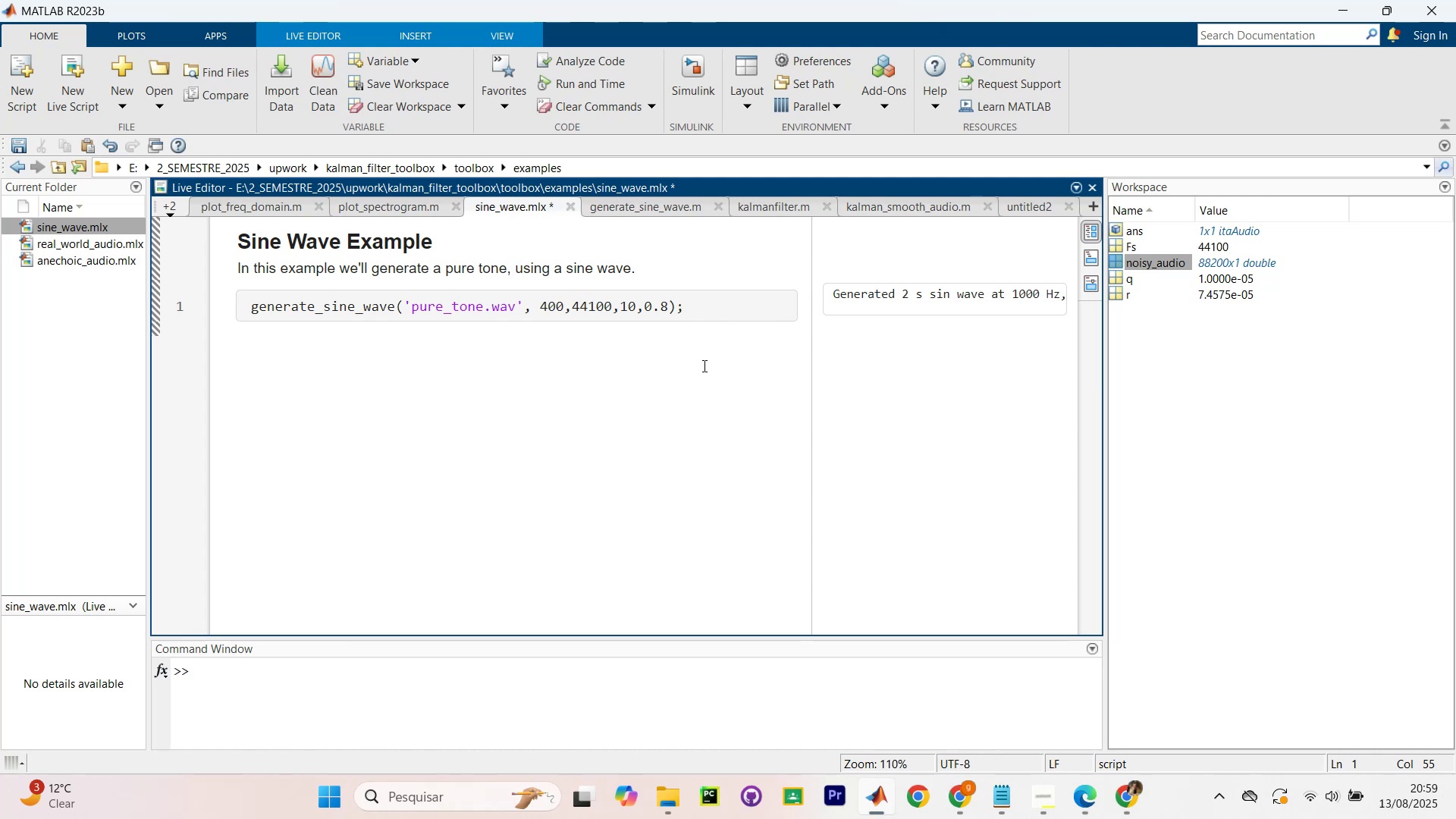 
key(Control+NumpadEnter)
 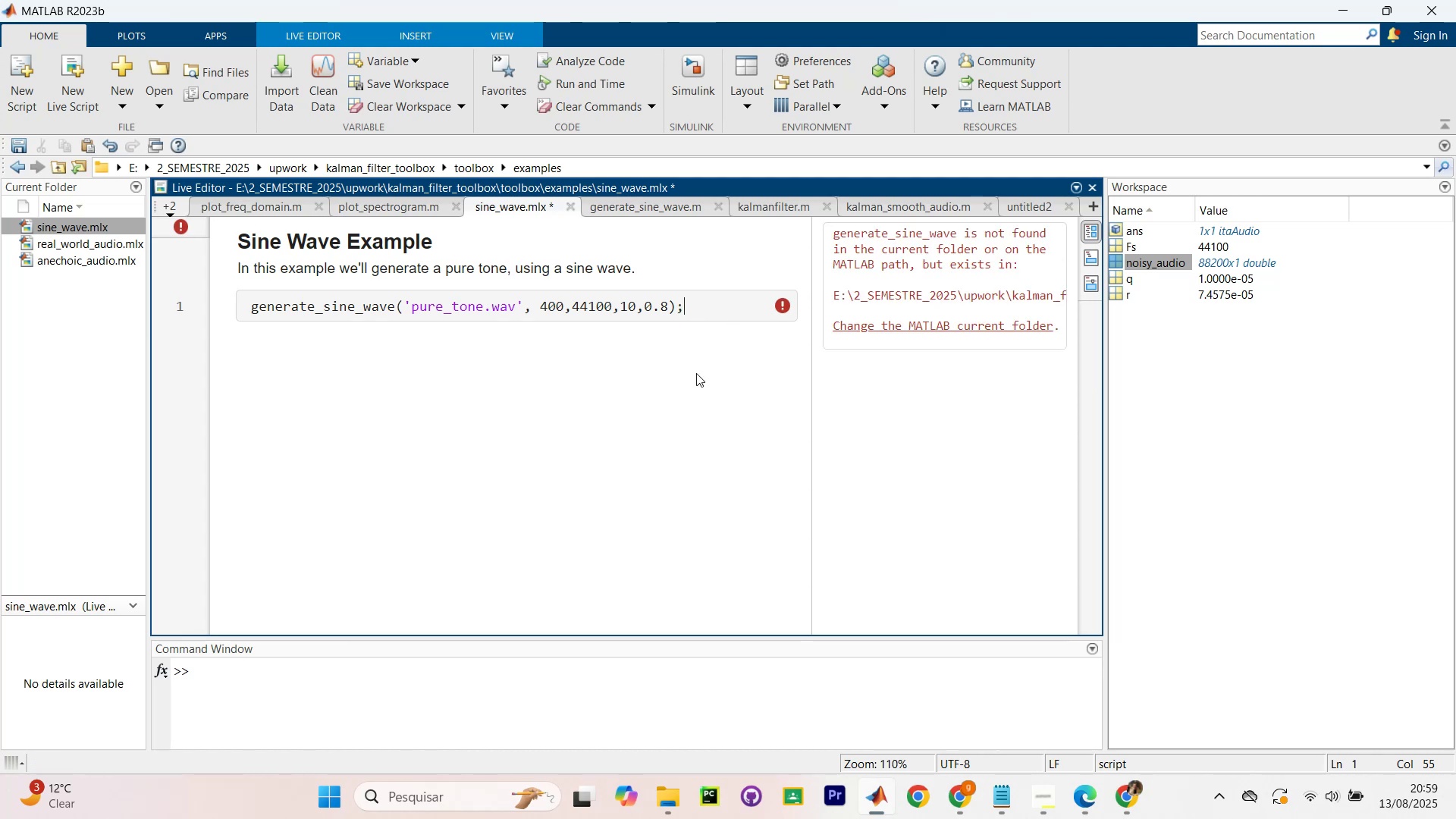 
scroll: coordinate [943, 234], scroll_direction: up, amount: 4.0
 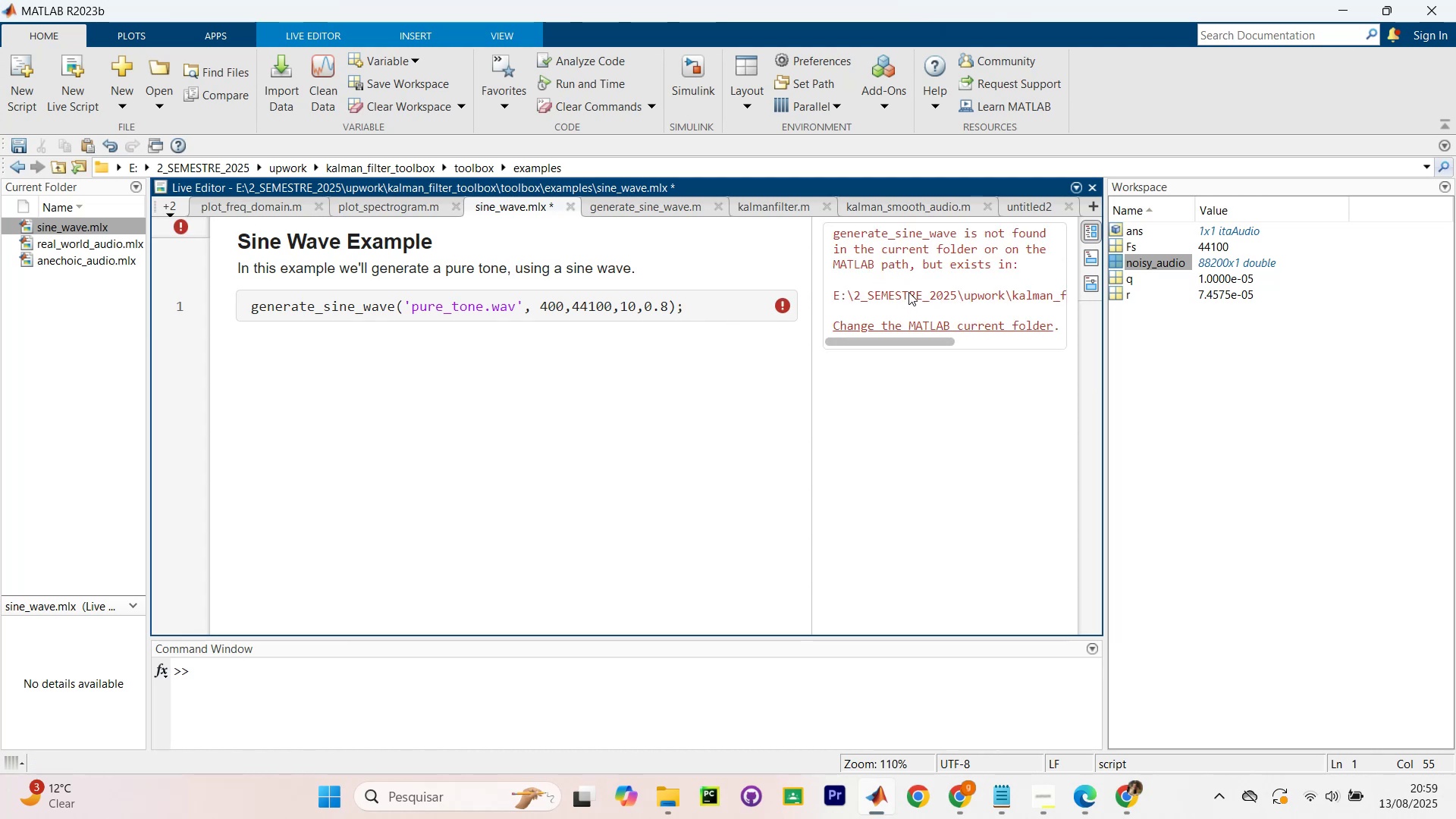 
scroll: coordinate [913, 272], scroll_direction: down, amount: 2.0
 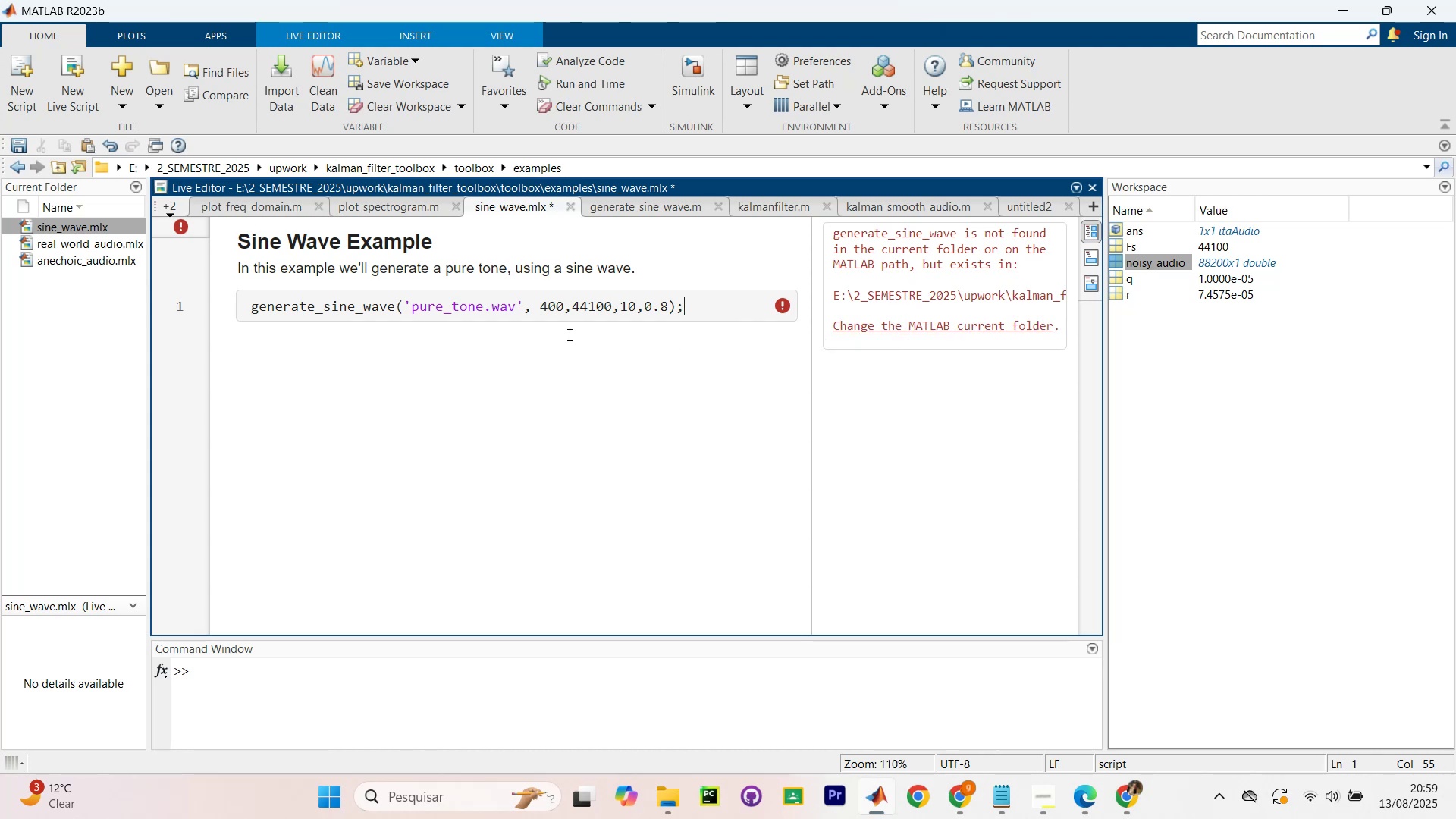 
left_click([522, 214])
 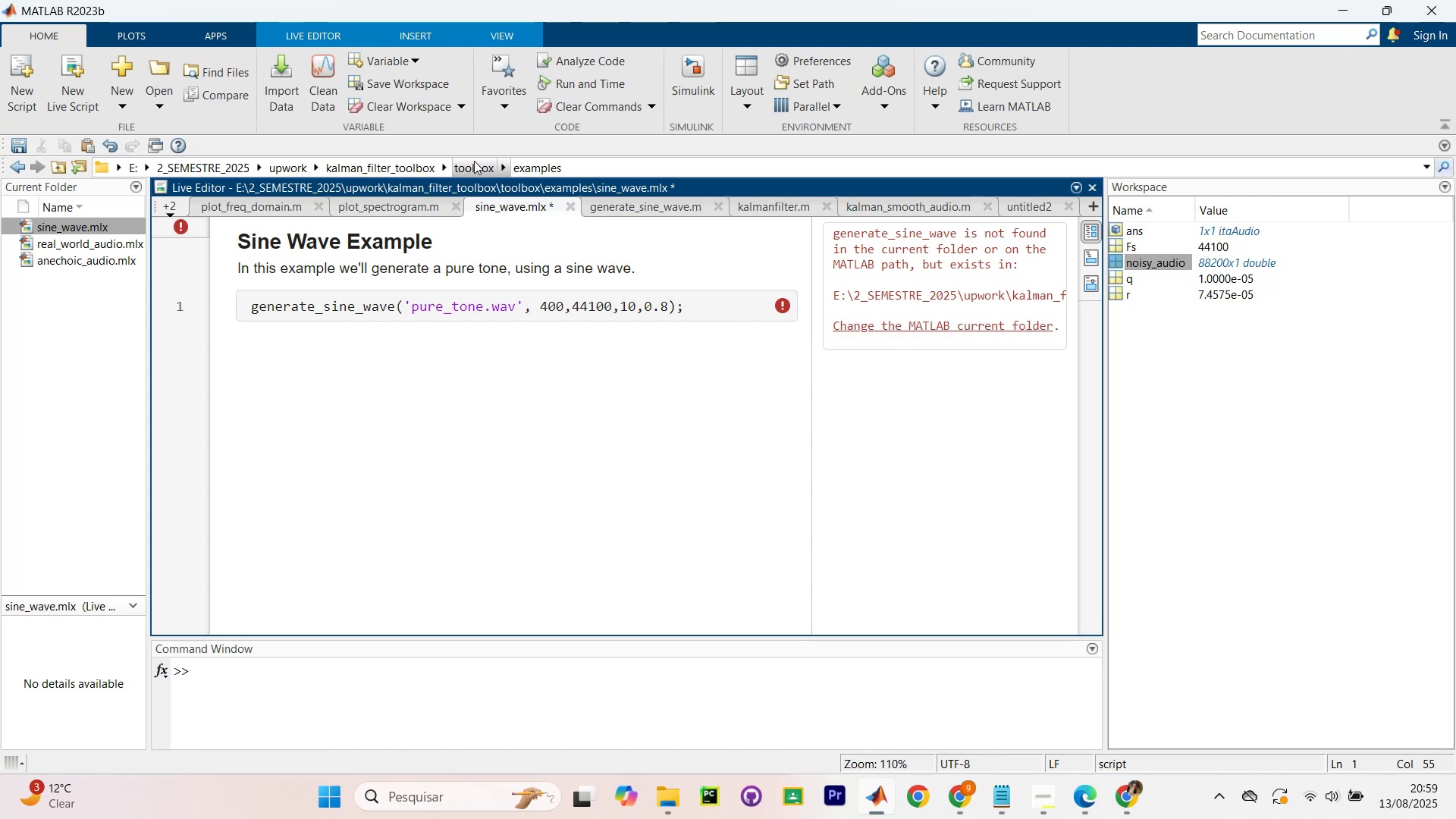 
left_click([466, 165])
 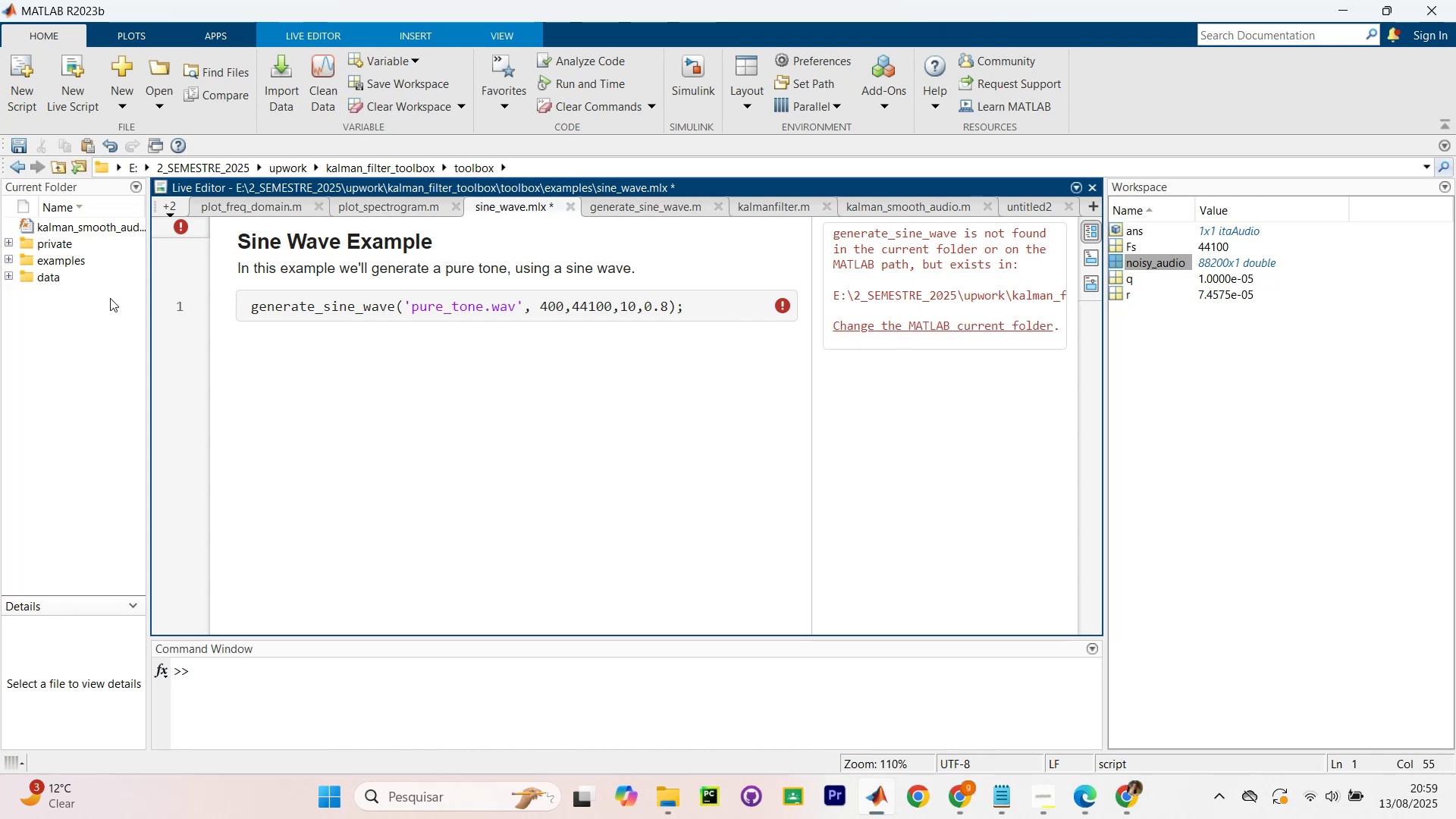 
left_click([346, 168])
 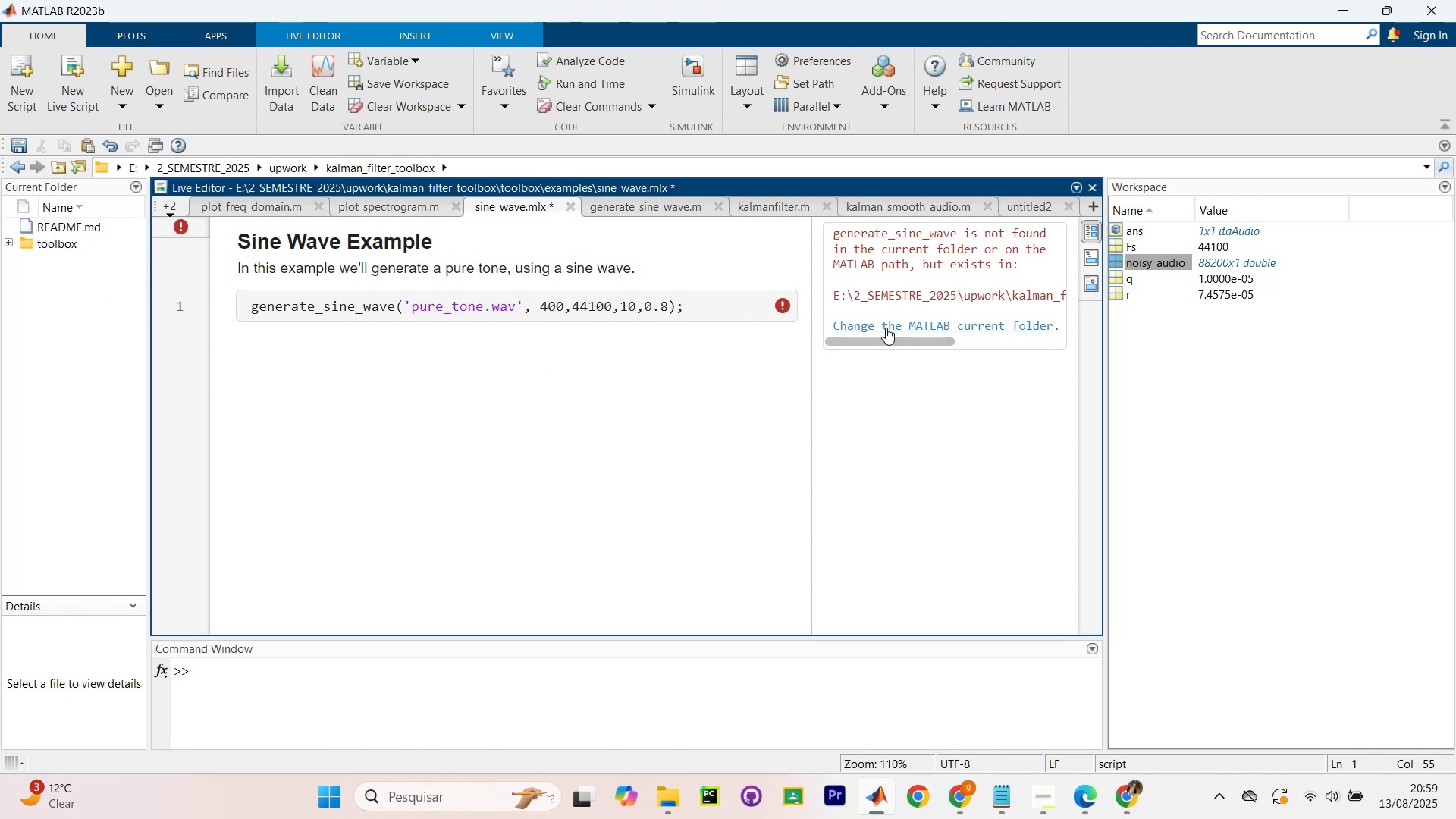 
left_click([622, 384])
 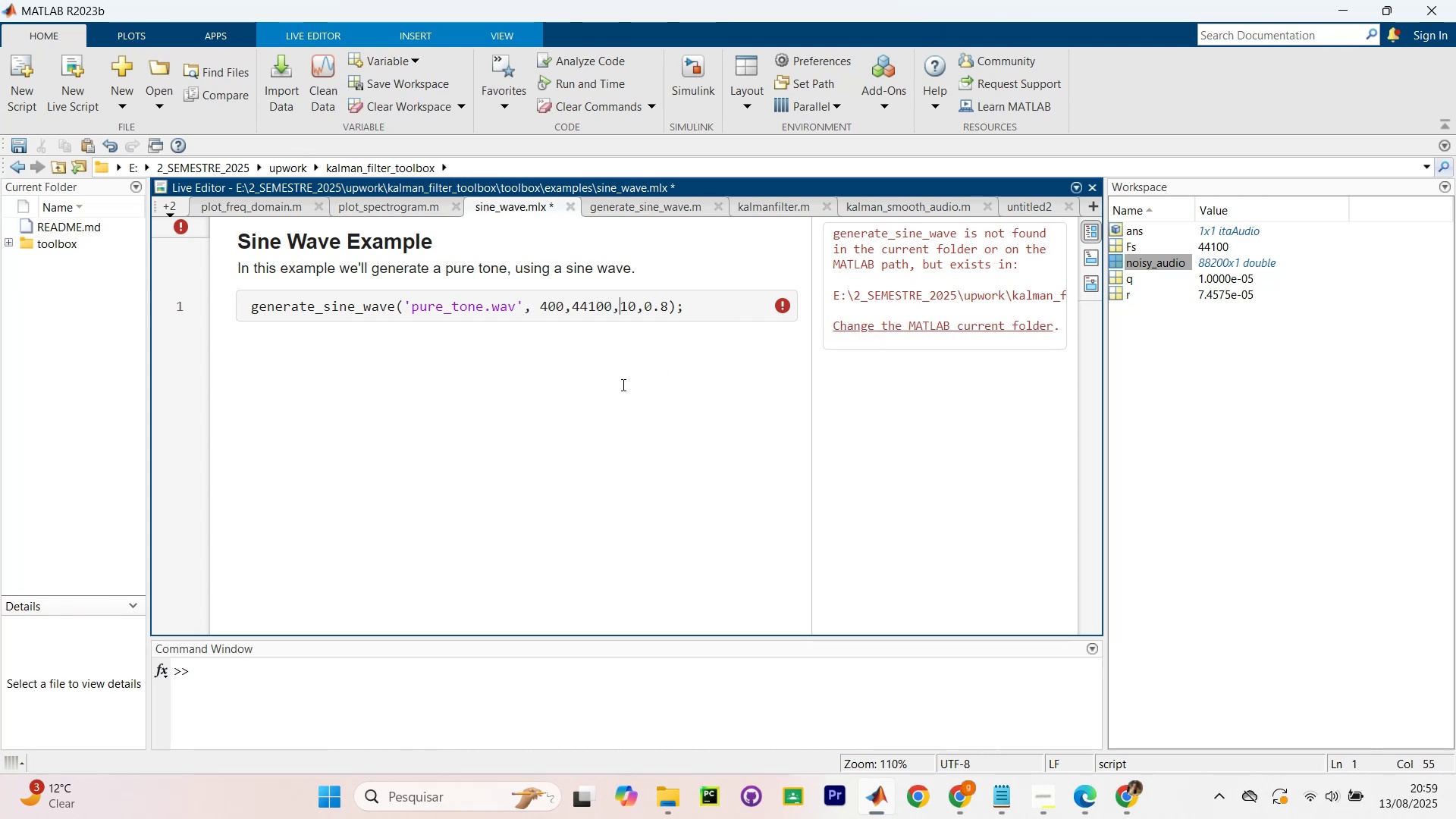 
key(Control+NumpadEnter)
 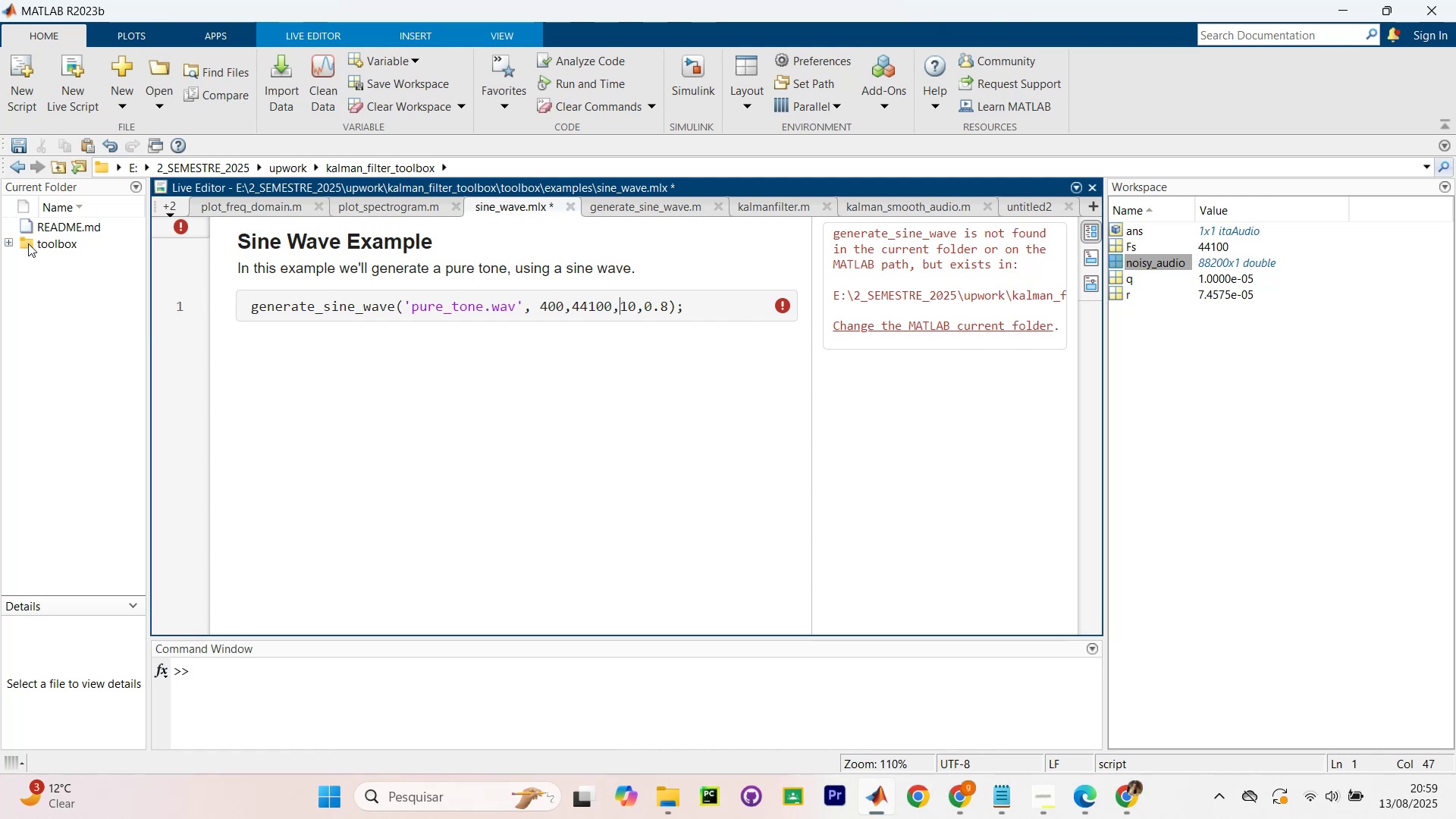 
left_click([11, 243])
 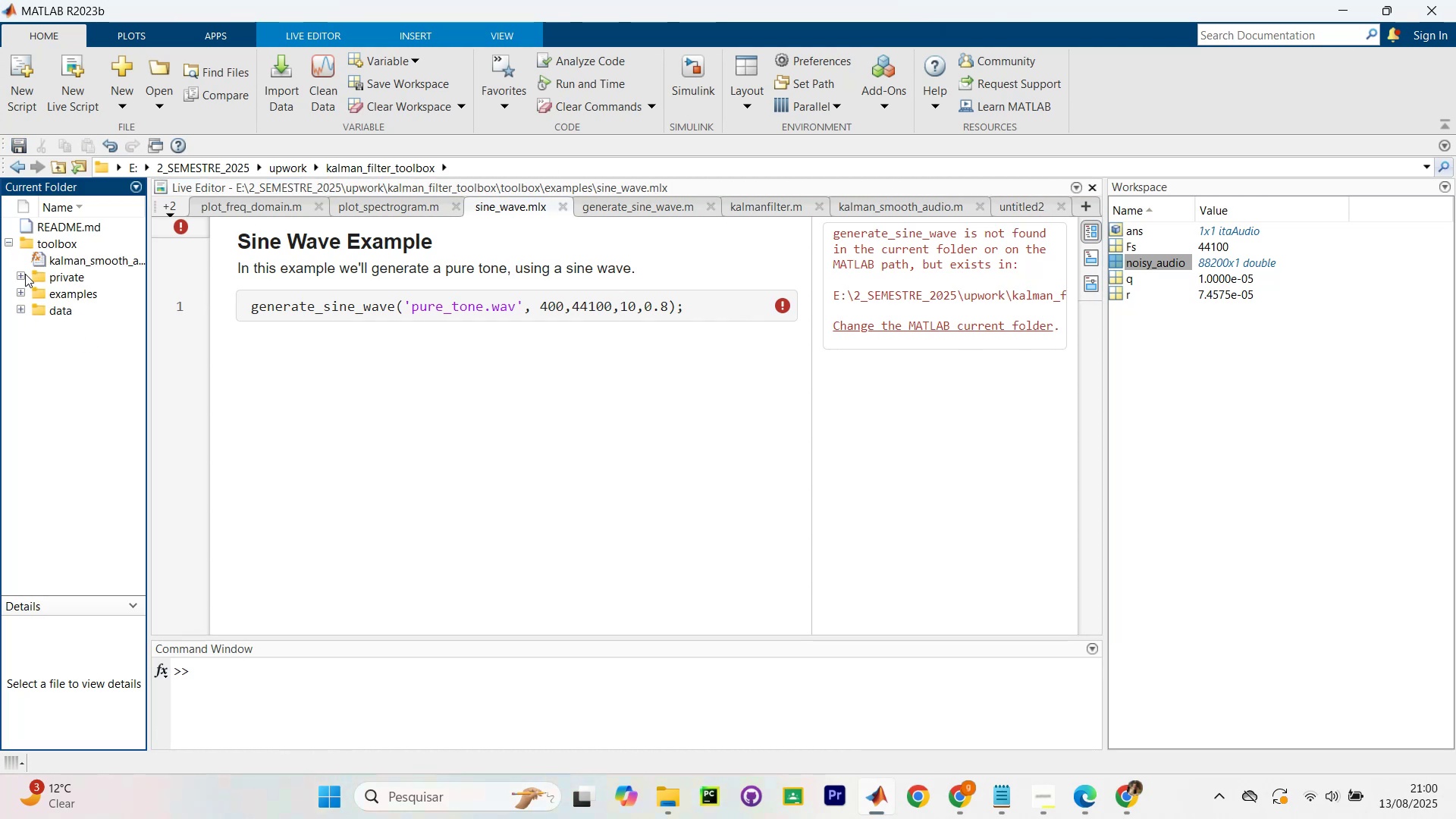 
left_click([17, 275])
 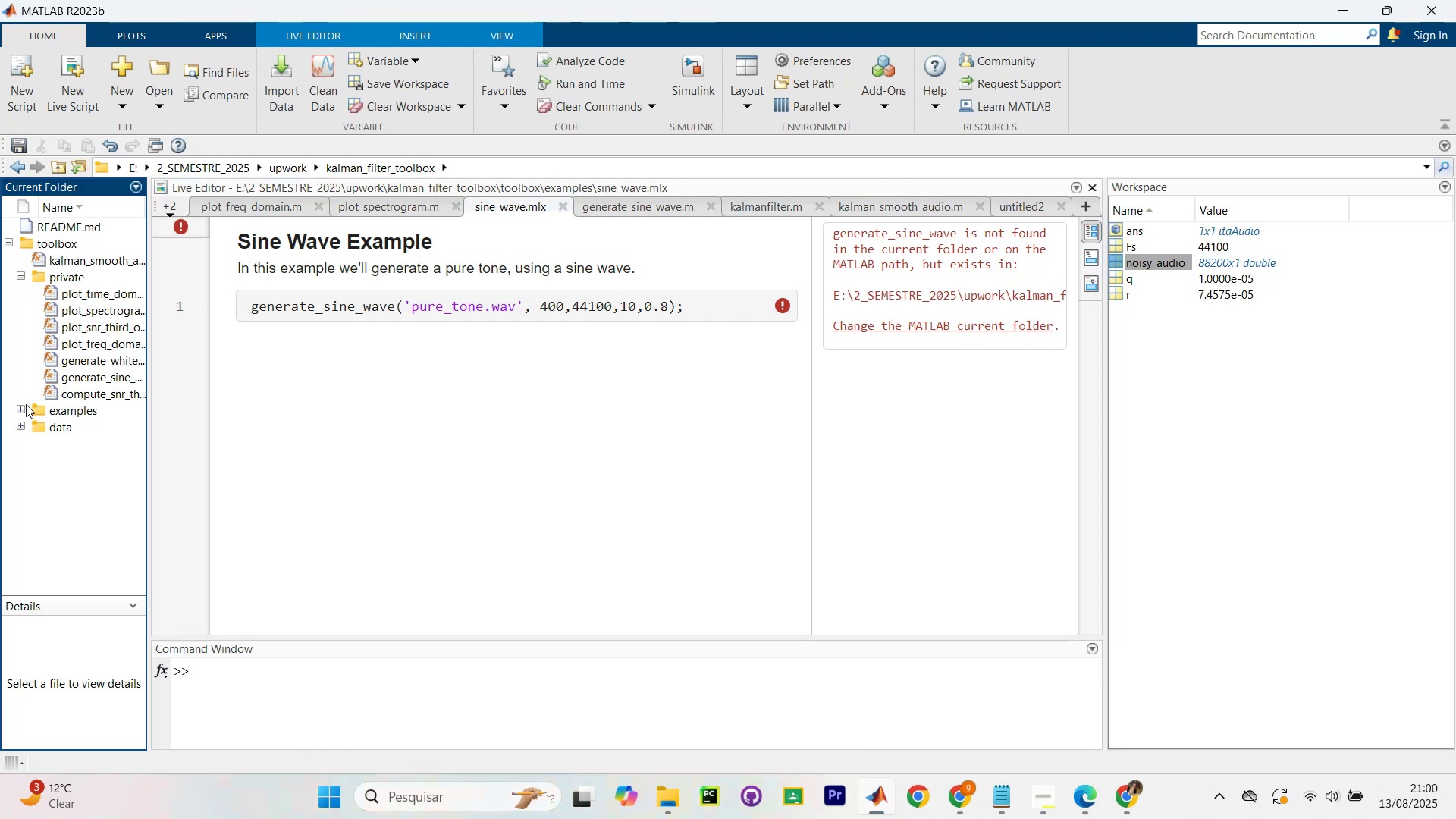 
left_click([17, 407])
 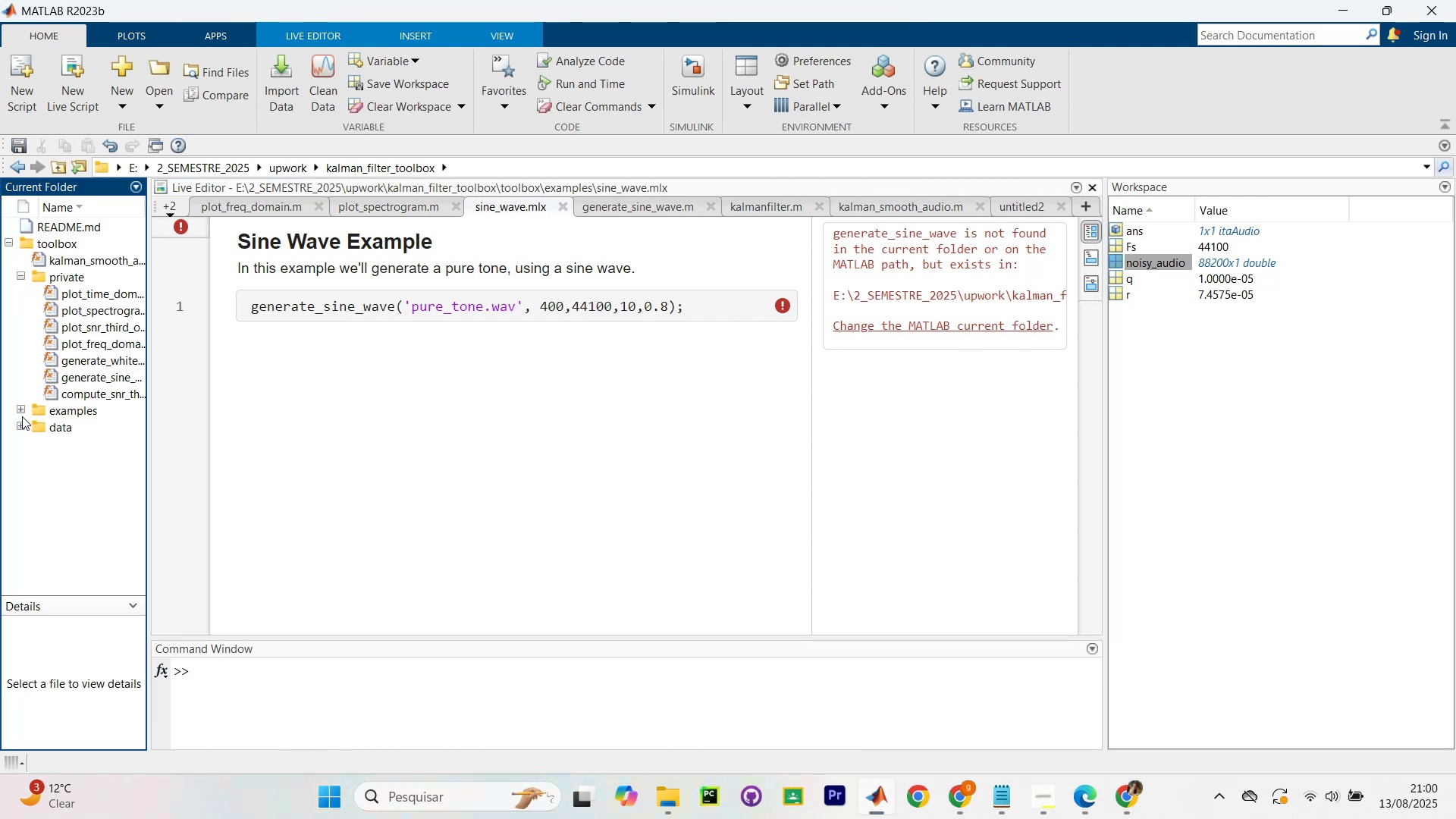 
left_click([19, 415])
 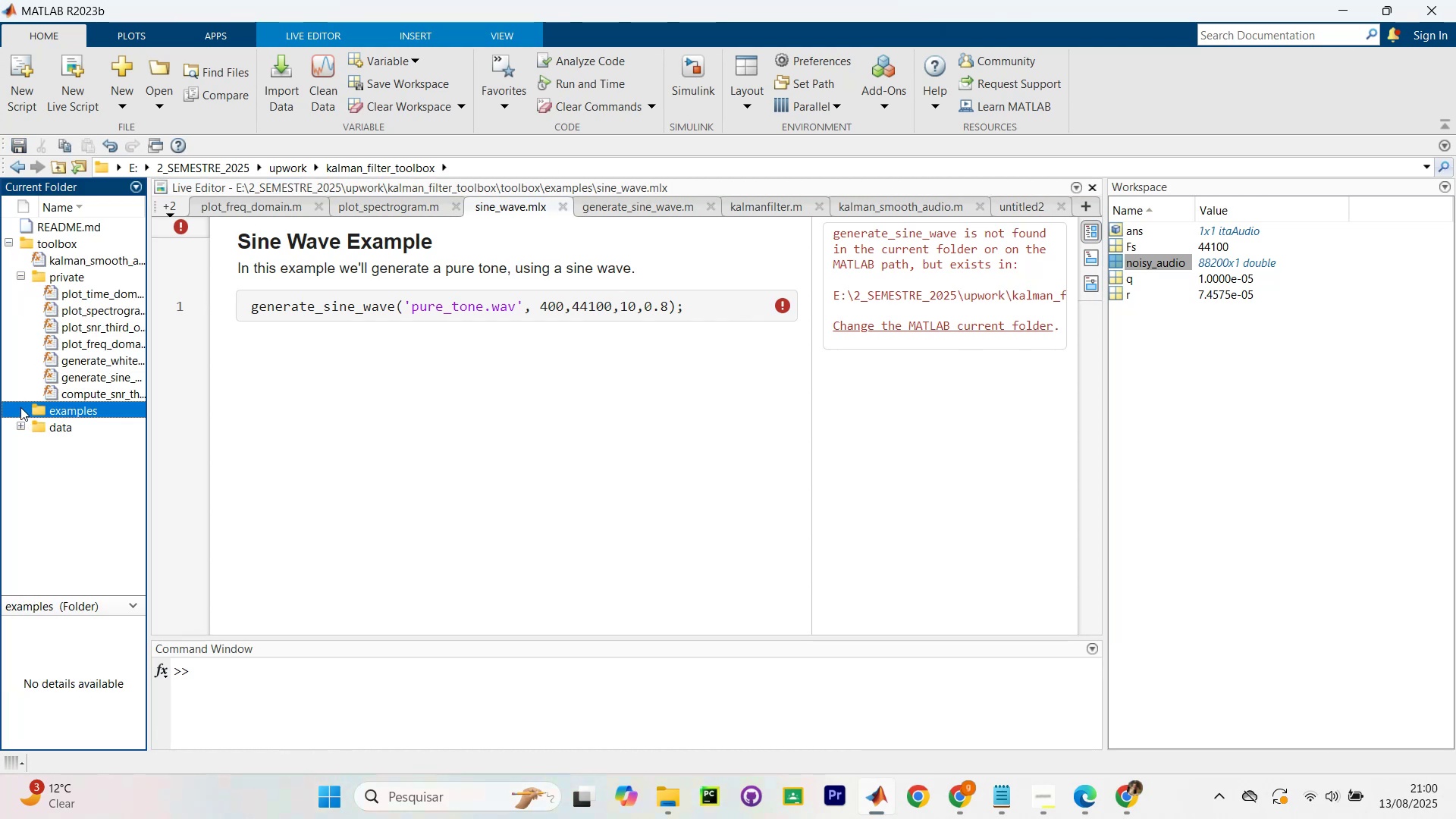 
left_click([20, 408])
 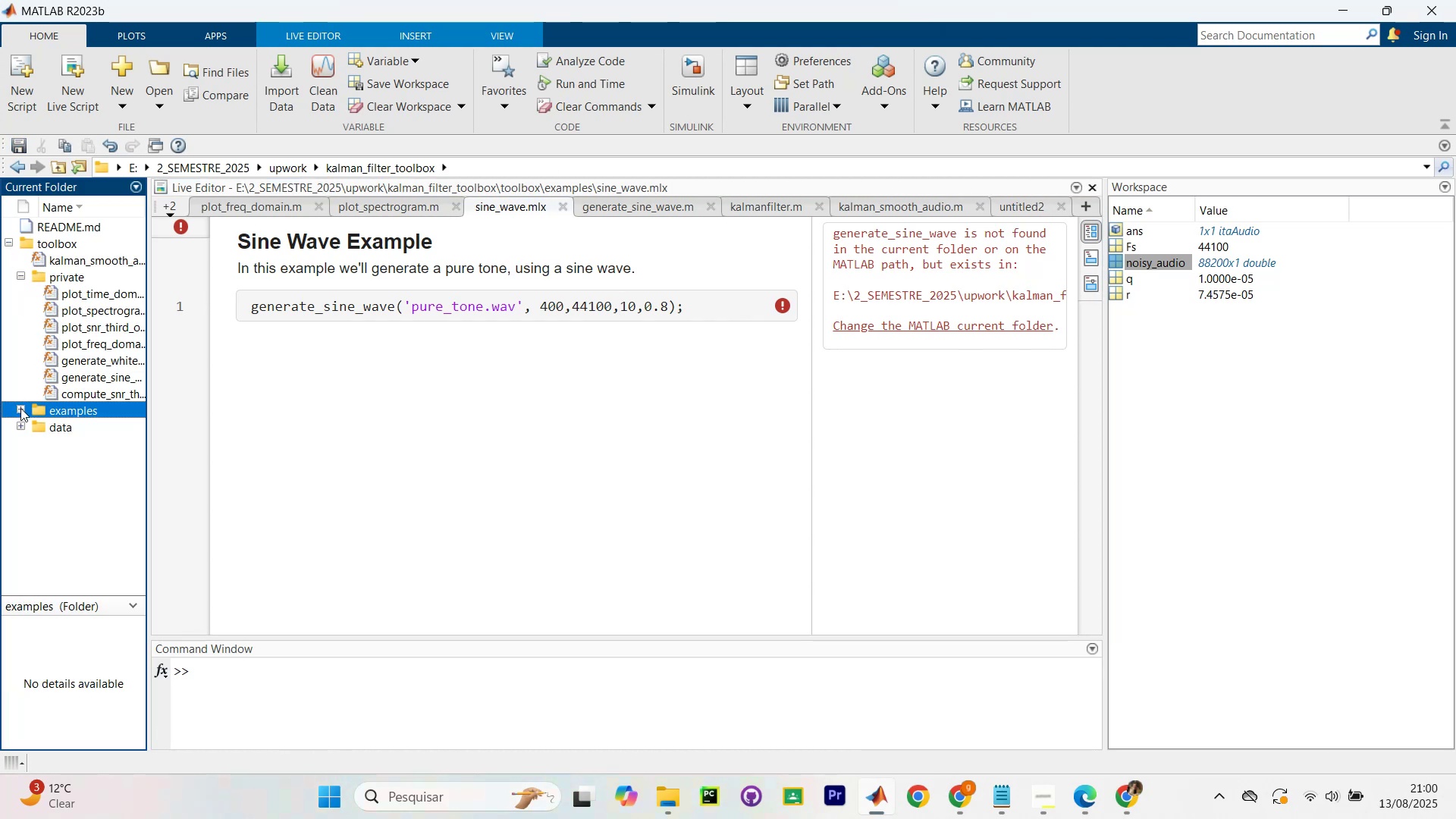 
left_click([20, 410])
 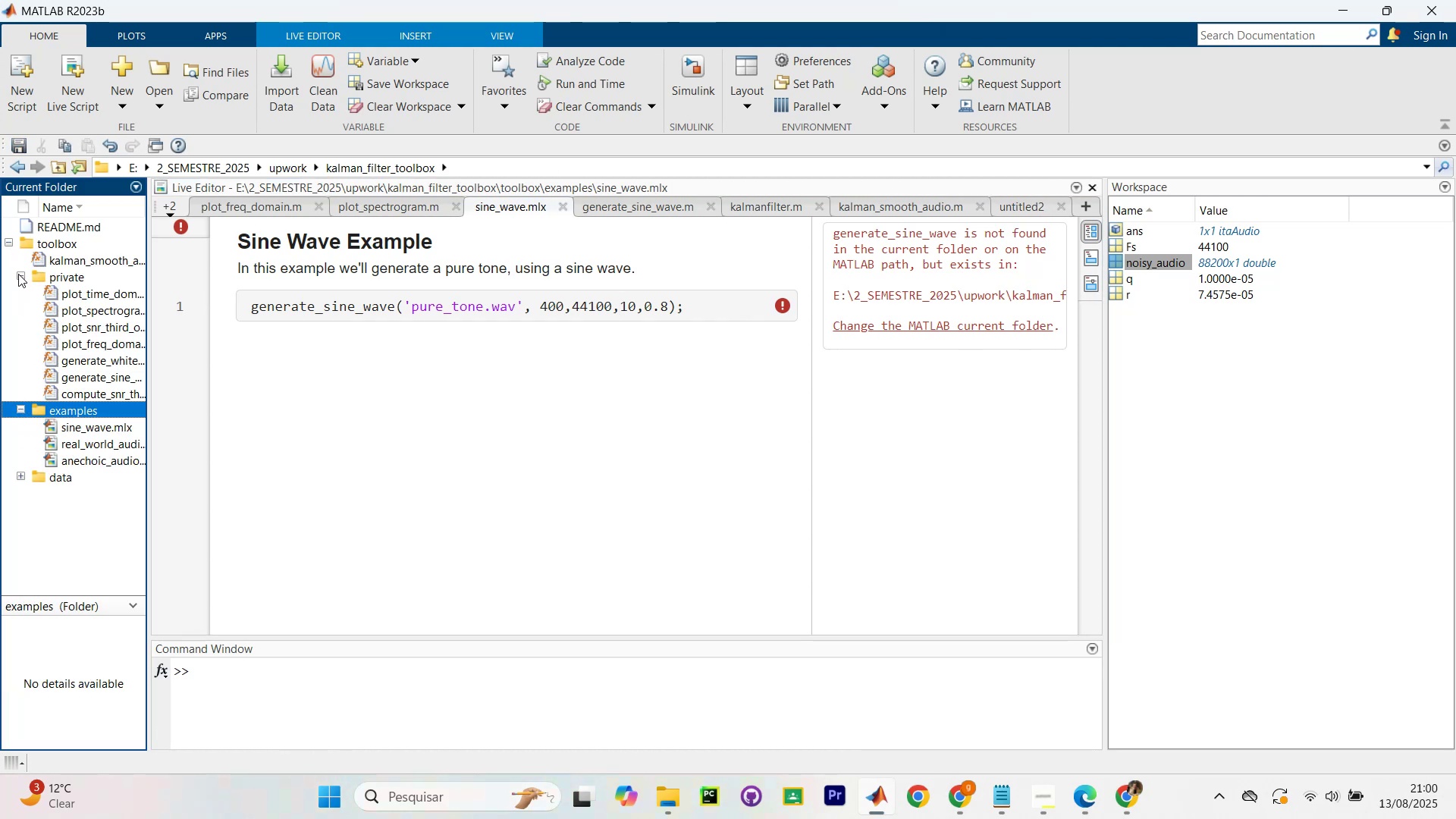 
left_click([19, 279])
 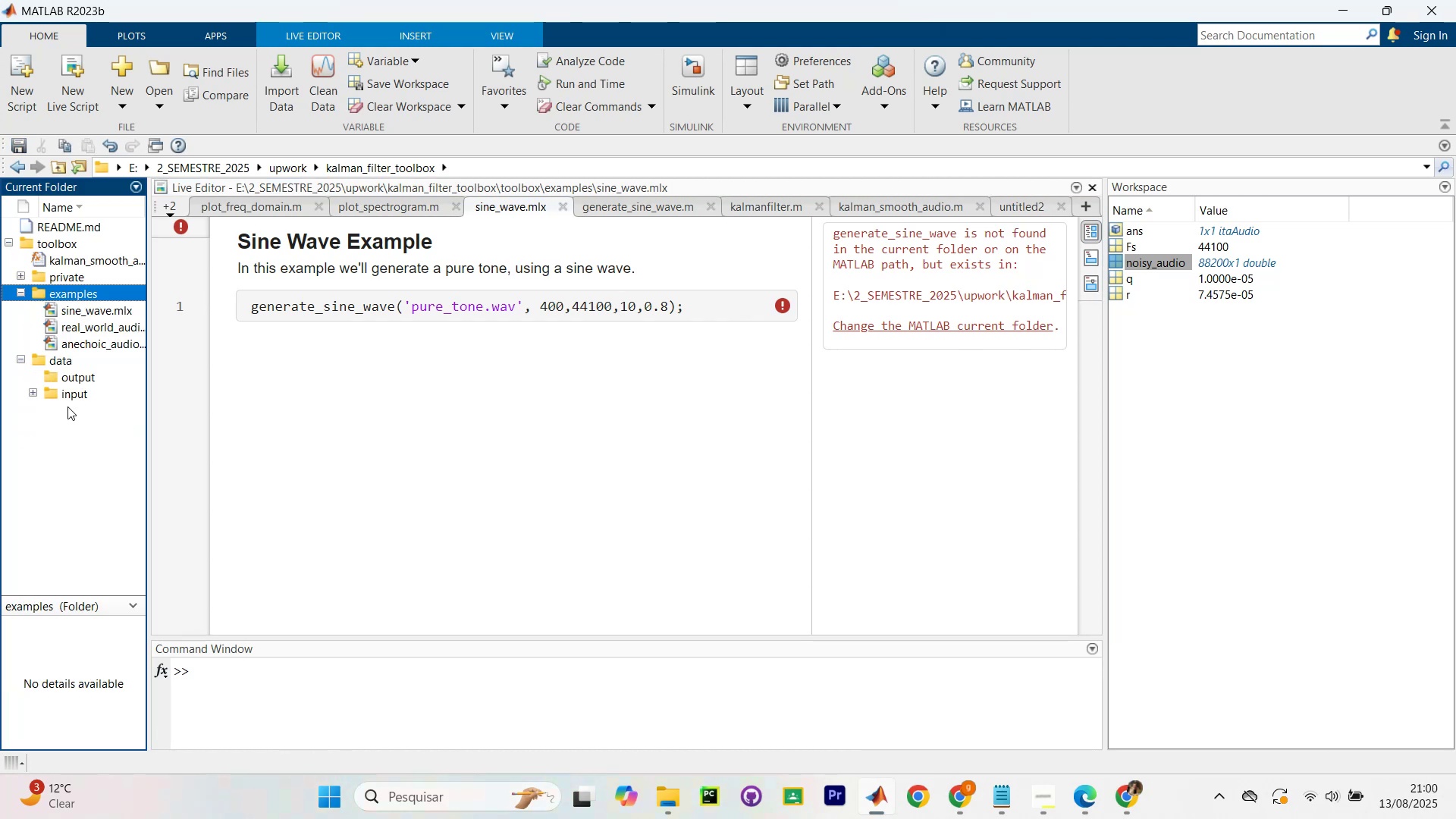 
left_click([32, 395])
 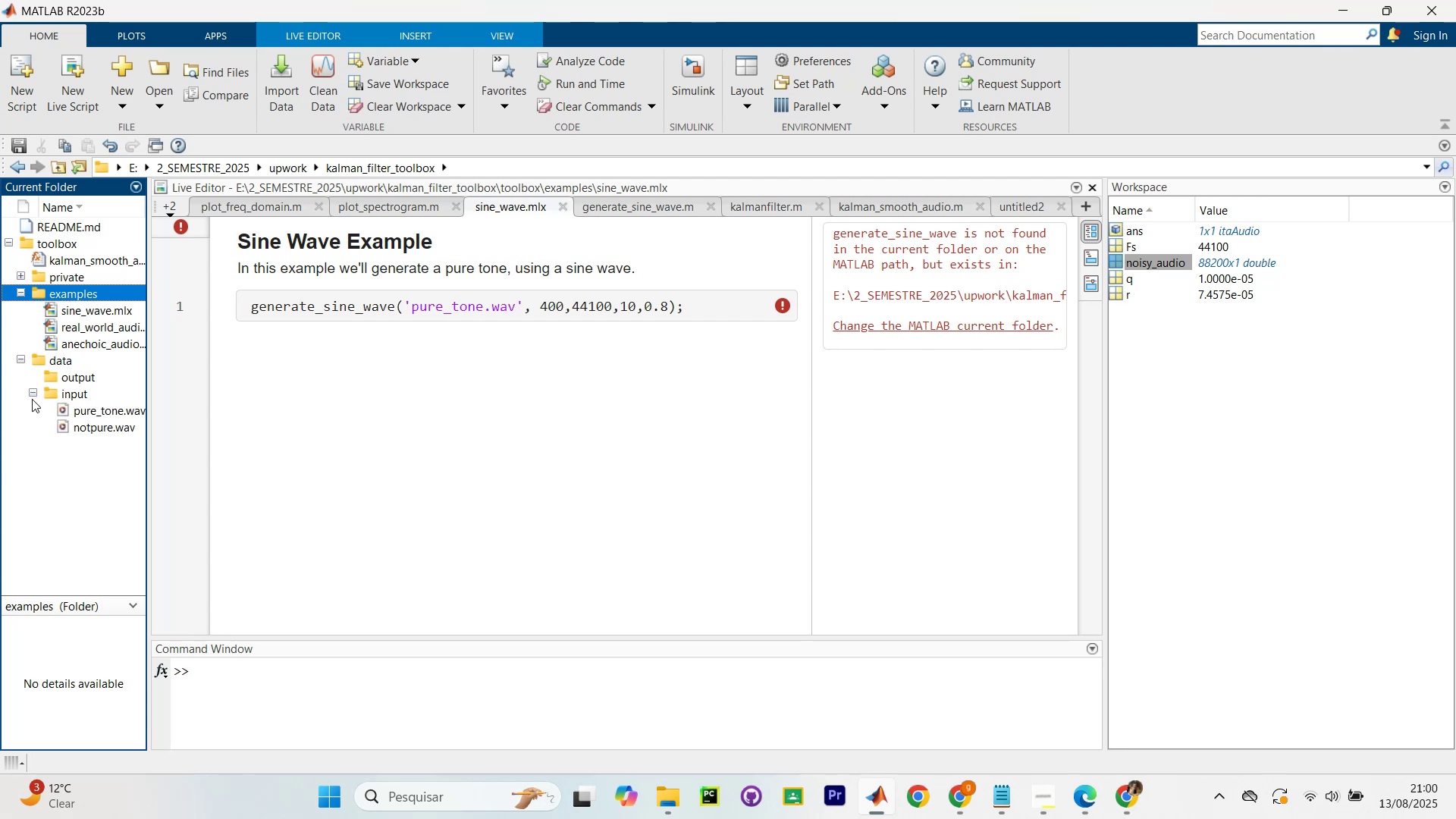 
scroll: coordinate [102, 458], scroll_direction: down, amount: 4.0
 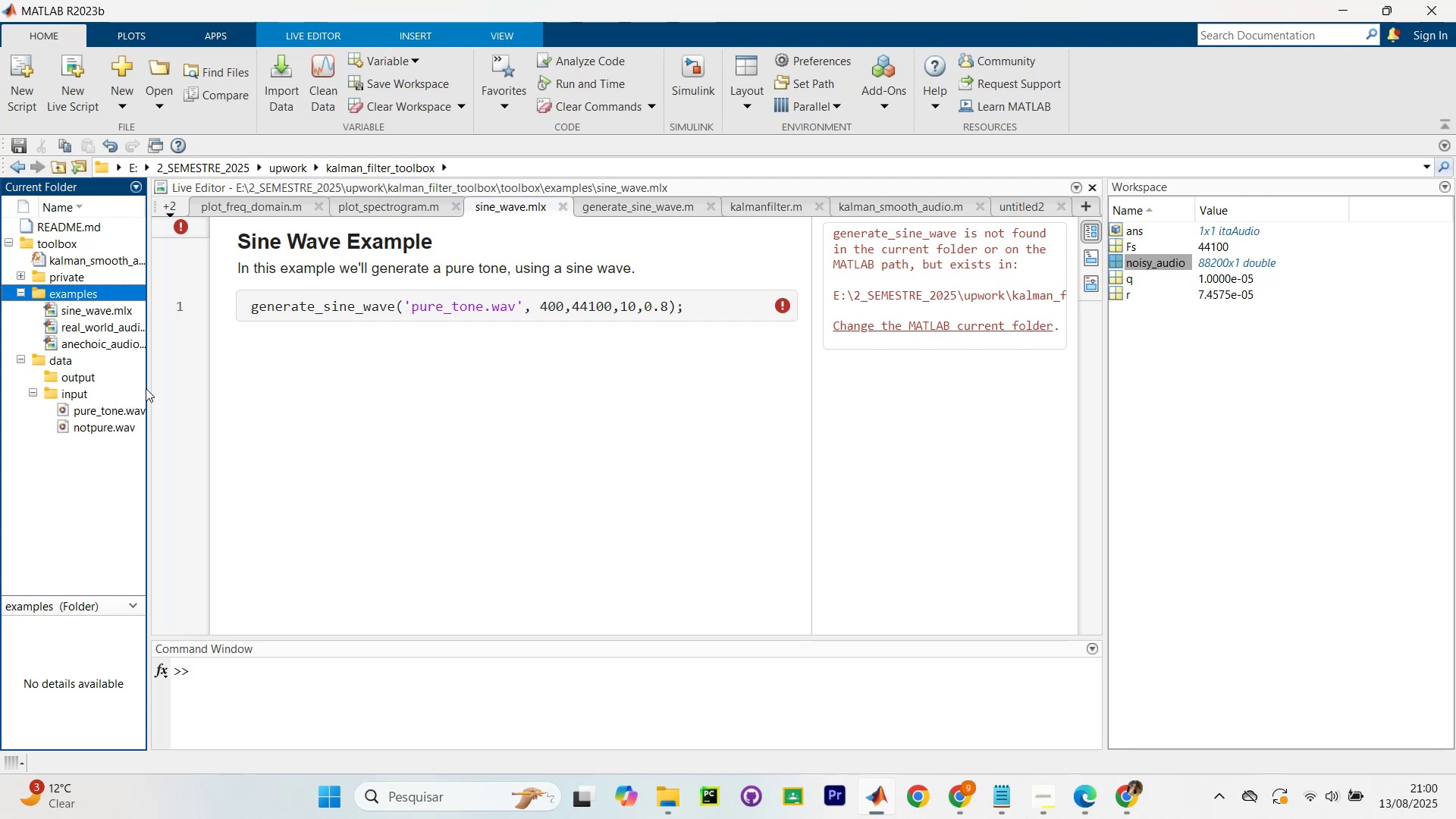 
left_click_drag(start_coordinate=[148, 394], to_coordinate=[199, 412])
 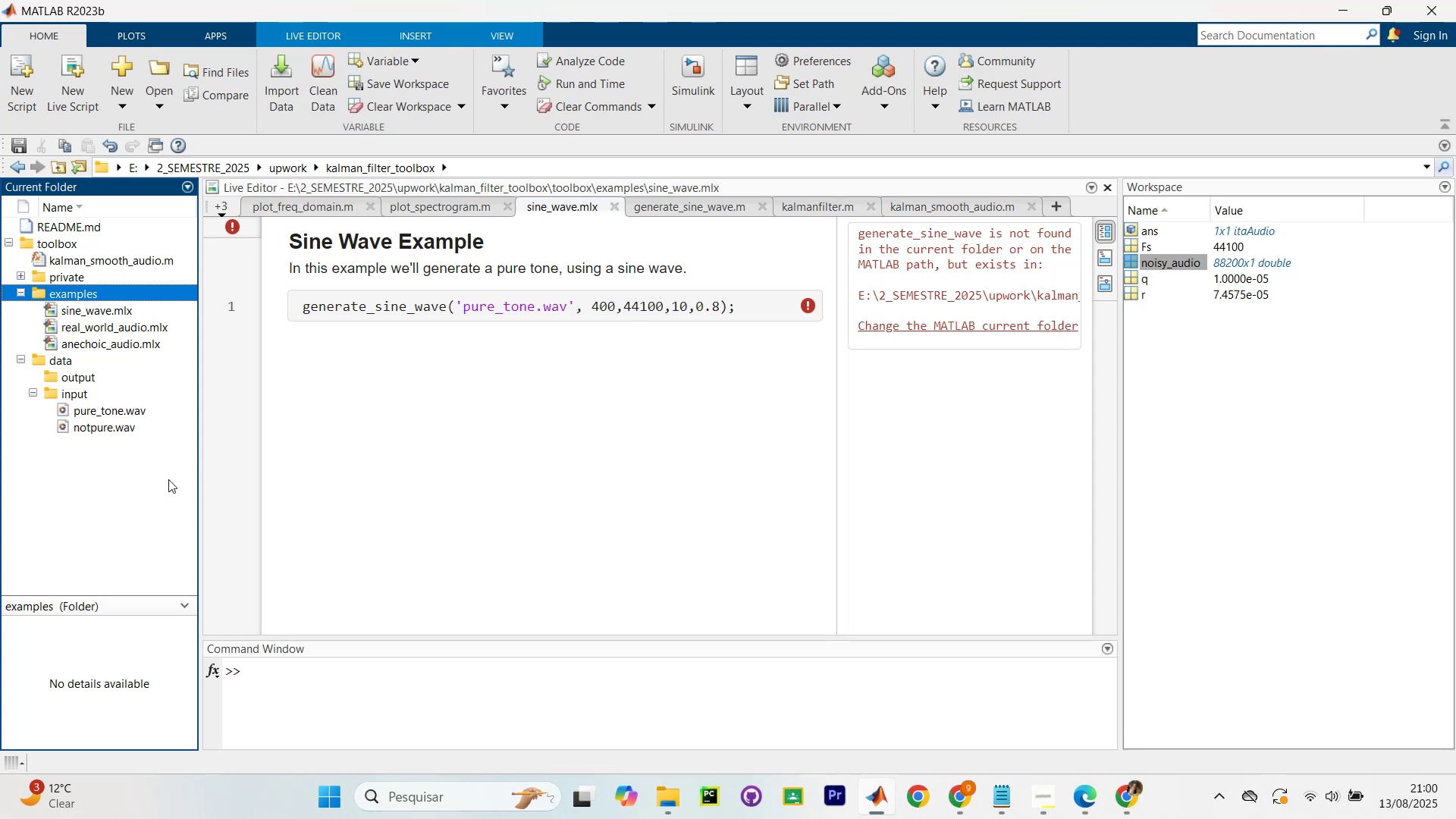 
wait(7.42)
 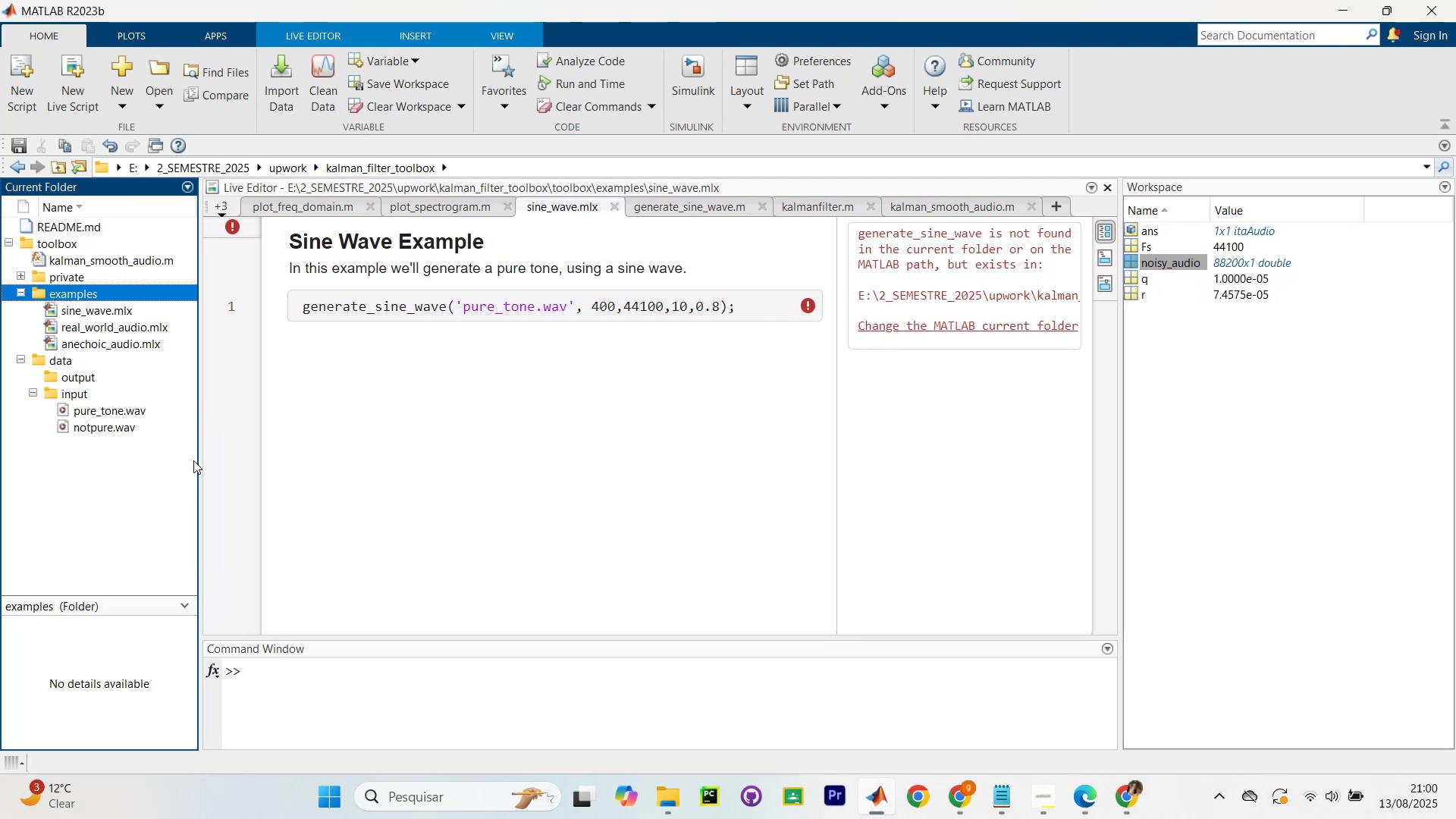 
right_click([60, 279])
 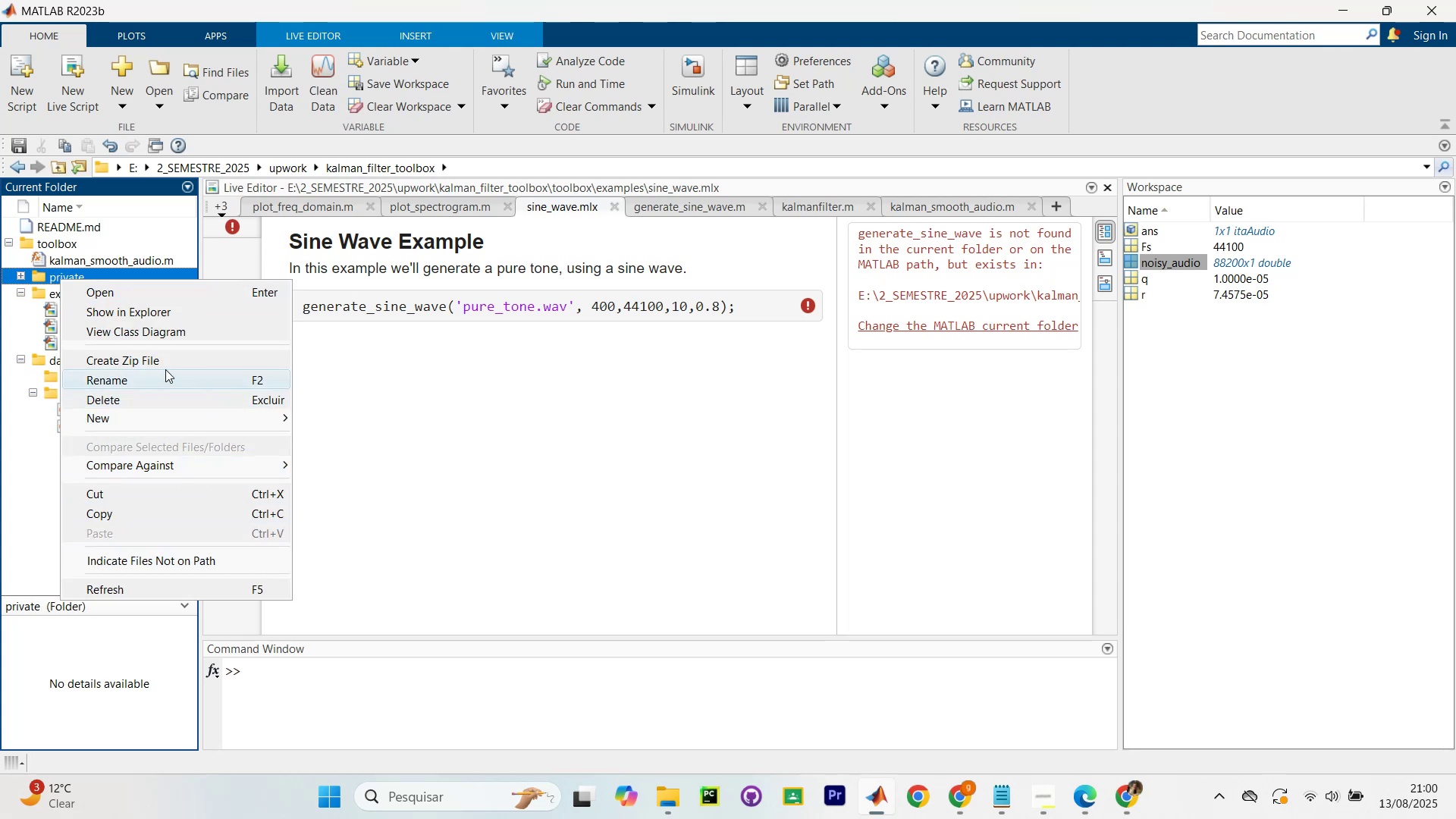 
left_click([591, 436])
 